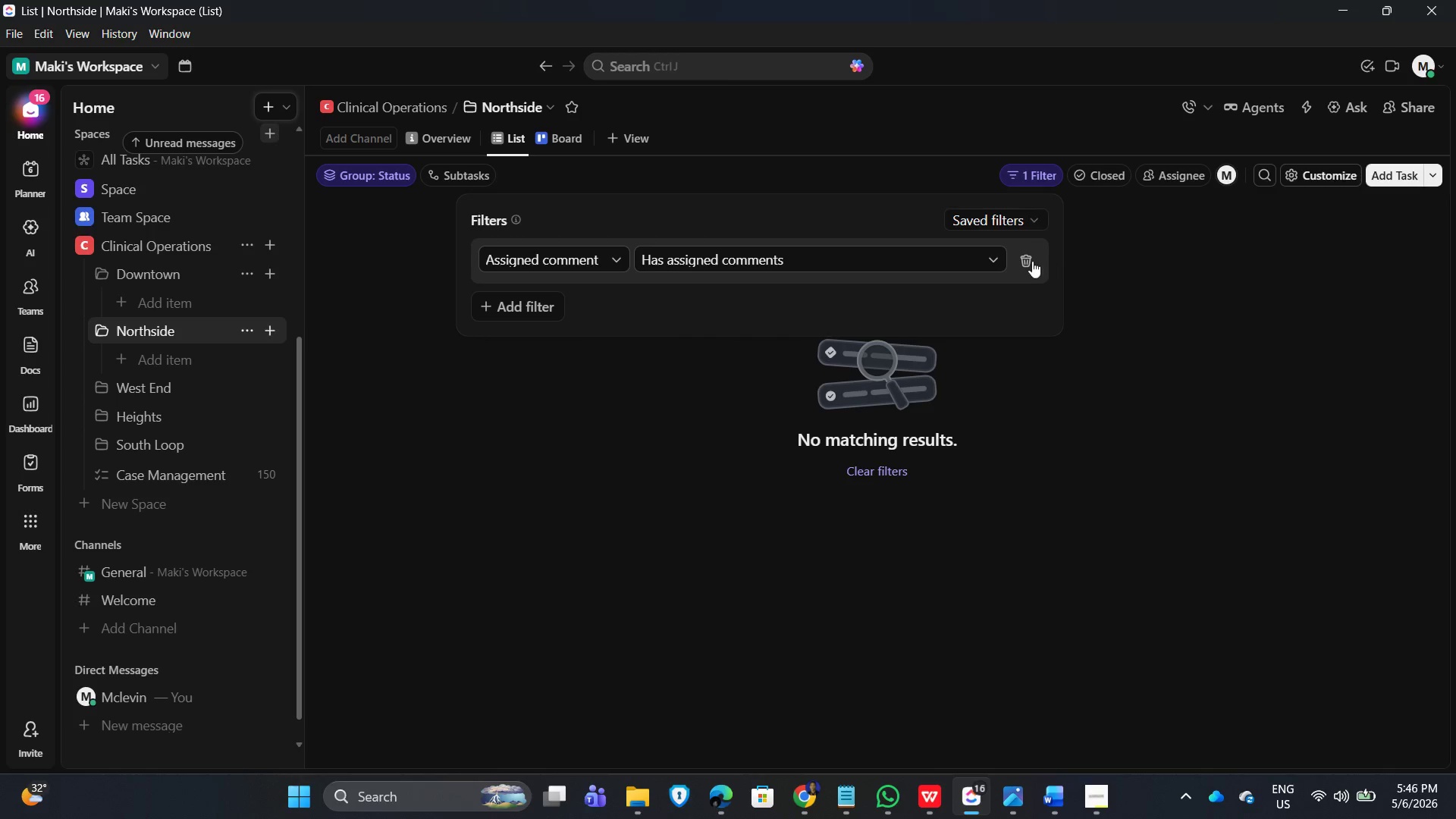 
left_click([1028, 259])
 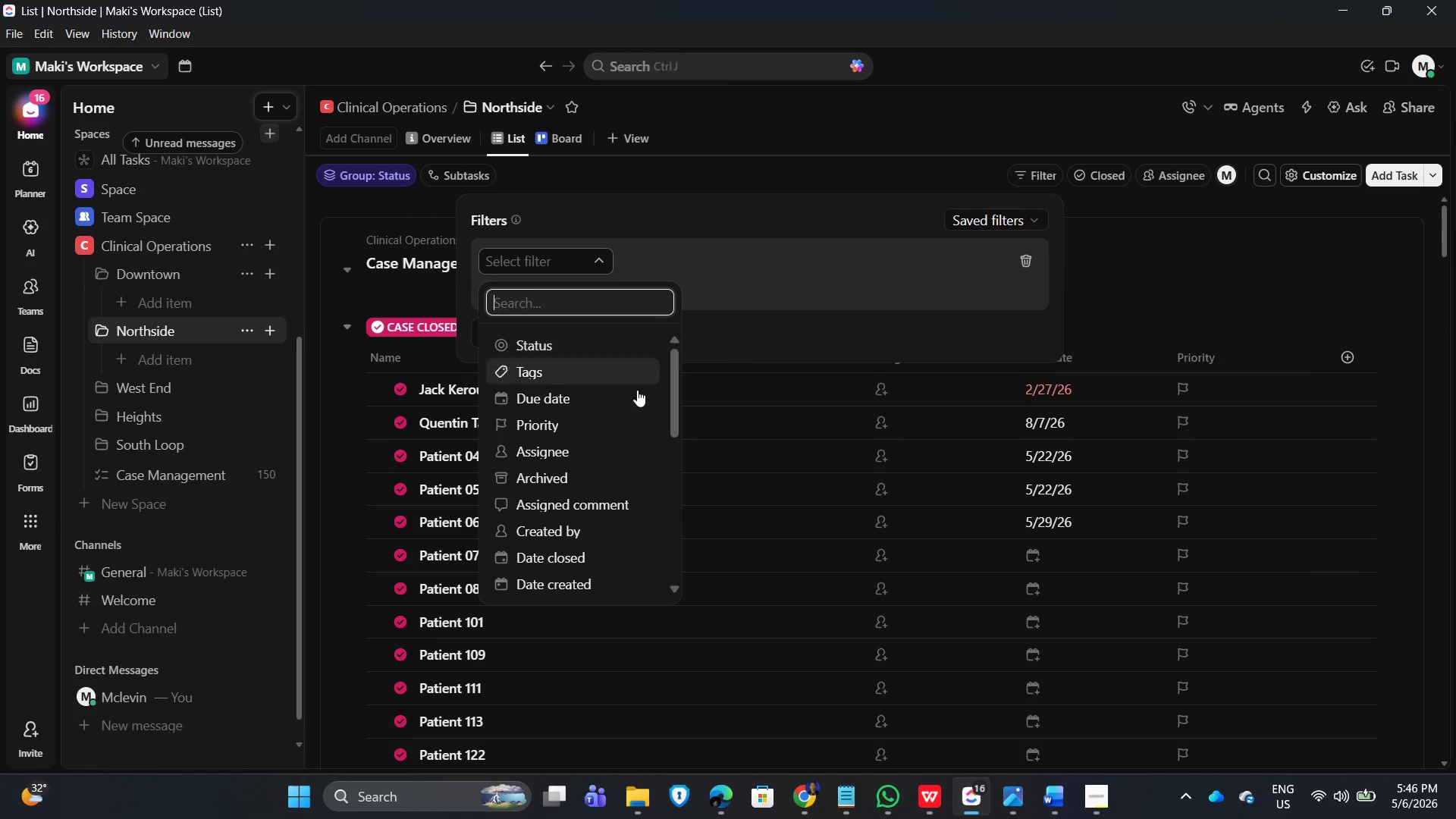 
scroll: coordinate [570, 560], scroll_direction: down, amount: 7.0
 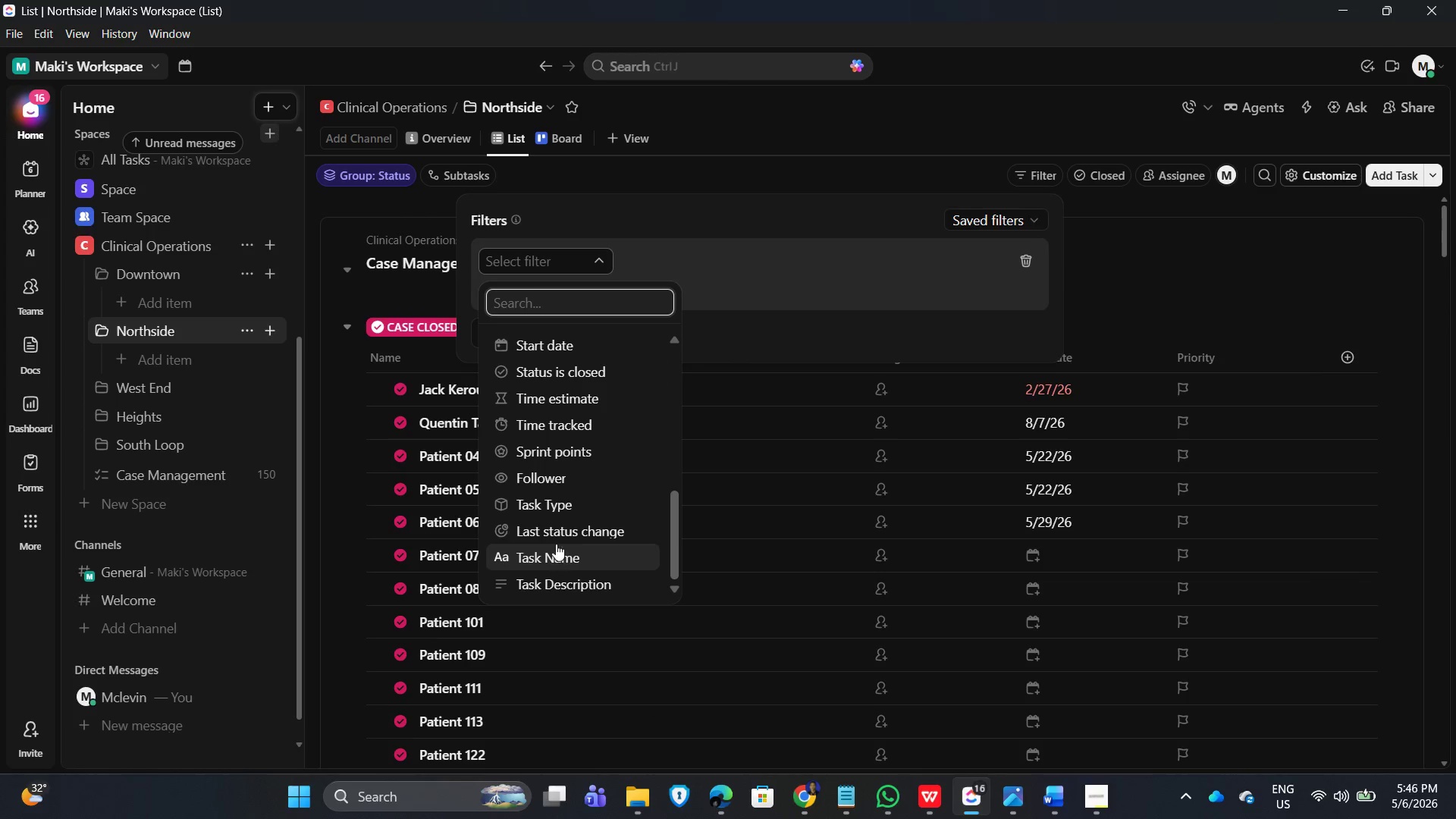 
scroll: coordinate [548, 437], scroll_direction: up, amount: 6.0
 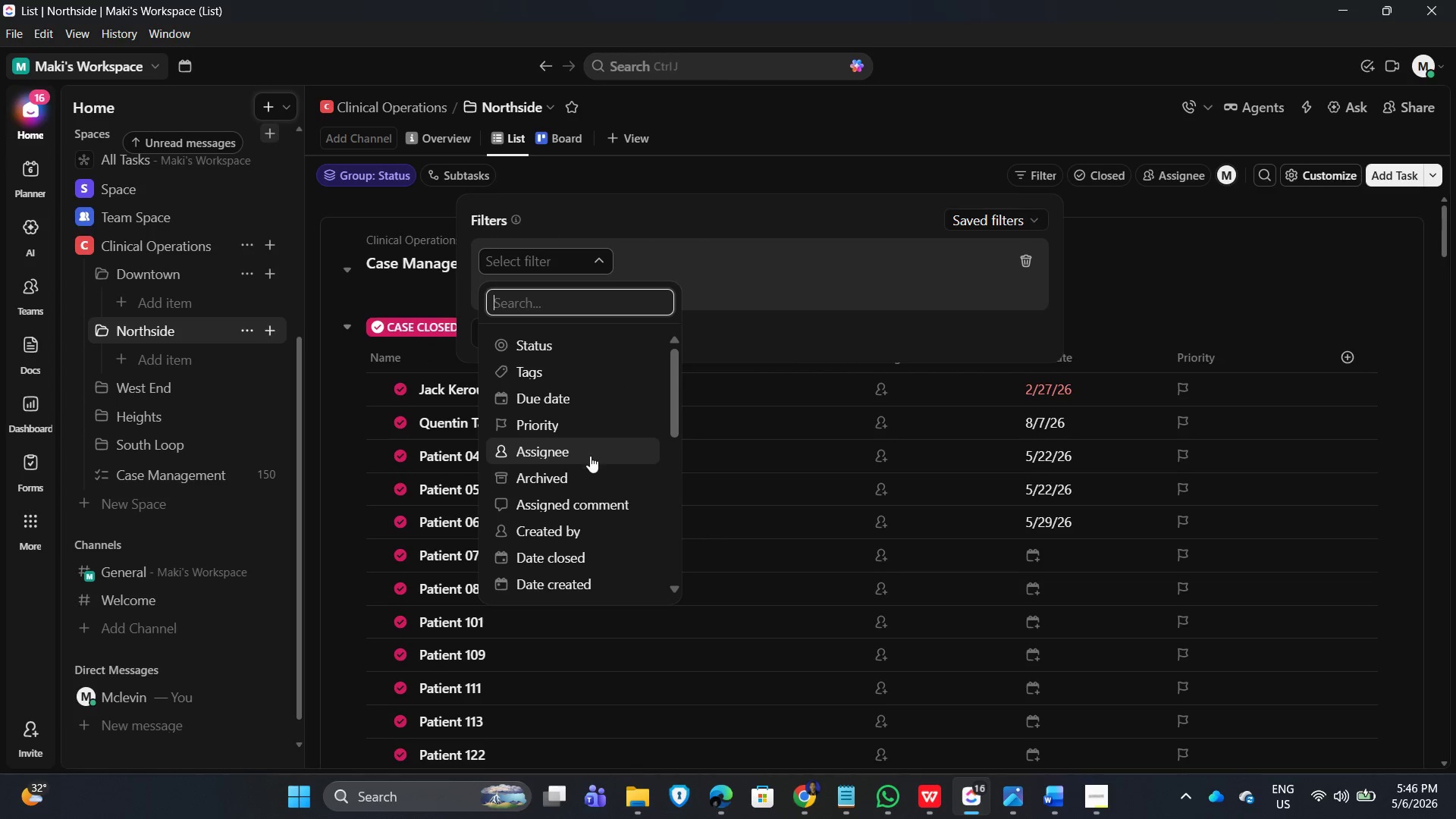 
scroll: coordinate [560, 569], scroll_direction: down, amount: 6.0
 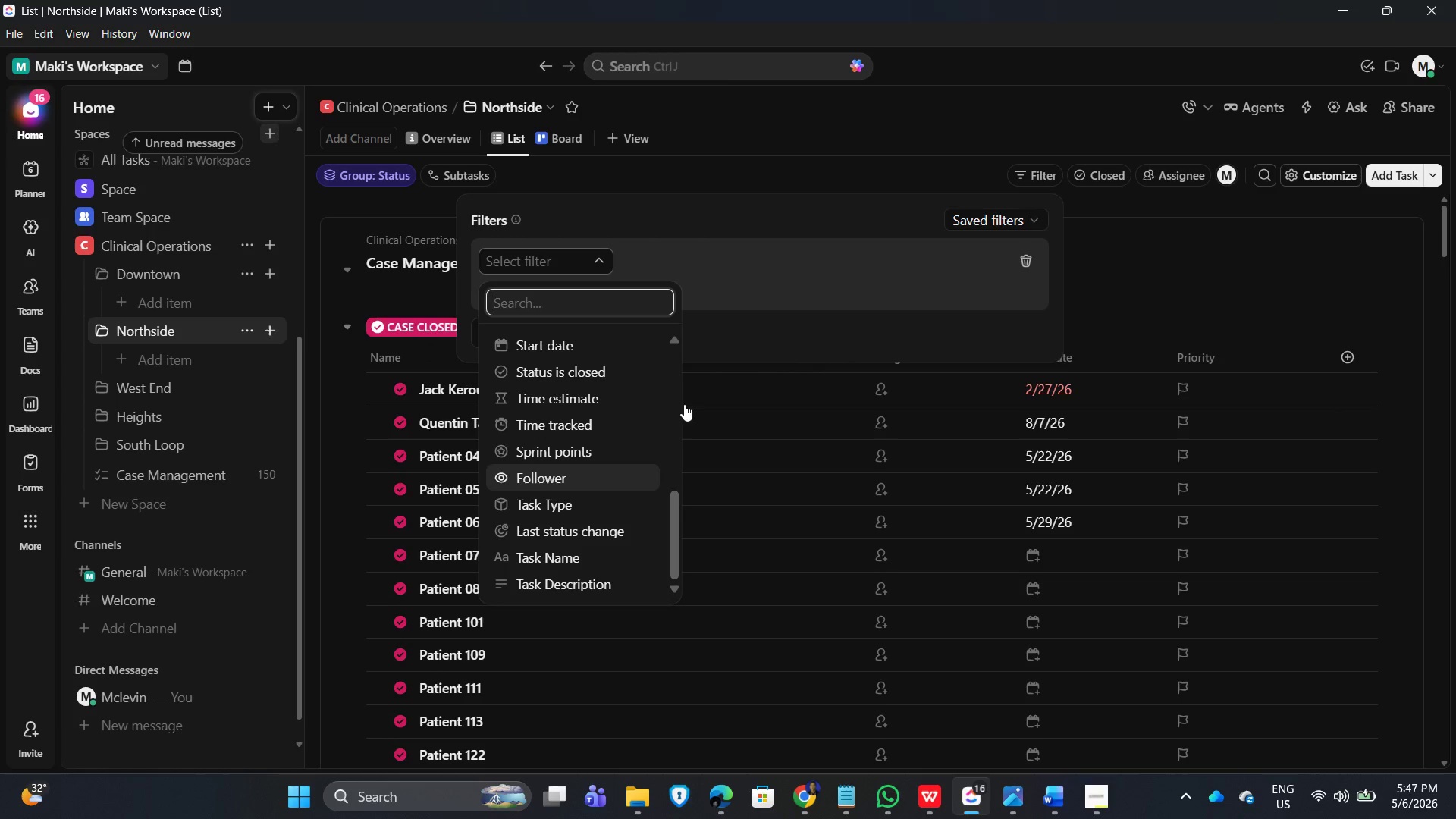 
left_click([824, 173])
 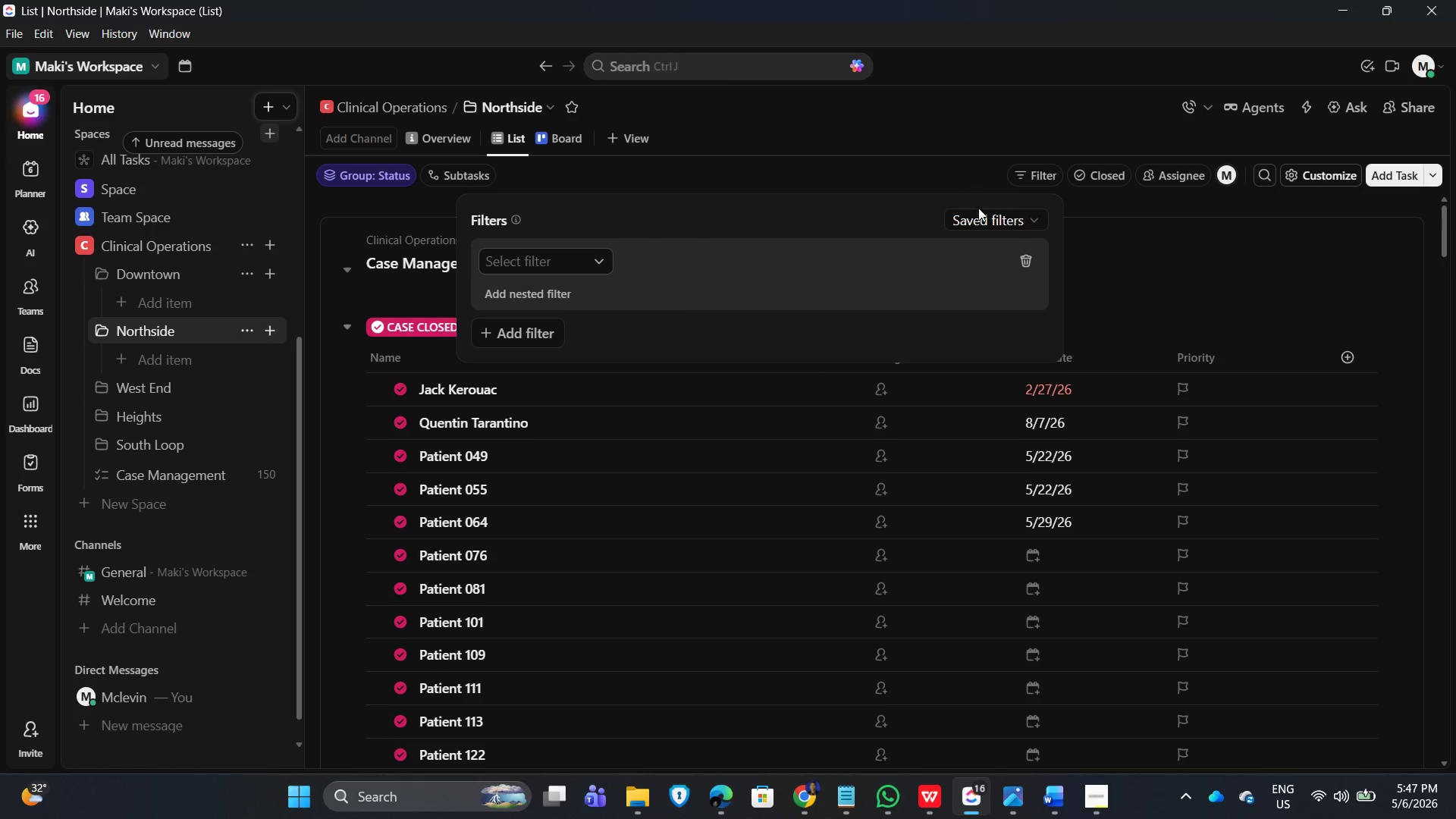 
left_click([898, 149])
 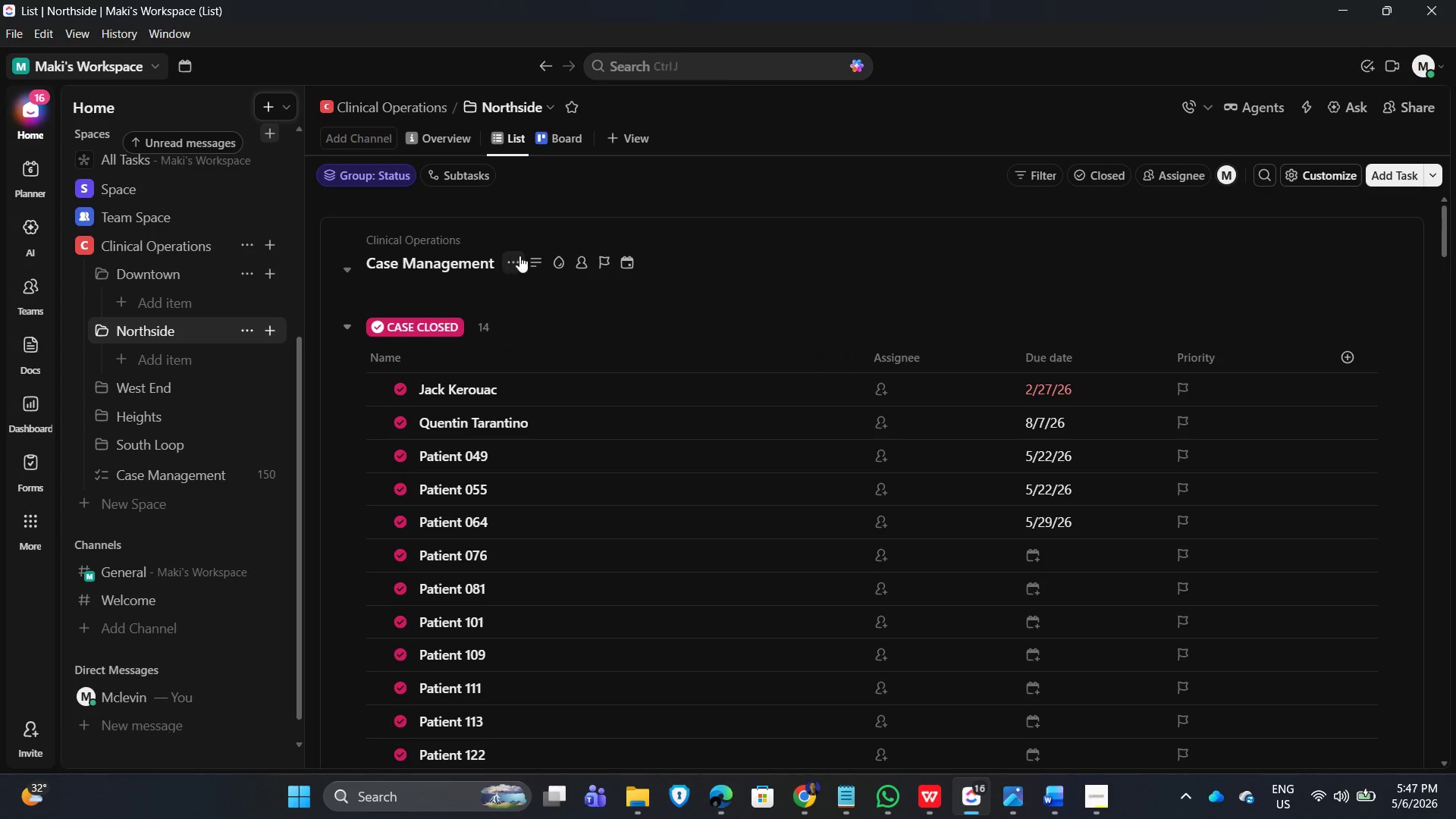 
left_click([516, 258])
 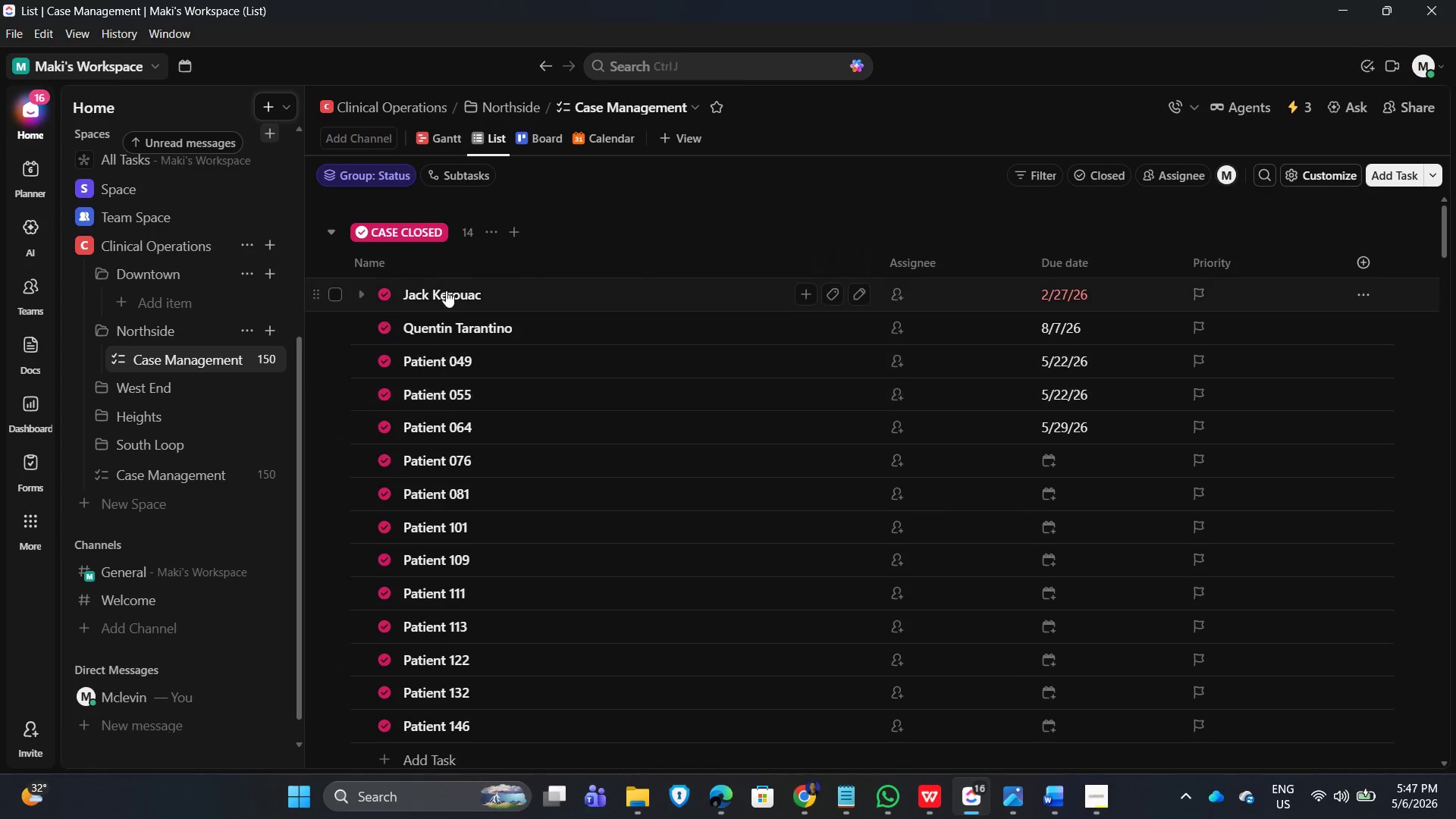 
scroll: coordinate [623, 335], scroll_direction: up, amount: 4.0
 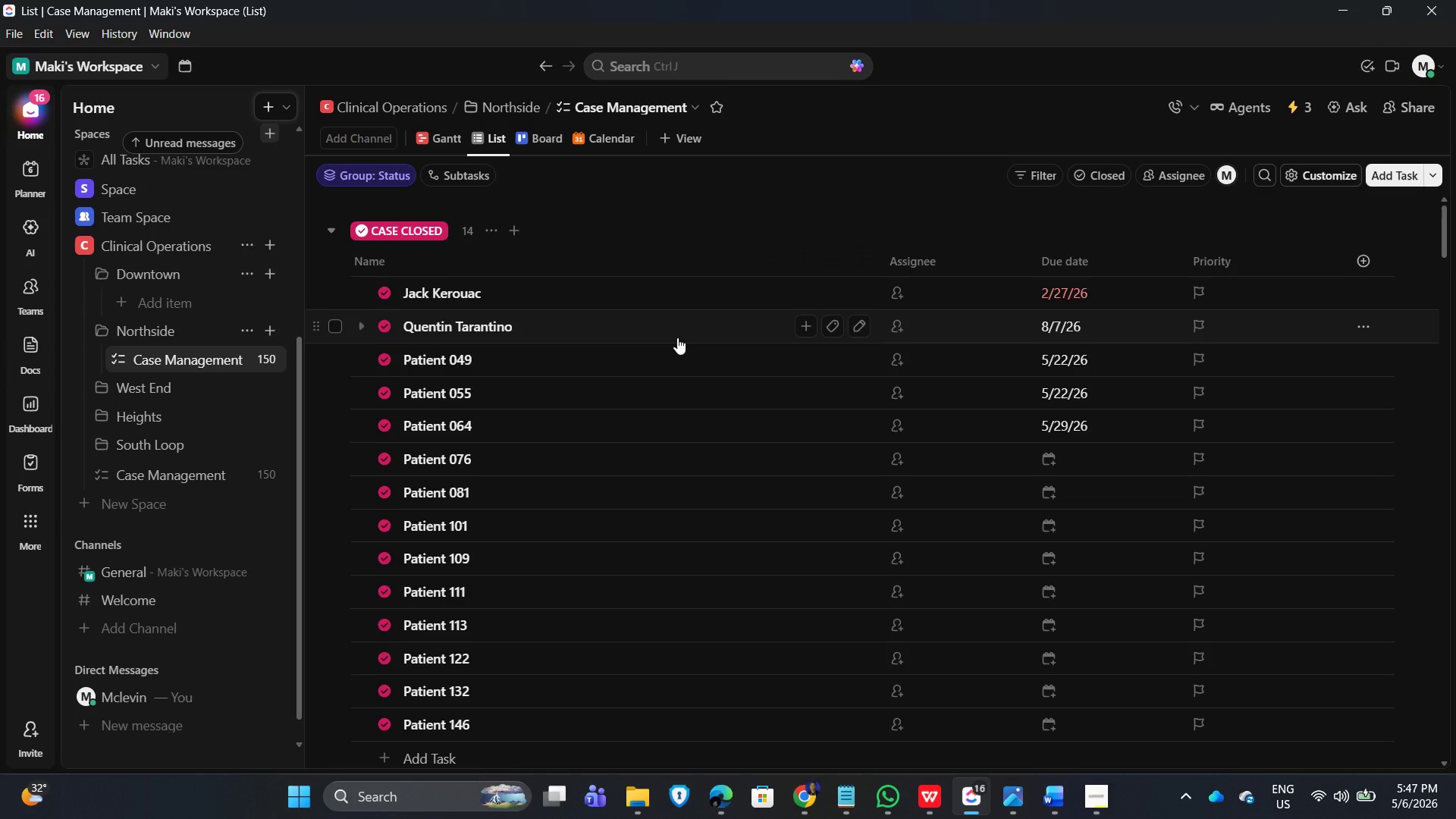 
scroll: coordinate [679, 338], scroll_direction: down, amount: 5.0
 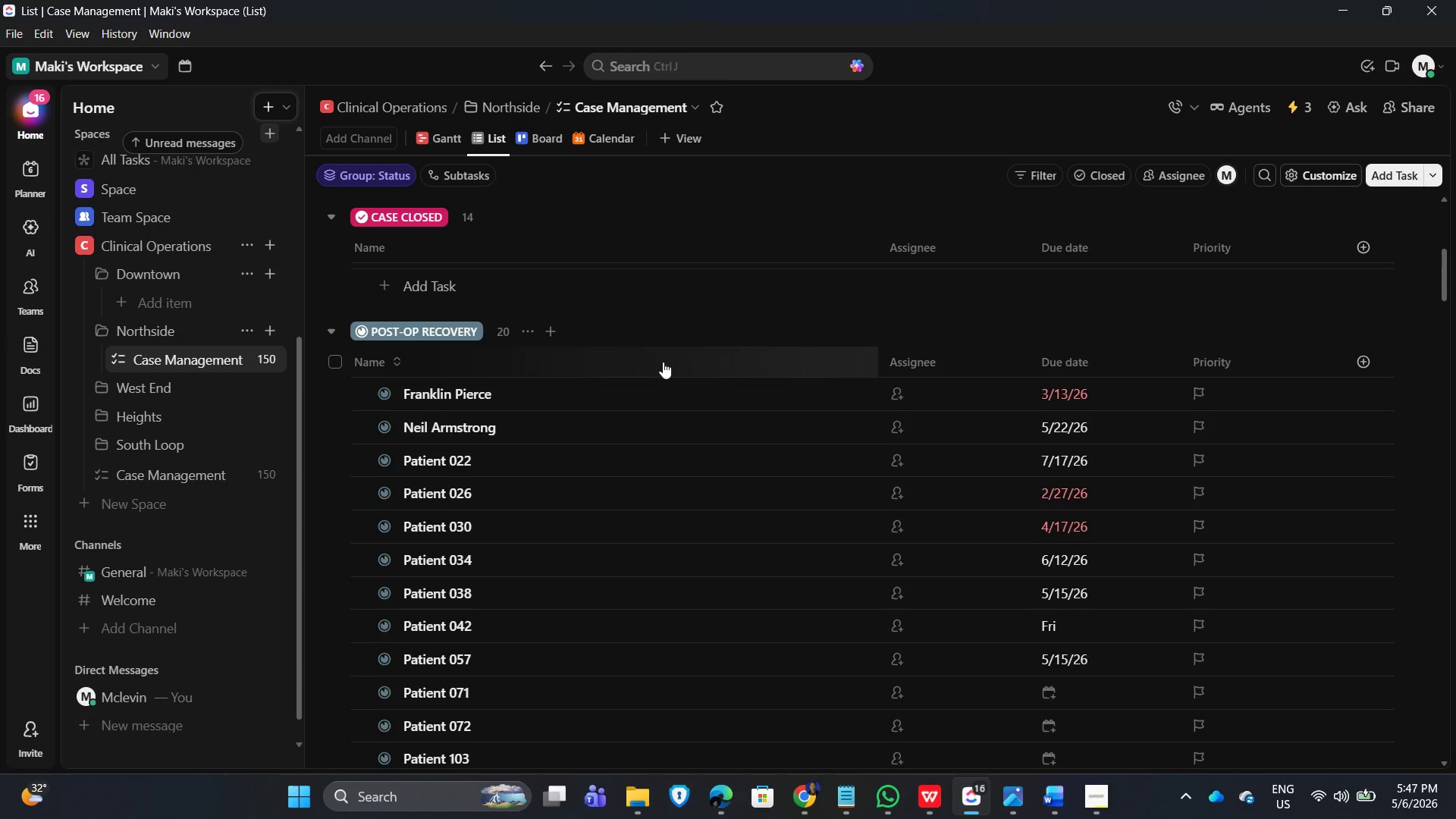 
scroll: coordinate [590, 290], scroll_direction: up, amount: 11.0
 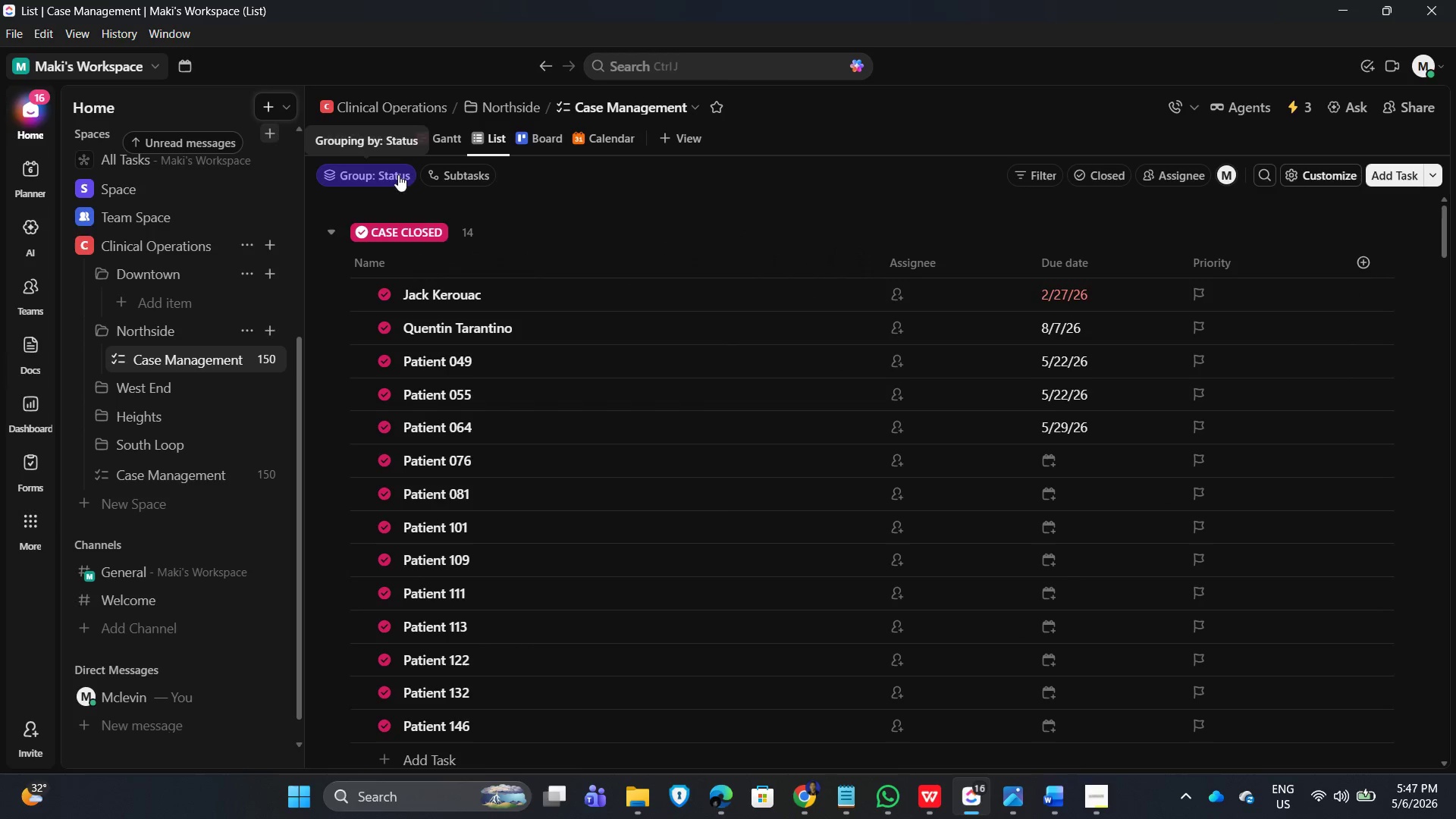 
left_click([369, 174])
 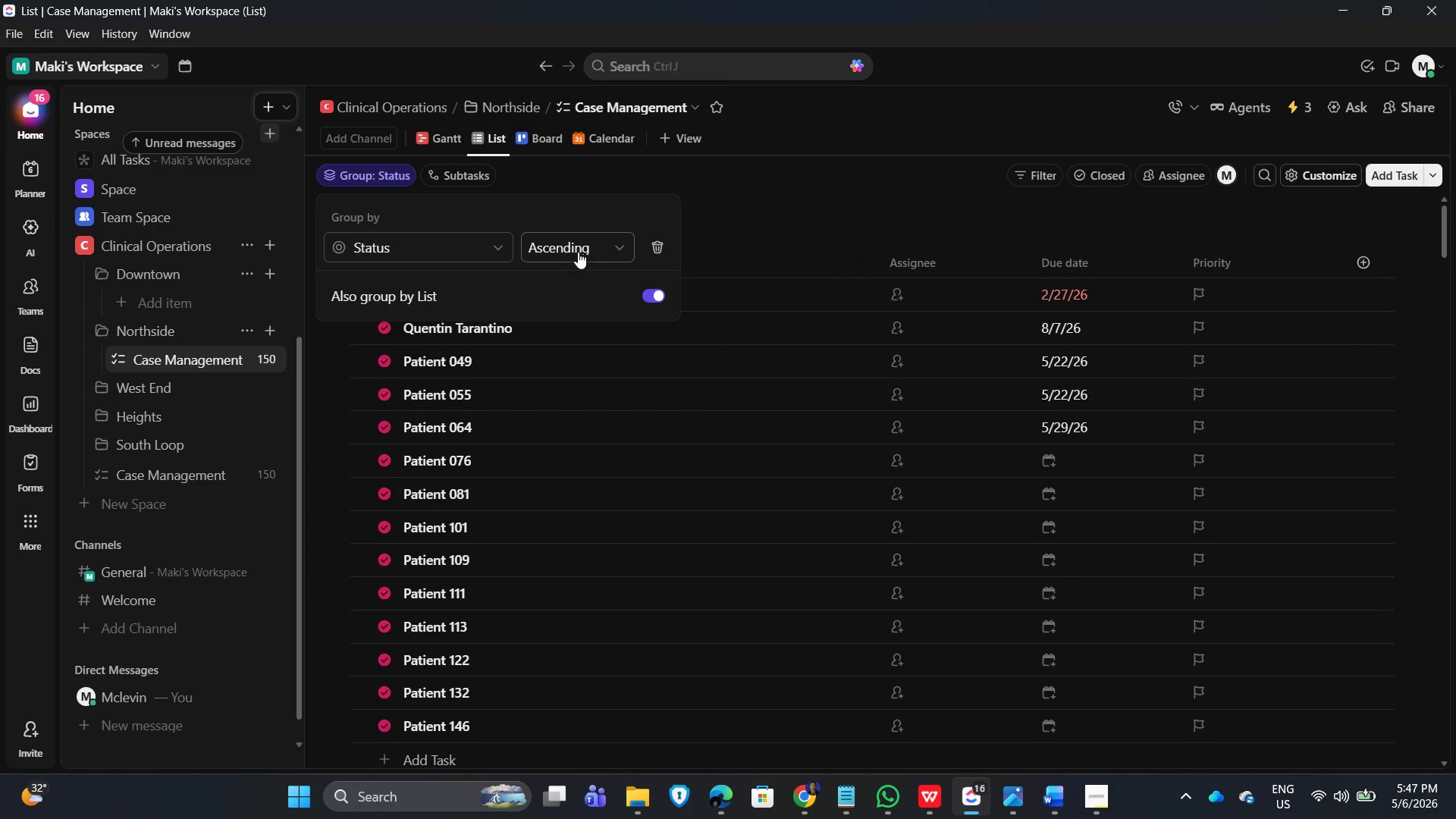 
left_click([610, 241])
 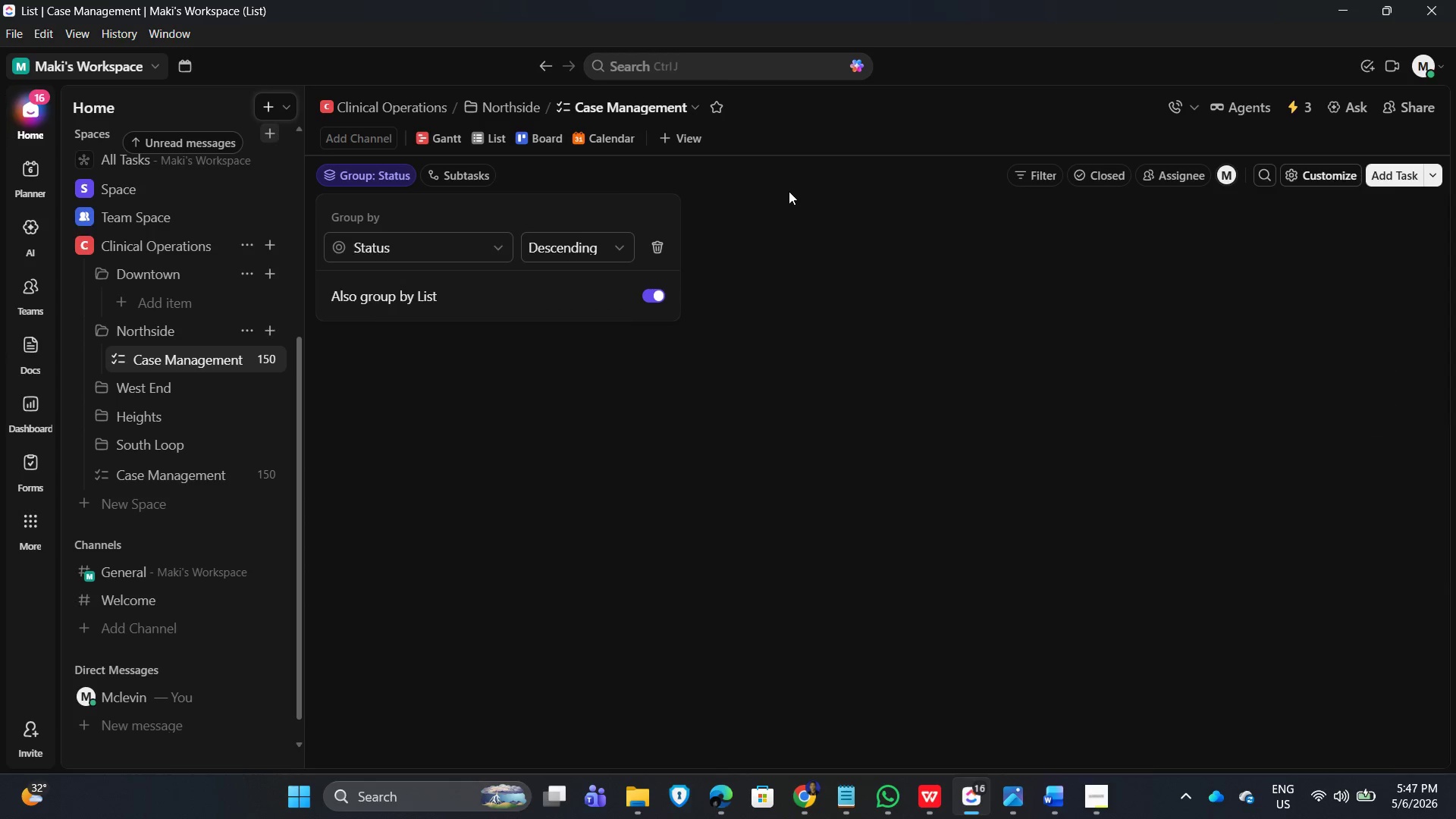 
left_click([789, 191])
 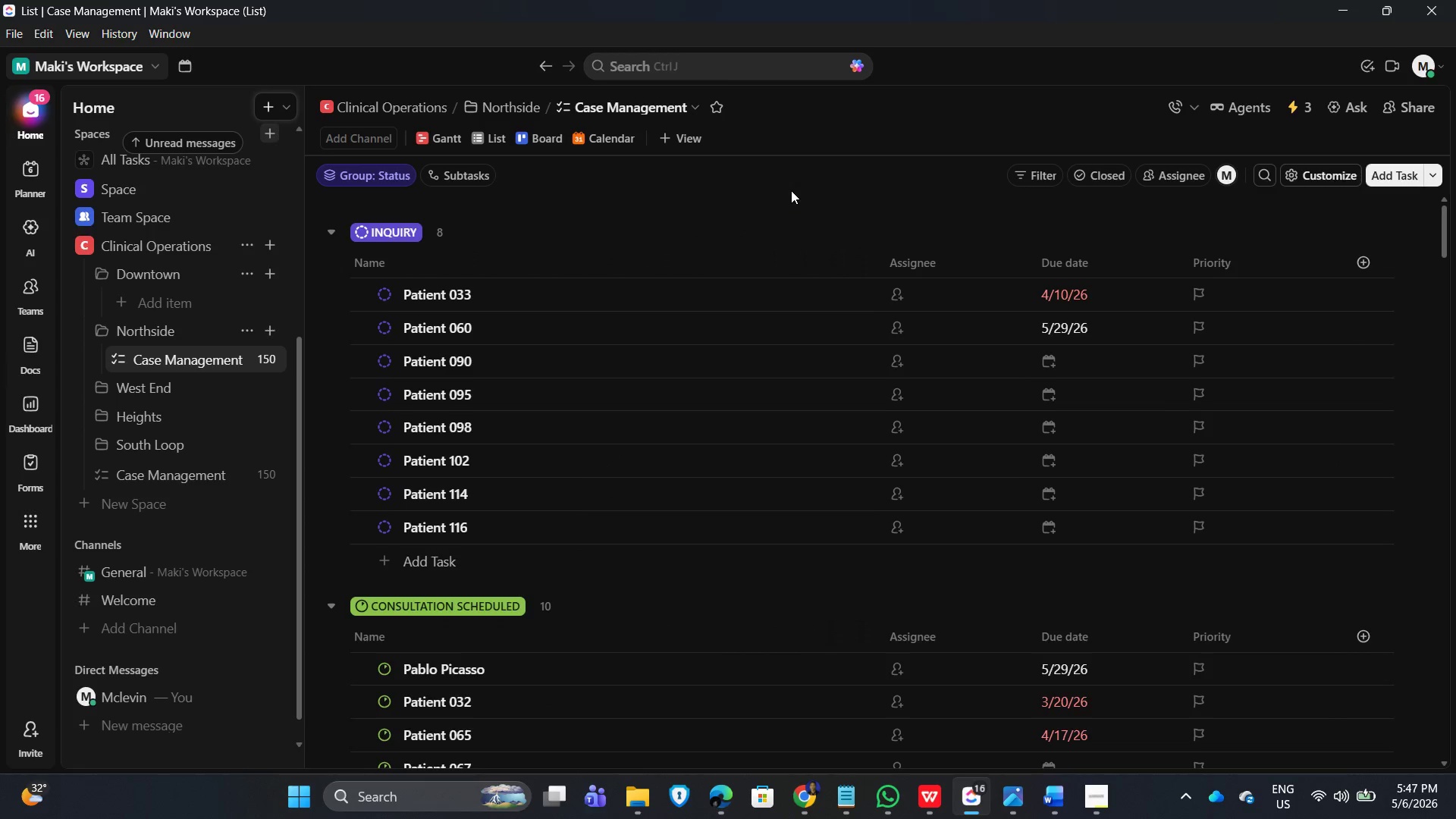 
left_click([791, 190])
 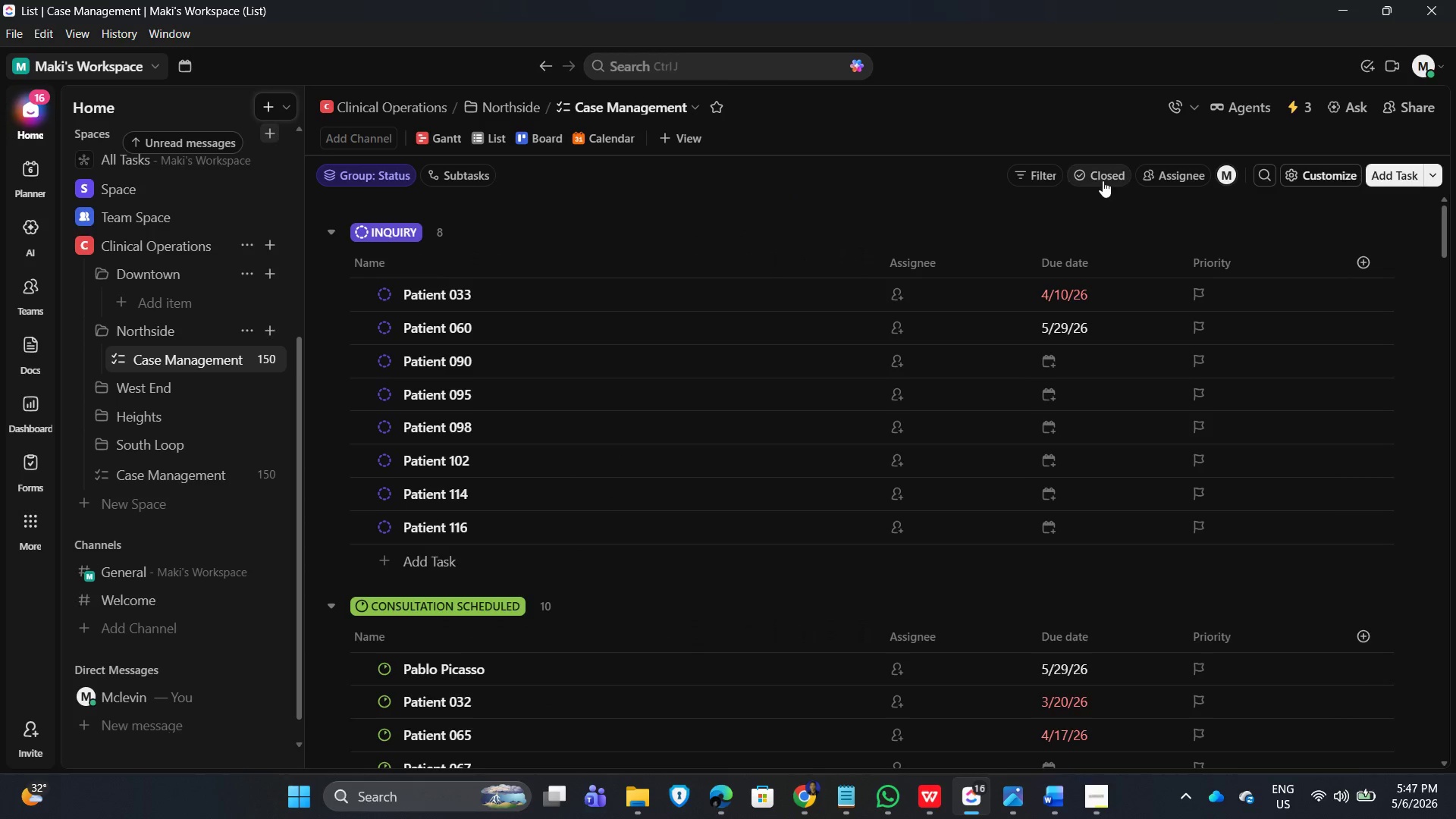 
left_click([1103, 178])
 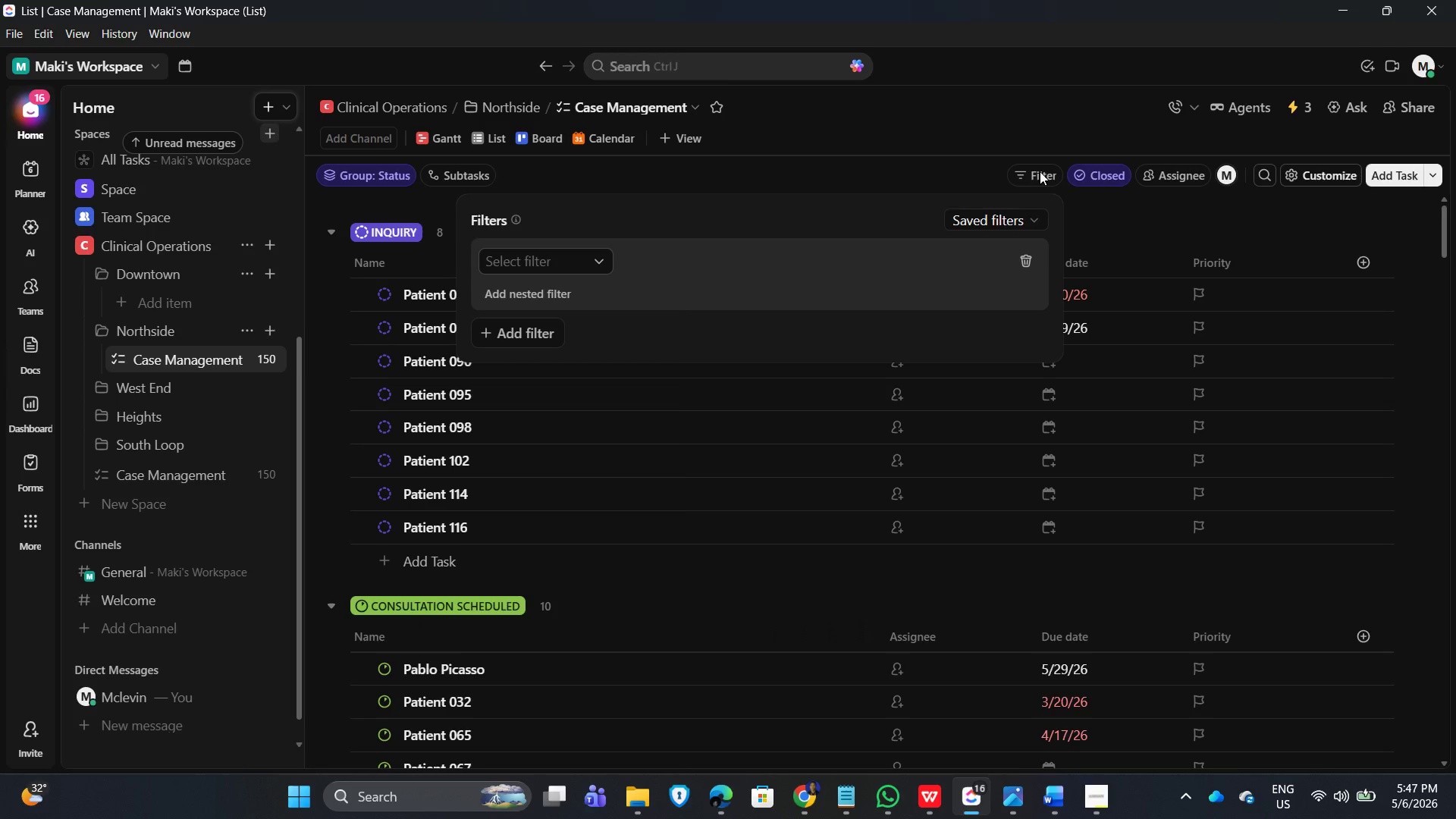 
wait(10.03)
 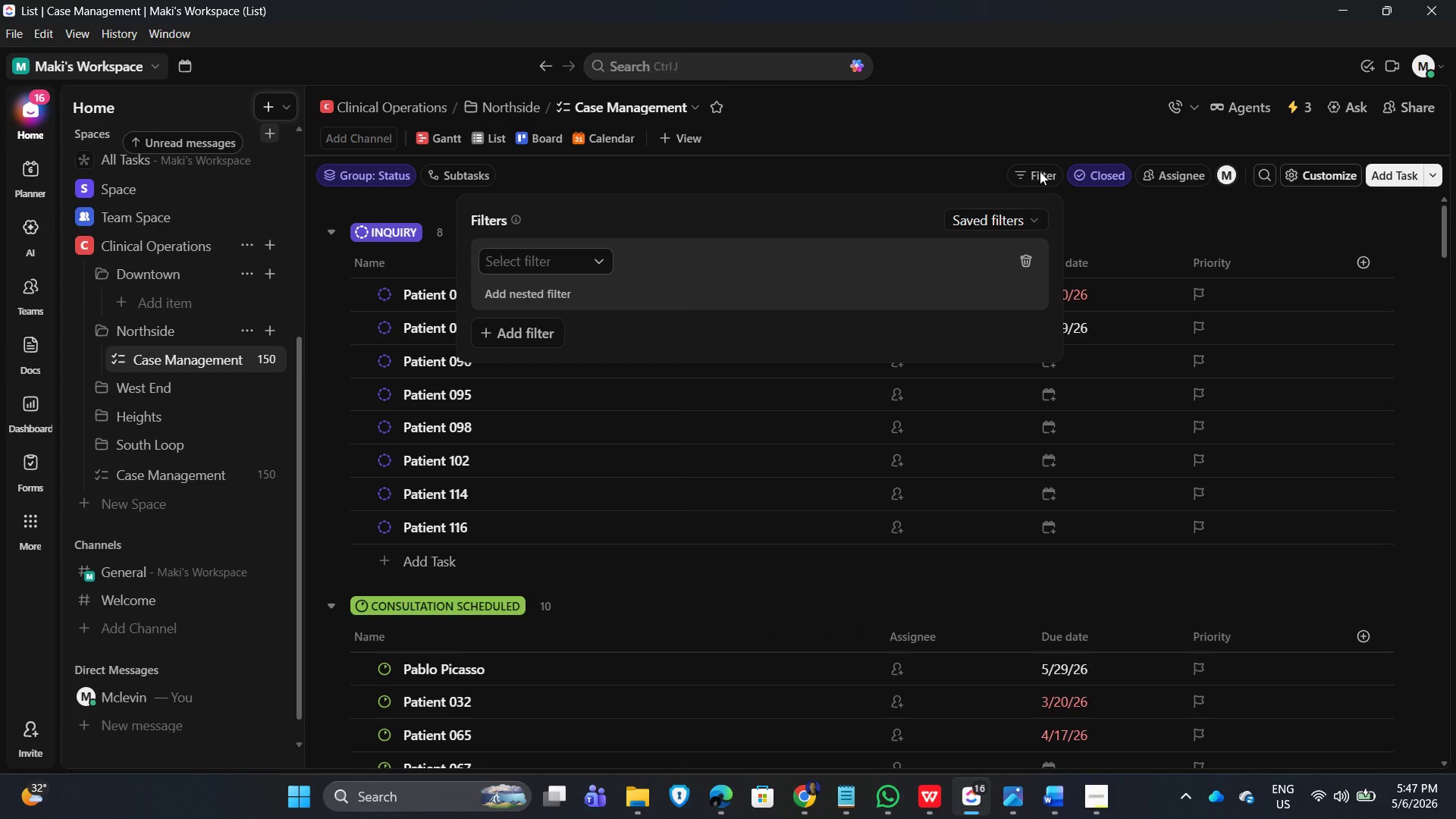 
scroll: coordinate [567, 493], scroll_direction: down, amount: 6.0
 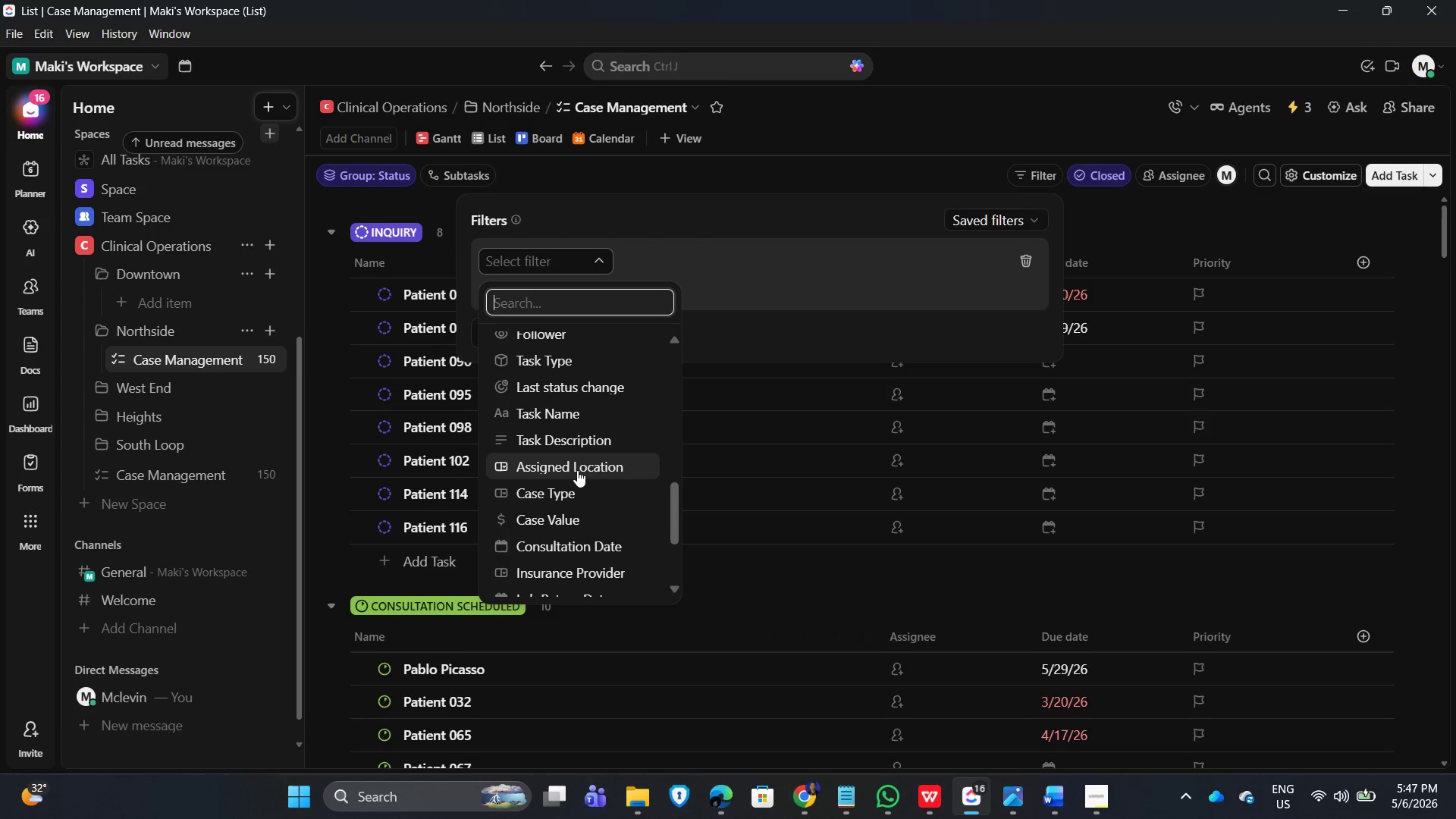 
left_click([577, 470])
 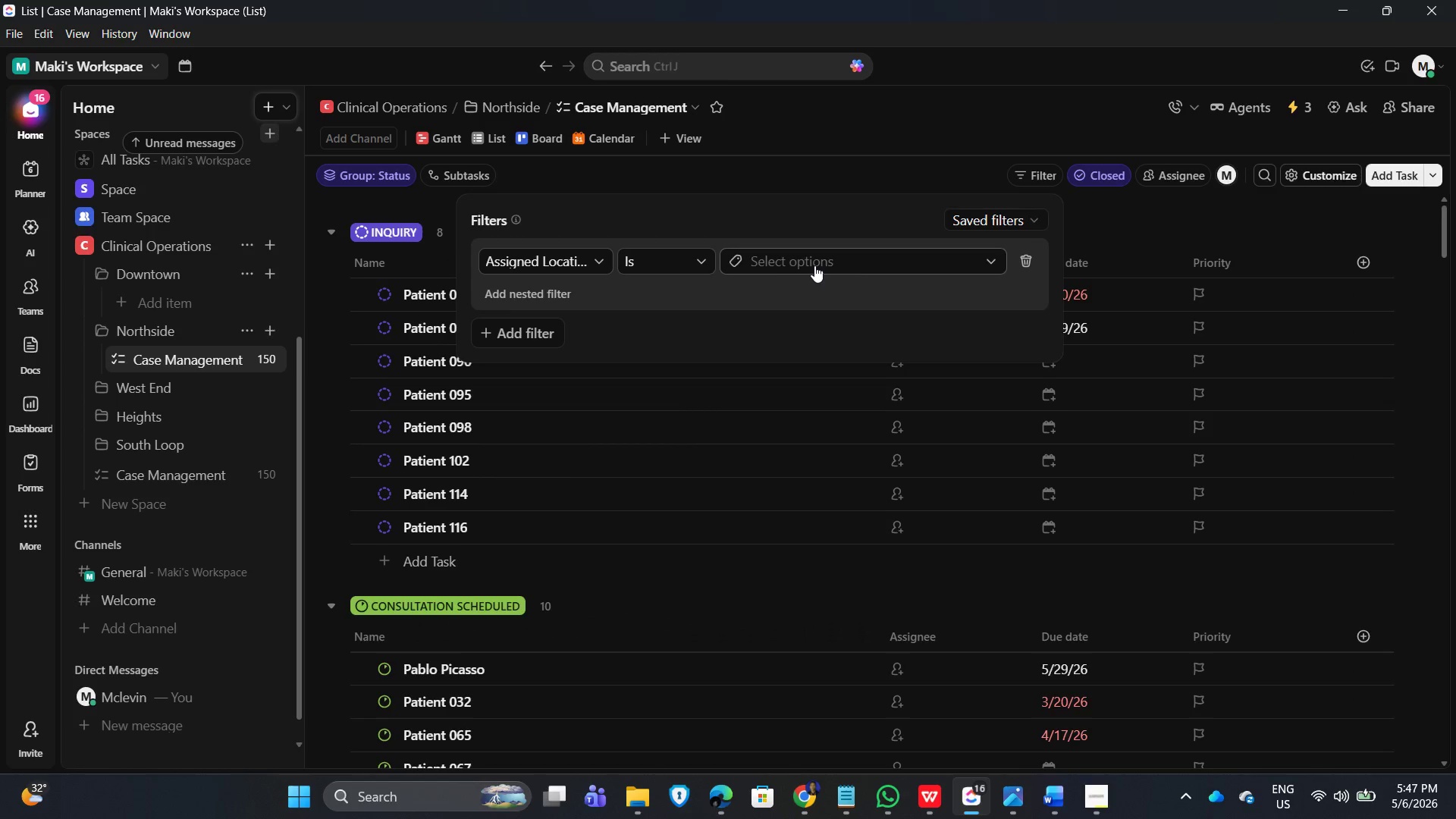 
left_click([923, 262])
 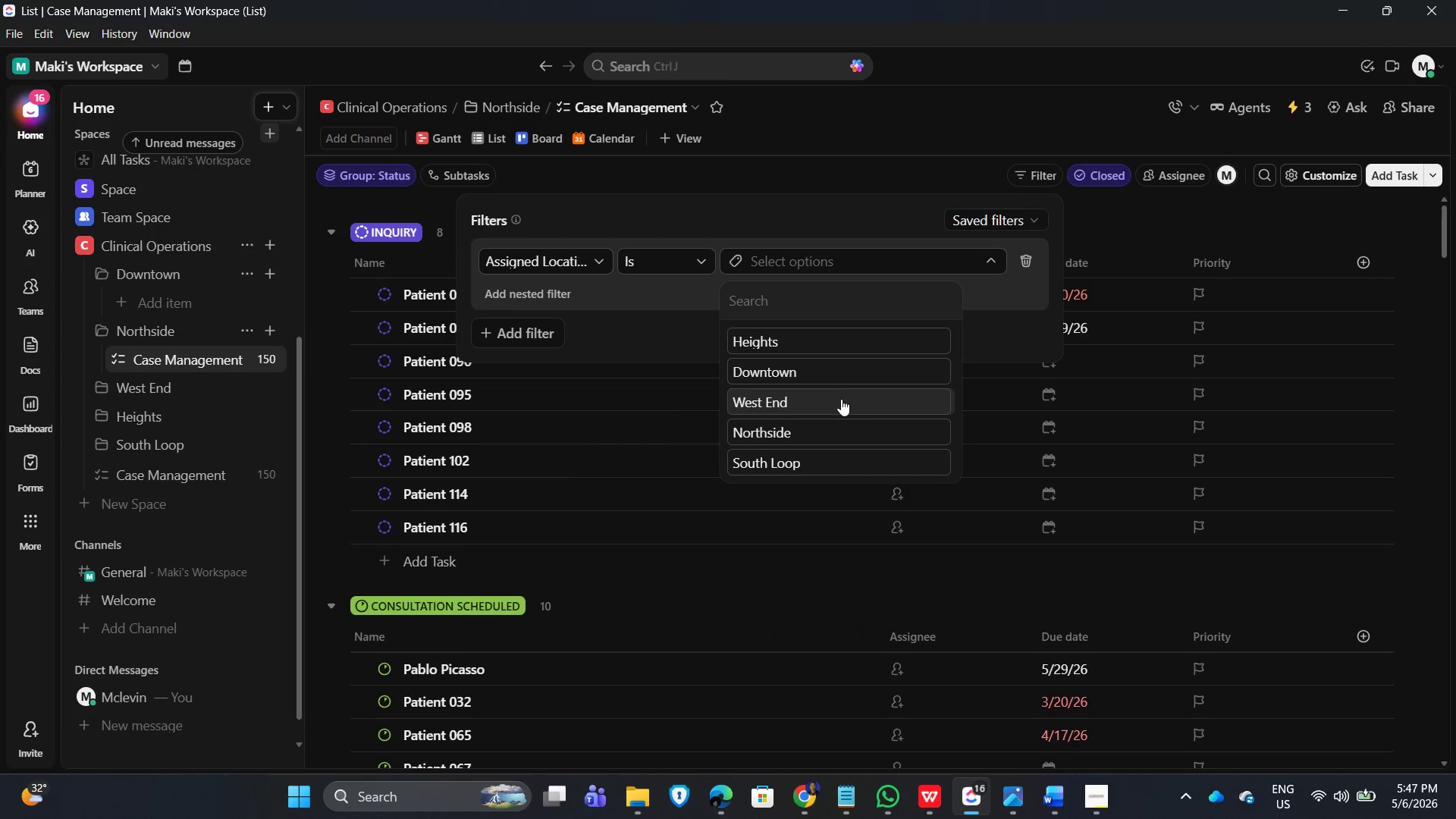 
left_click([813, 435])
 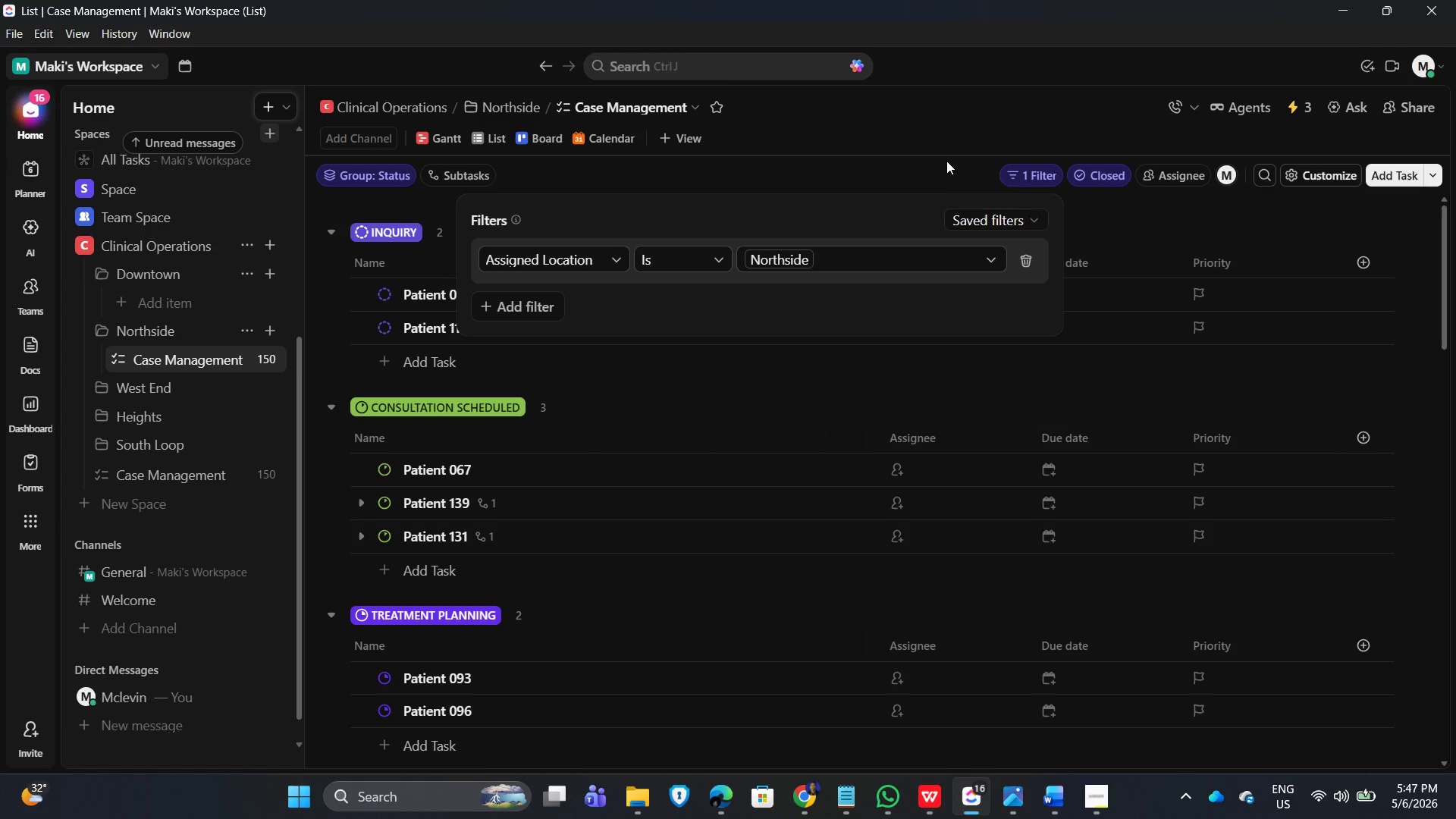 
left_click([932, 160])
 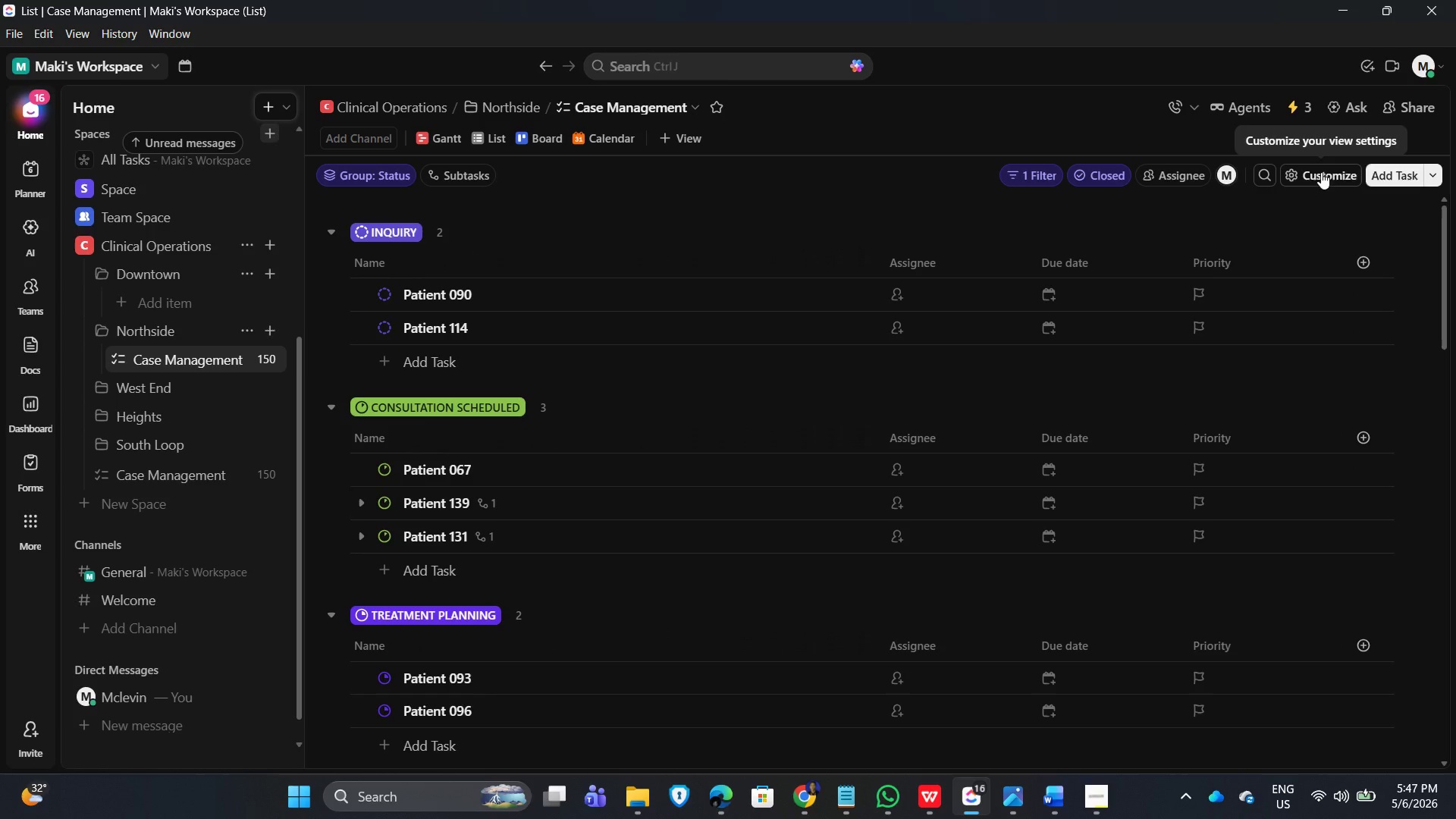 
left_click([1327, 168])
 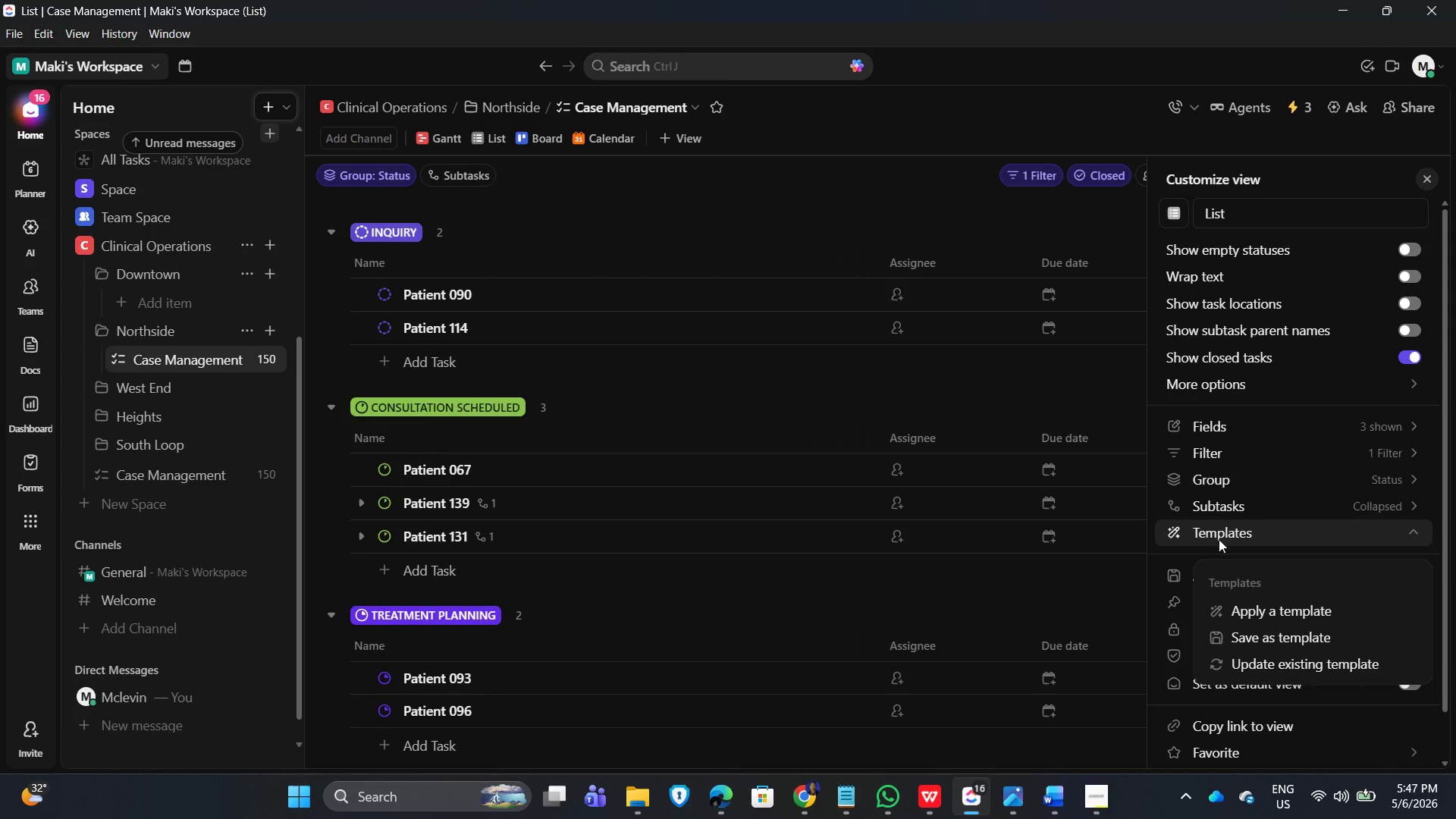 
left_click([1182, 582])
 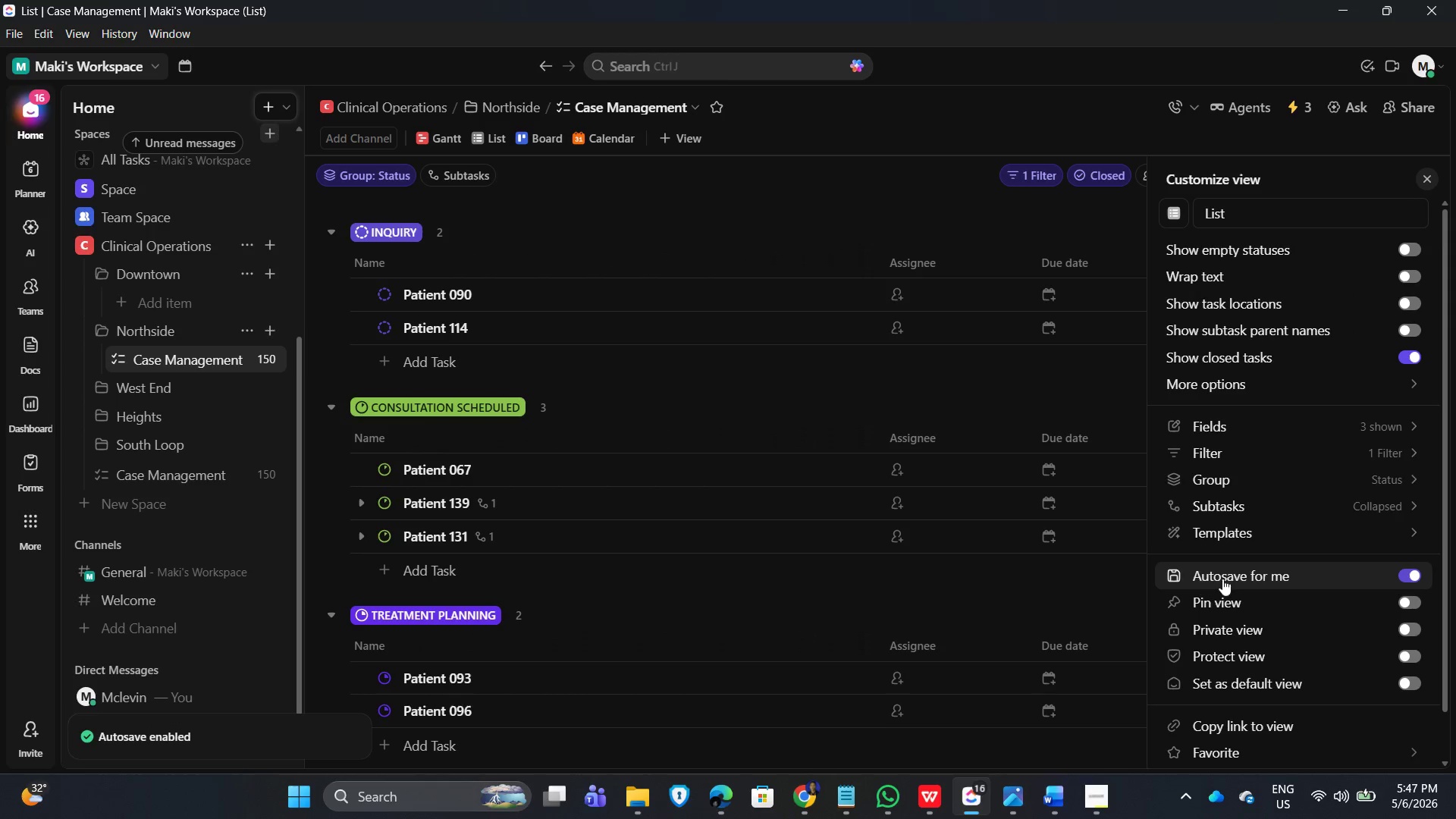 
left_click([1224, 579])
 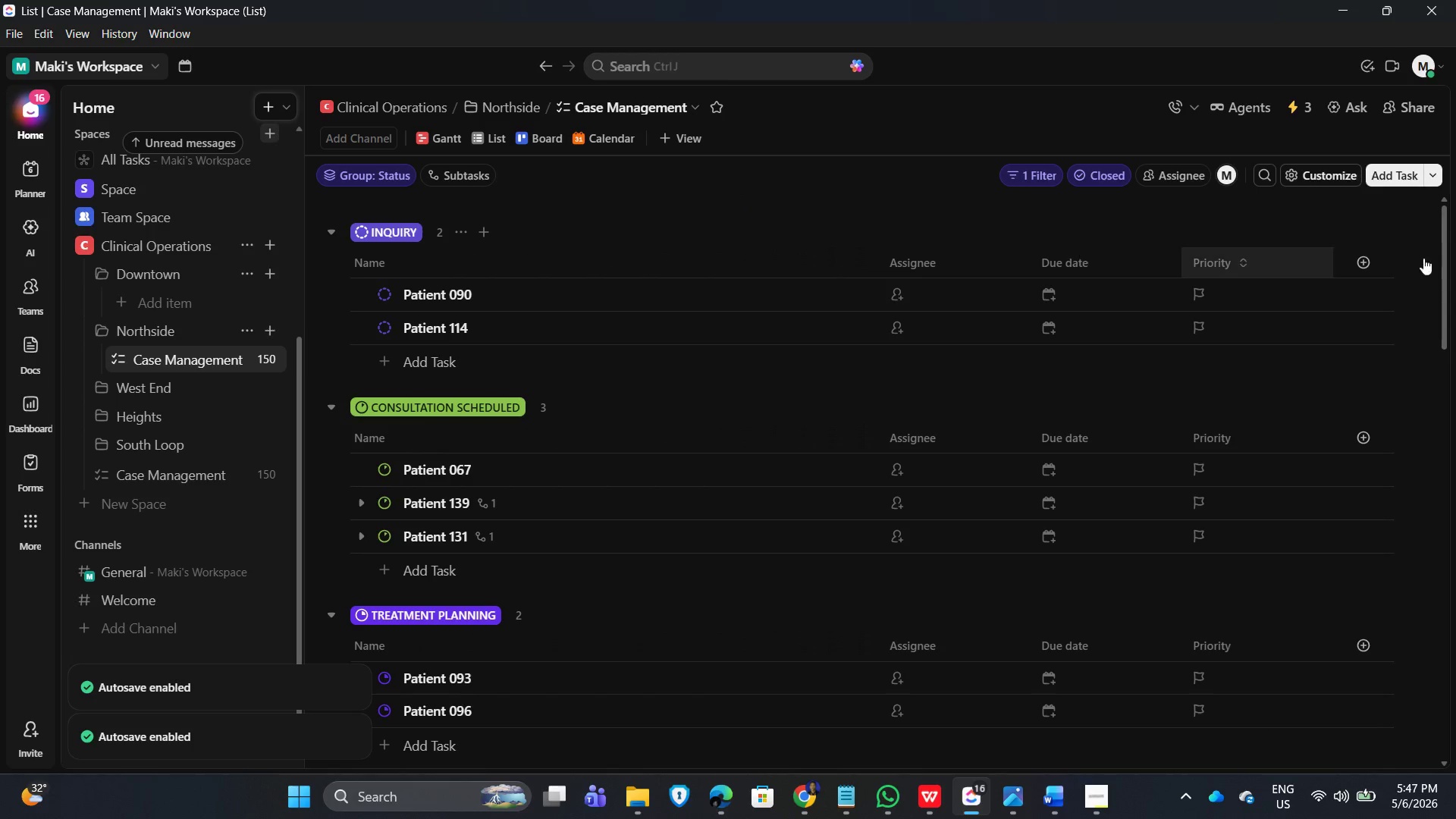 
left_click([1307, 178])
 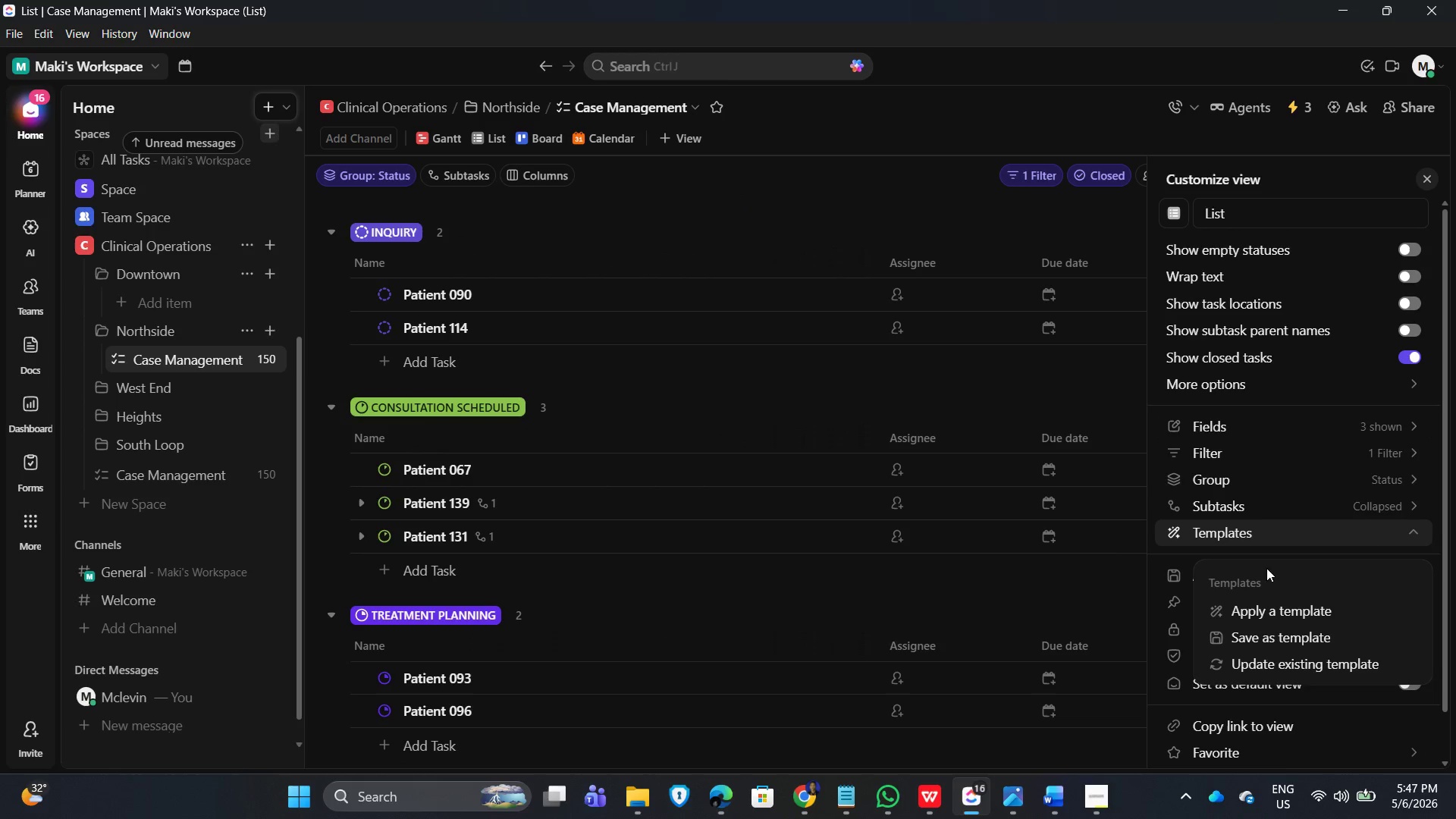 
left_click_drag(start_coordinate=[856, 184], to_coordinate=[852, 184])
 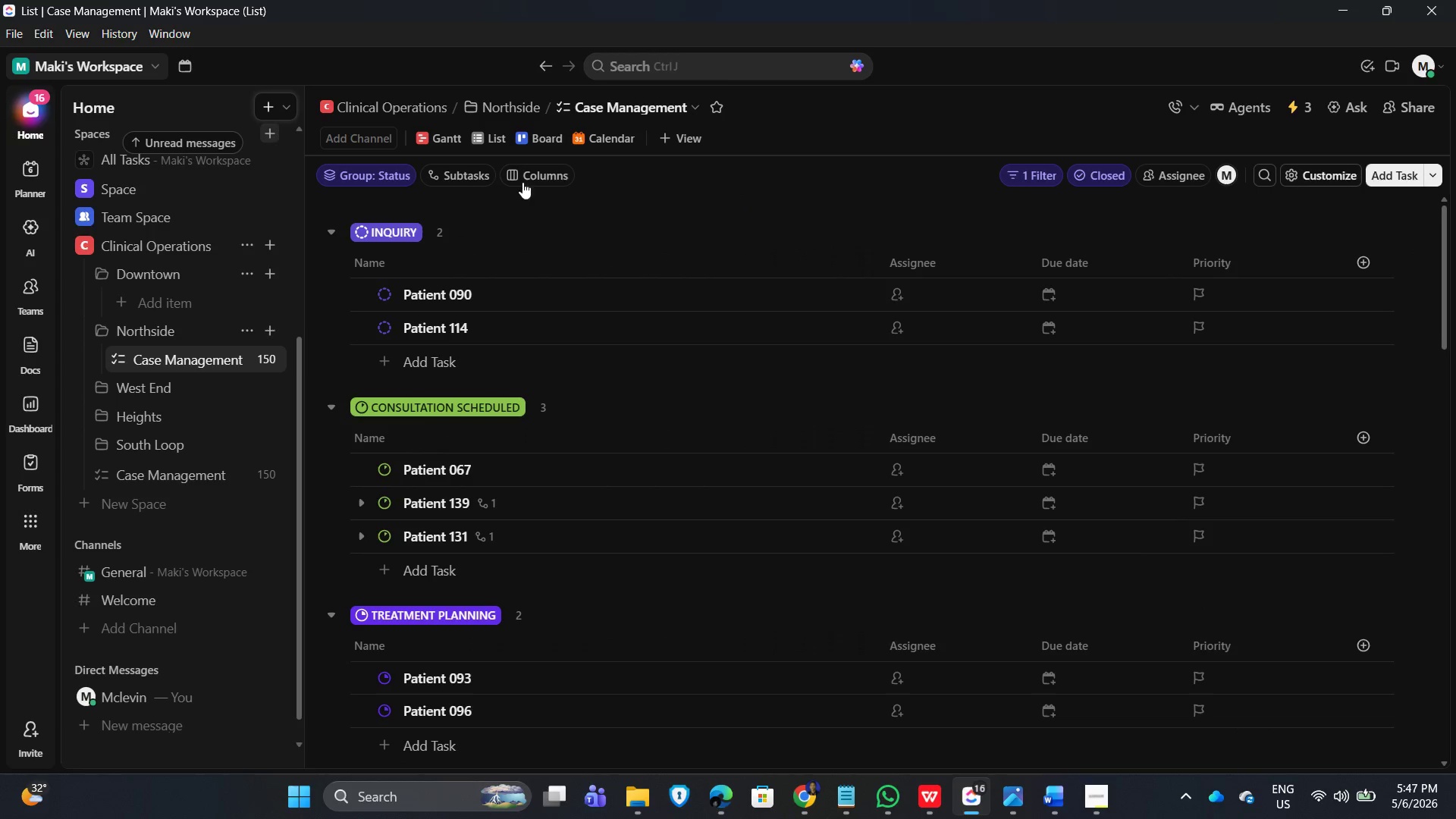 
left_click([536, 175])
 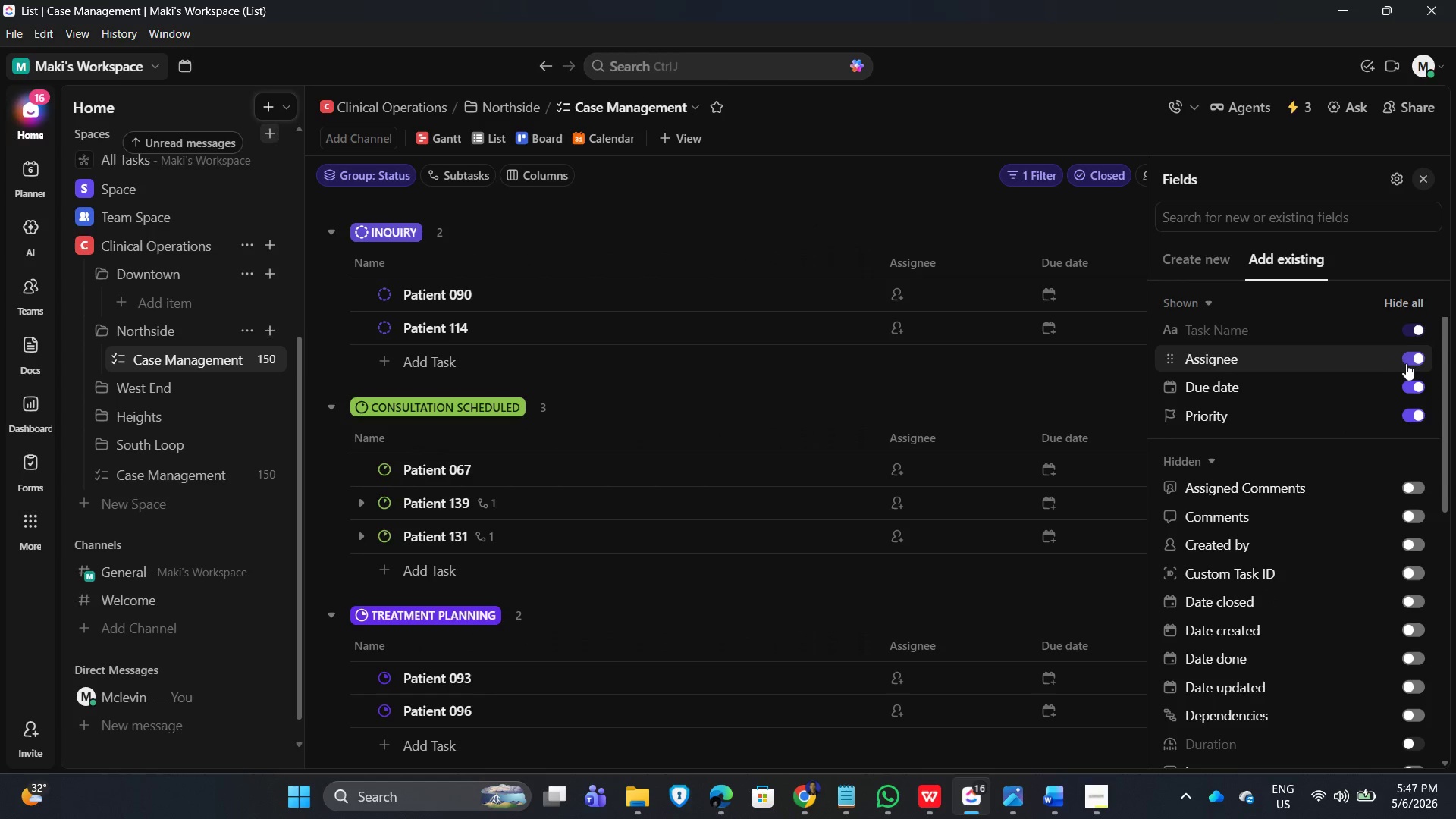 
double_click([1408, 362])
 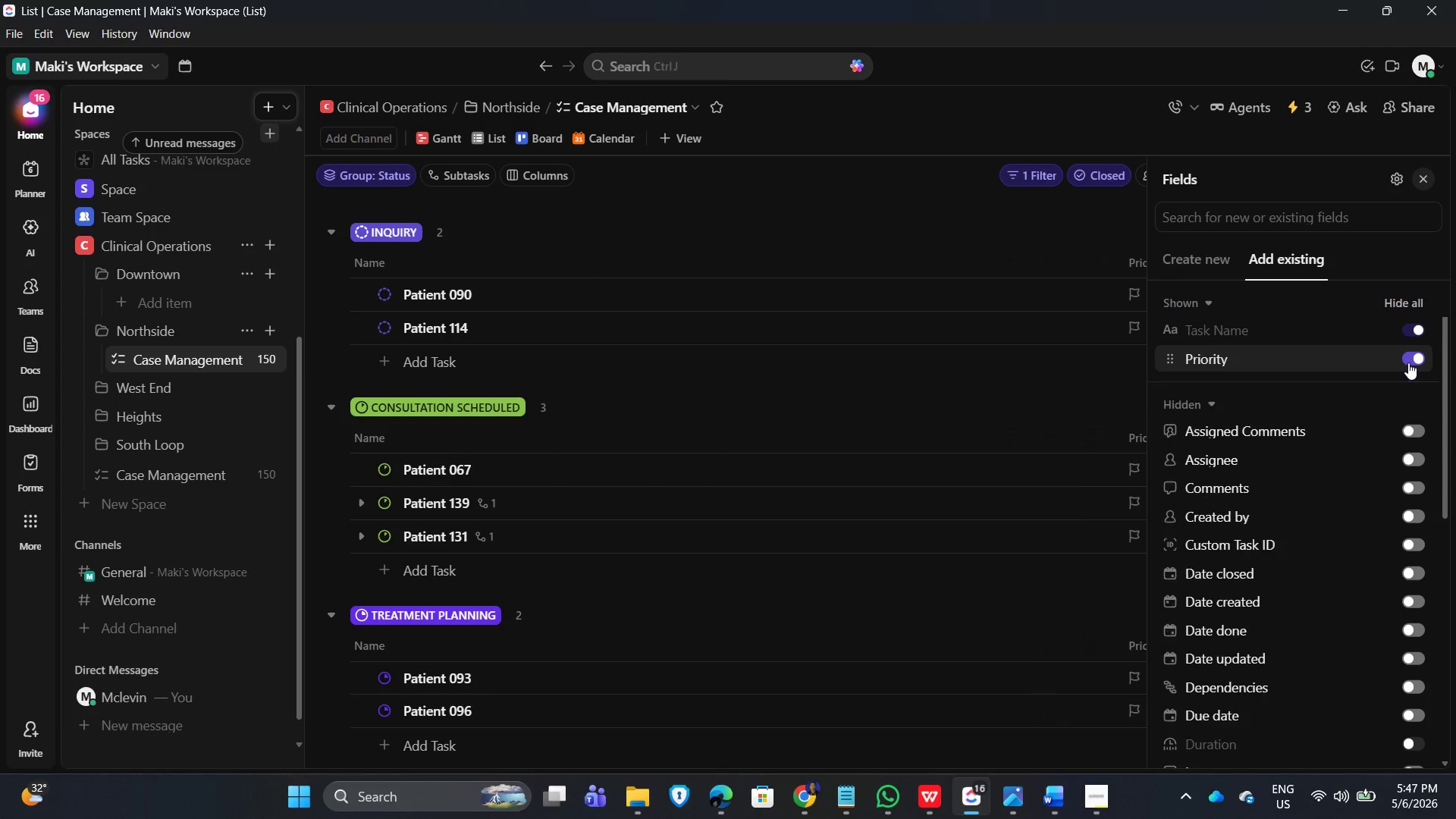 
triple_click([1408, 362])
 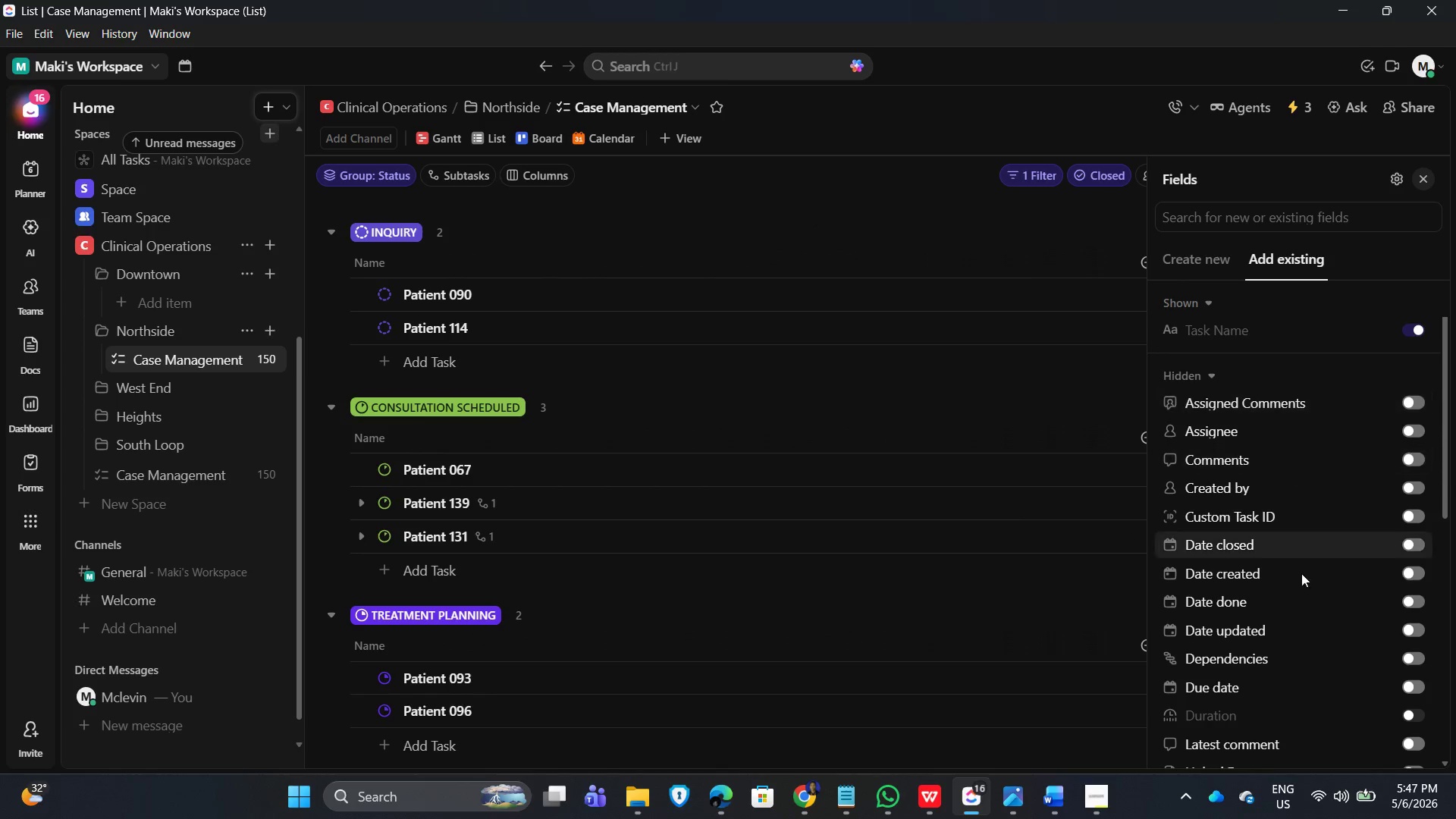 
scroll: coordinate [1292, 619], scroll_direction: down, amount: 6.0
 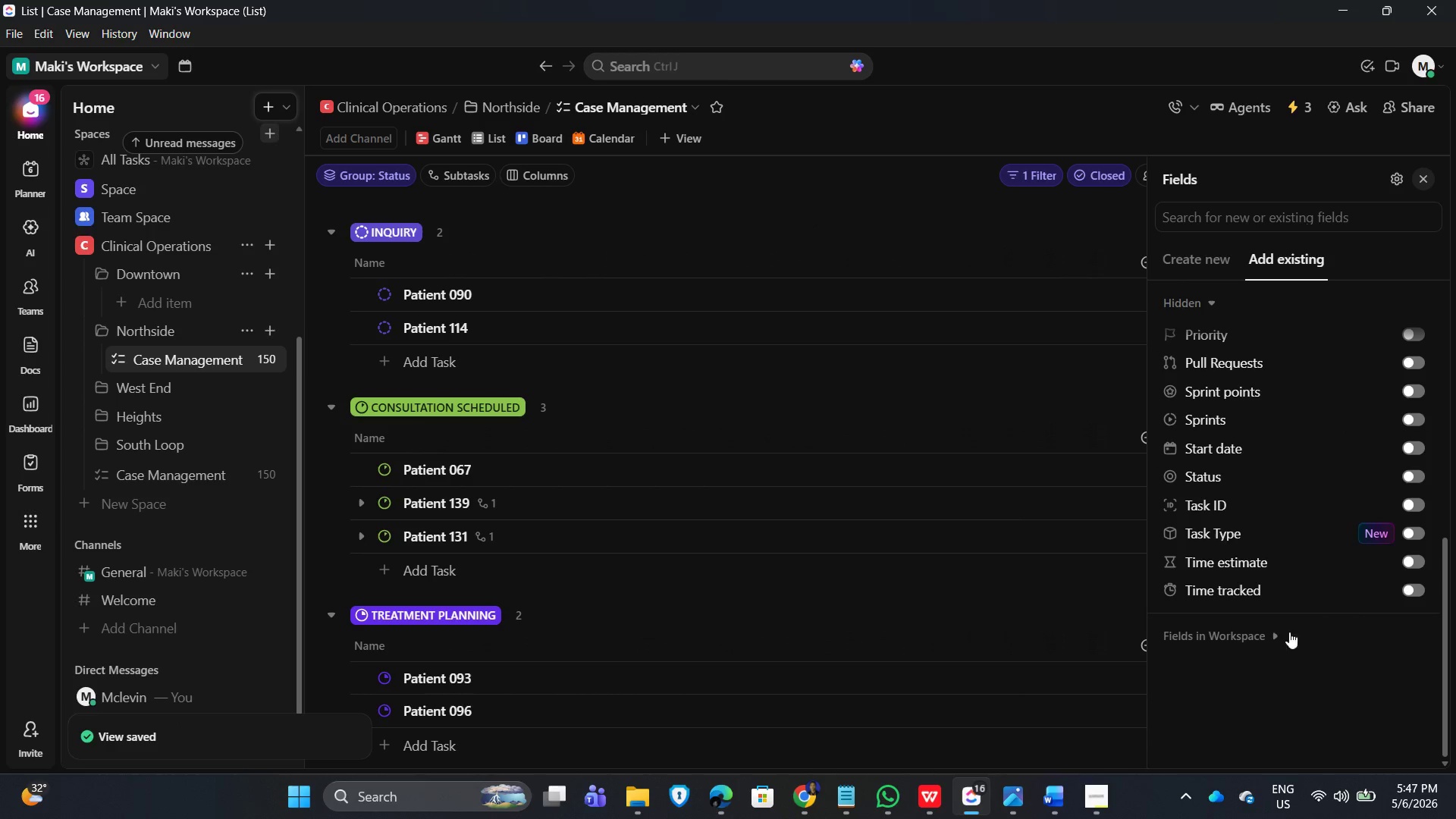 
scroll: coordinate [1296, 574], scroll_direction: up, amount: 13.0
 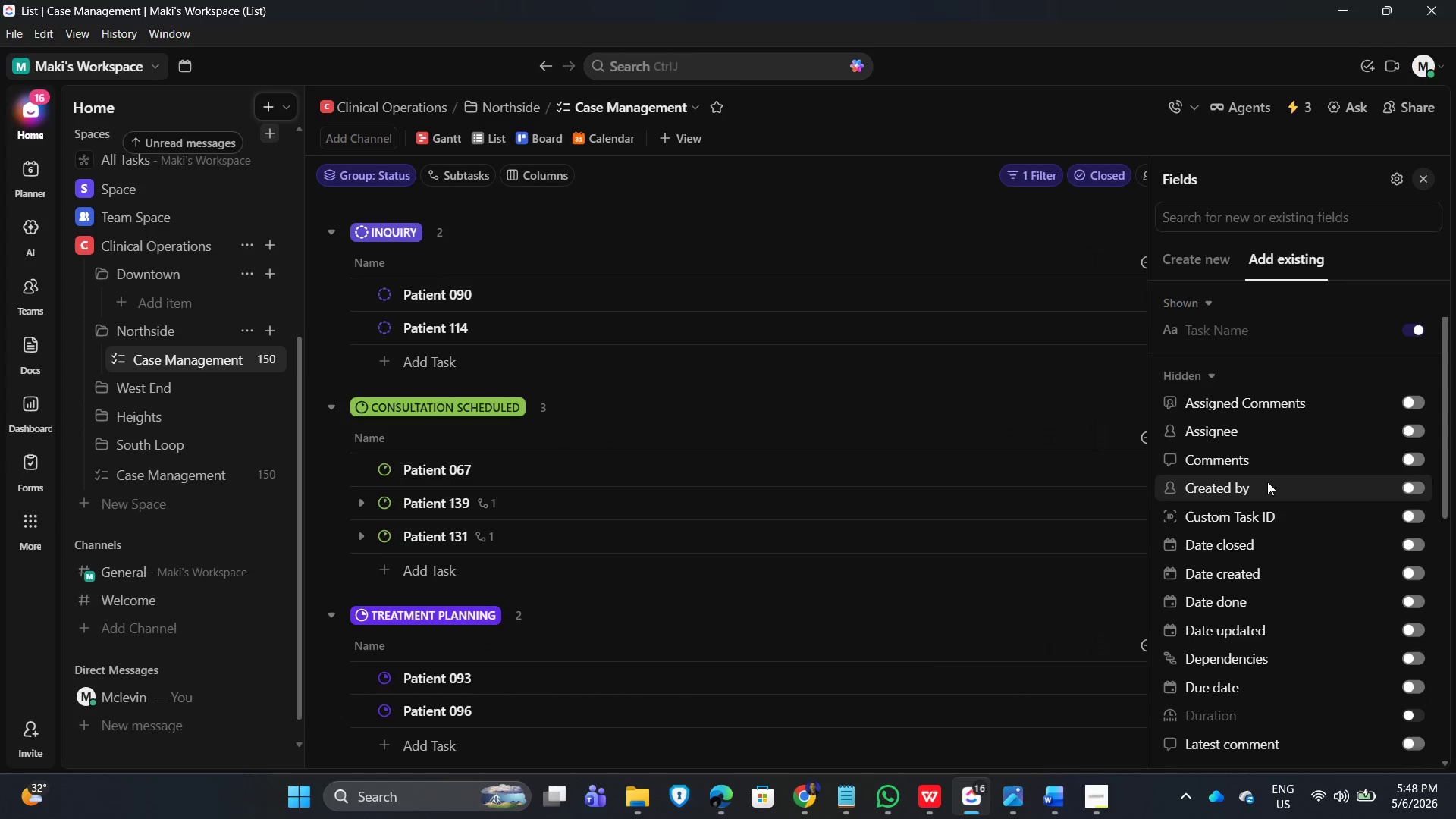 
scroll: coordinate [1317, 523], scroll_direction: down, amount: 4.0
 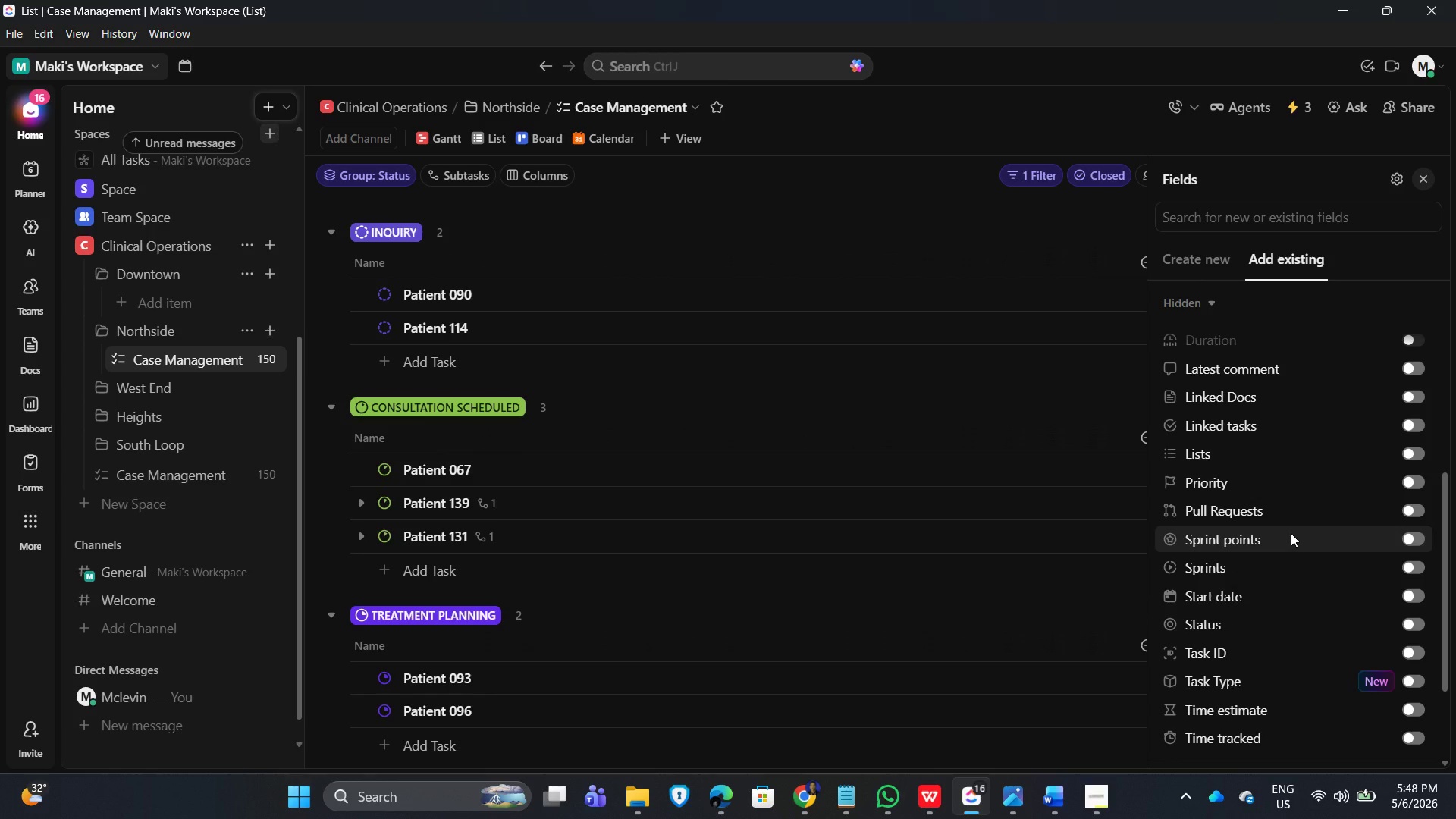 
wait(7.17)
 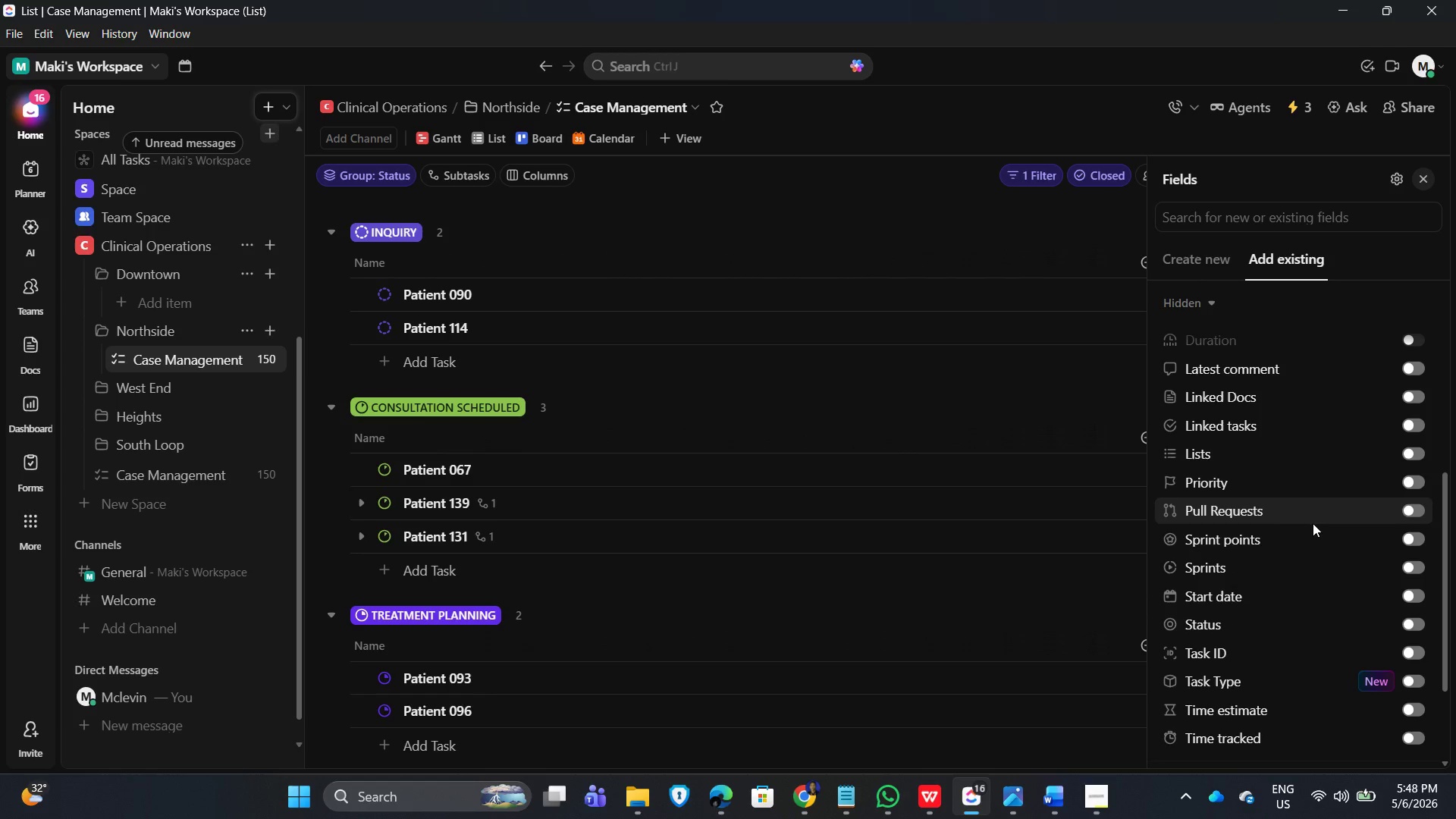 
scroll: coordinate [1290, 535], scroll_direction: down, amount: 1.0
 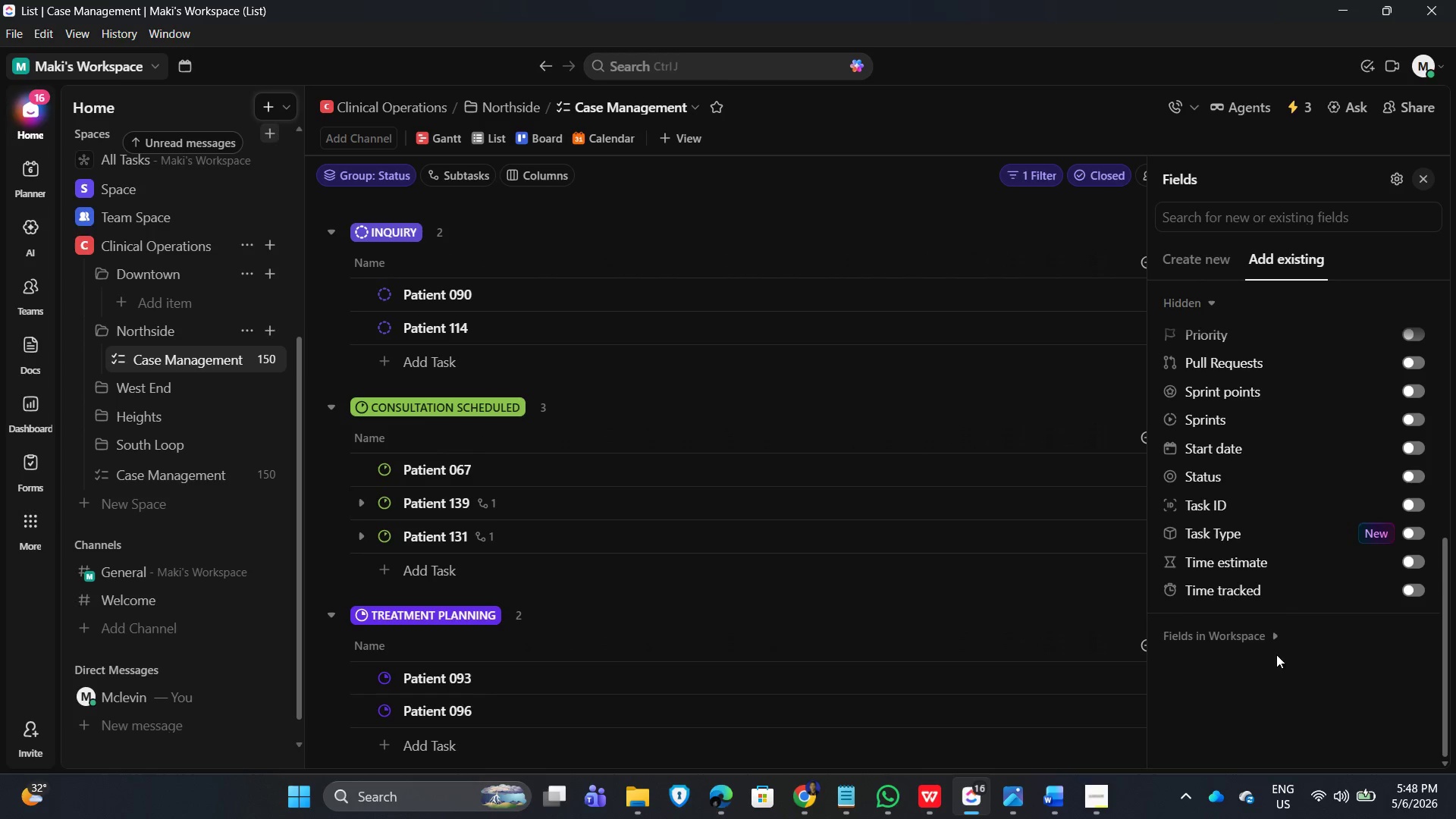 
left_click([1258, 629])
 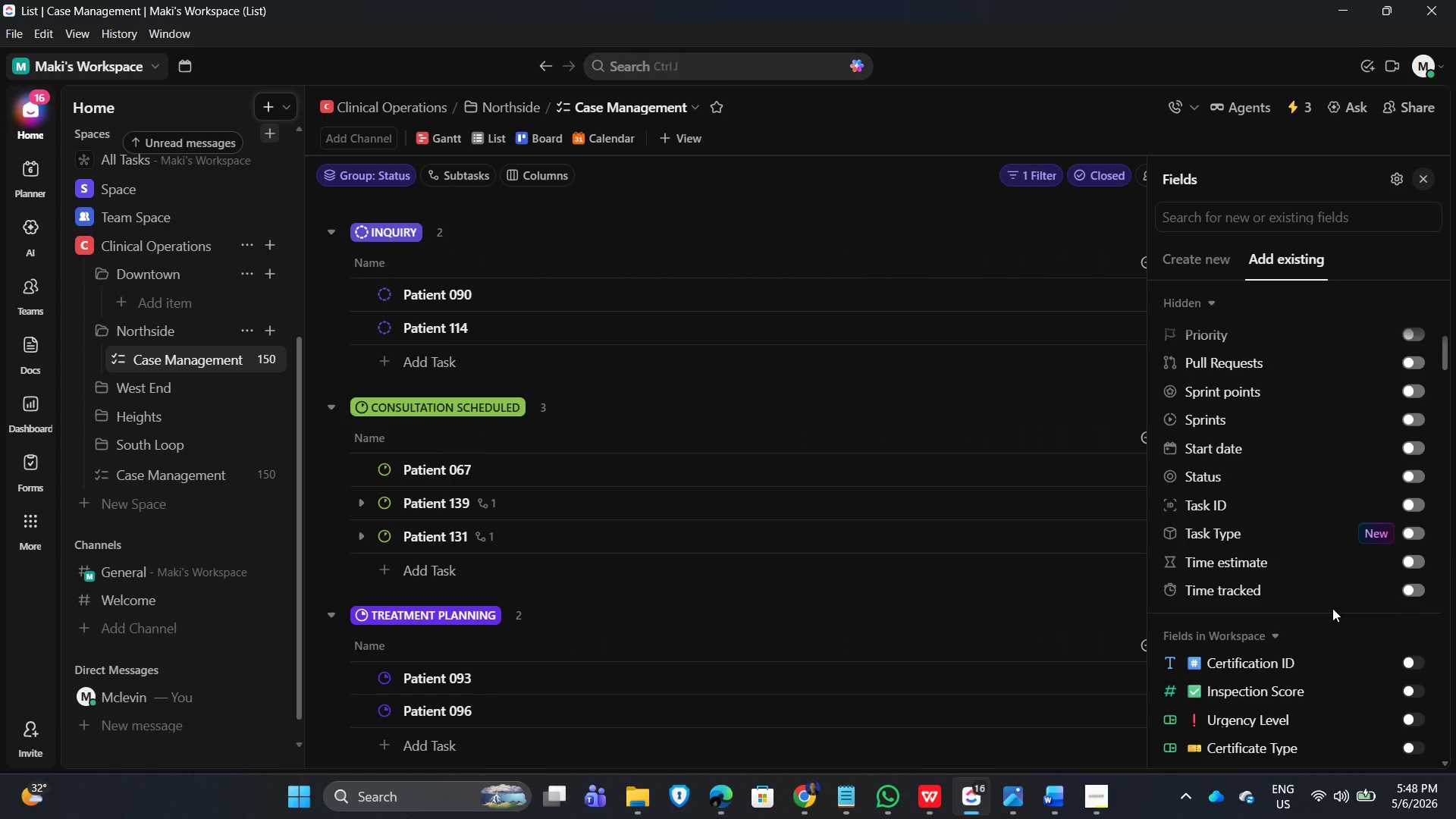 
scroll: coordinate [1332, 626], scroll_direction: down, amount: 32.0
 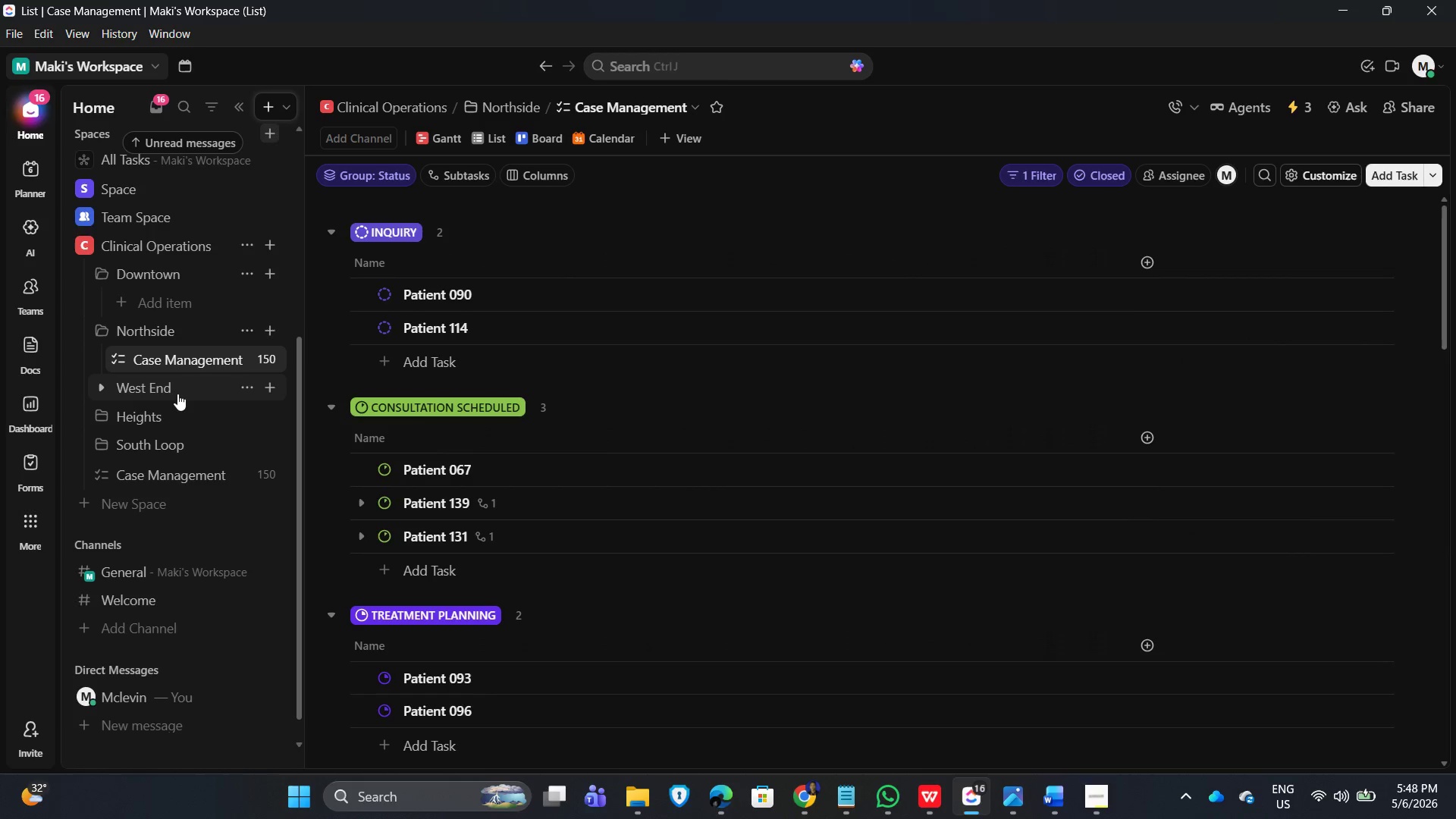 
left_click([102, 384])
 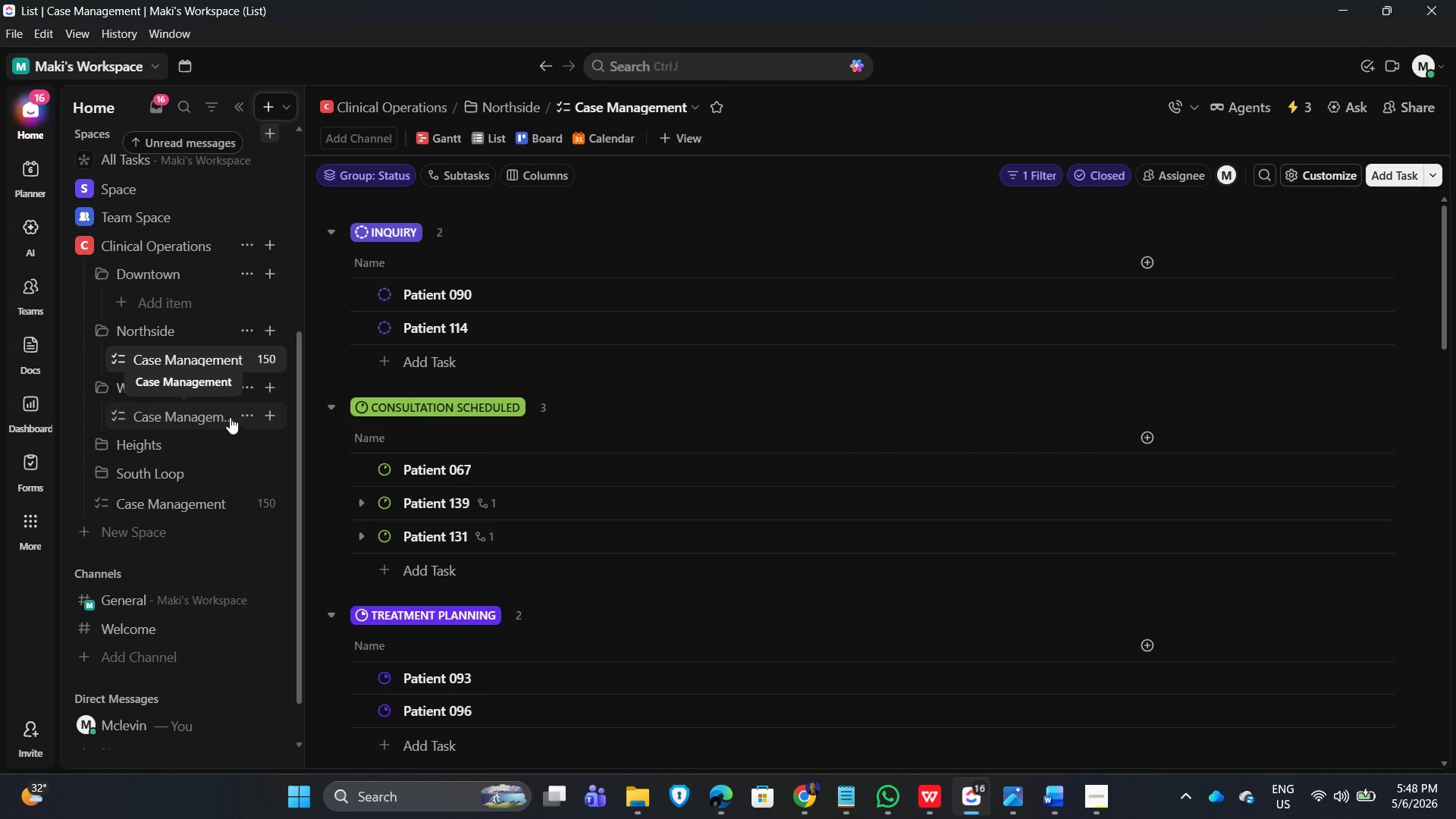 
left_click([241, 412])
 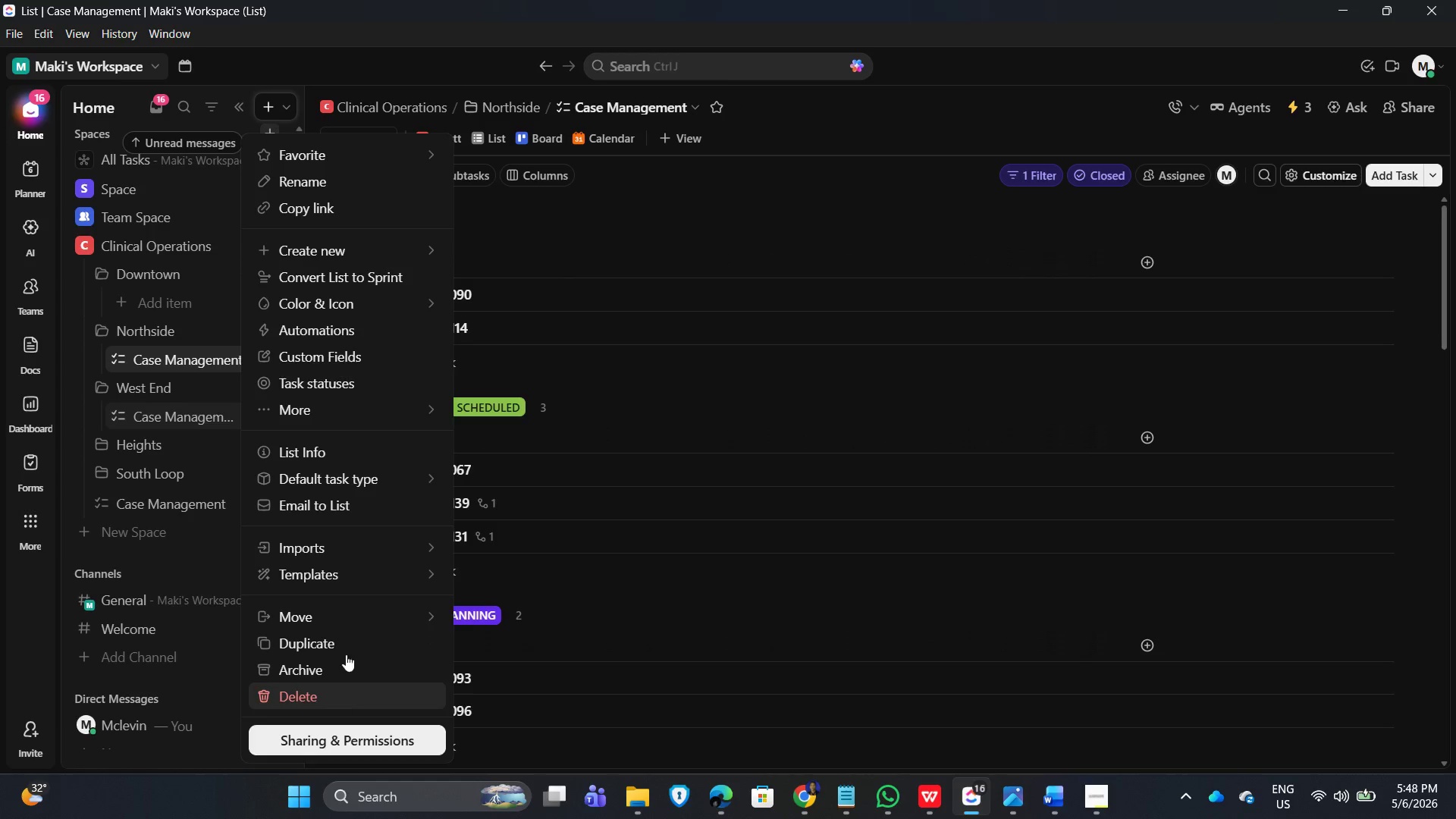 
left_click([793, 212])
 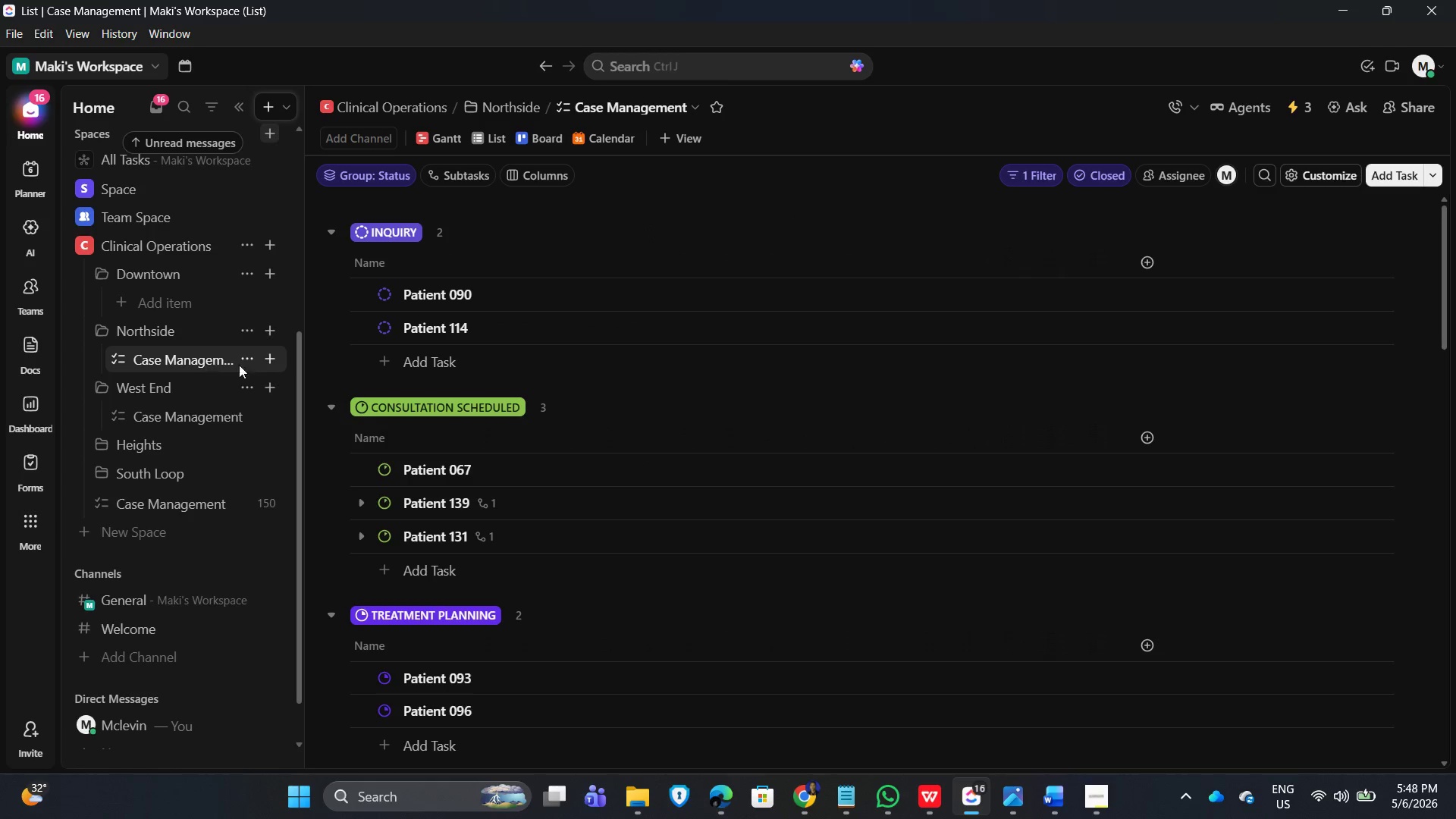 
left_click([251, 359])
 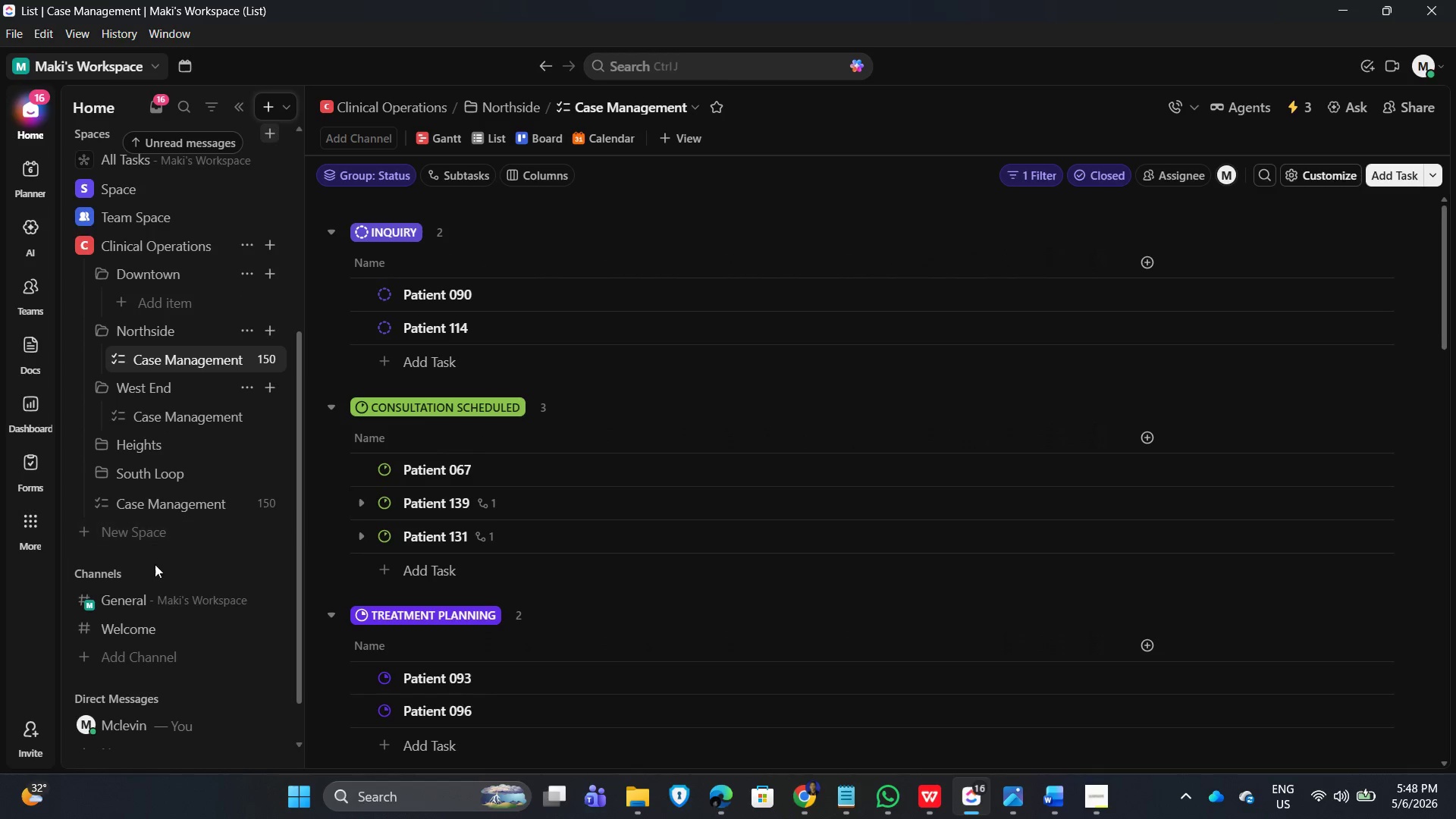 
wait(7.83)
 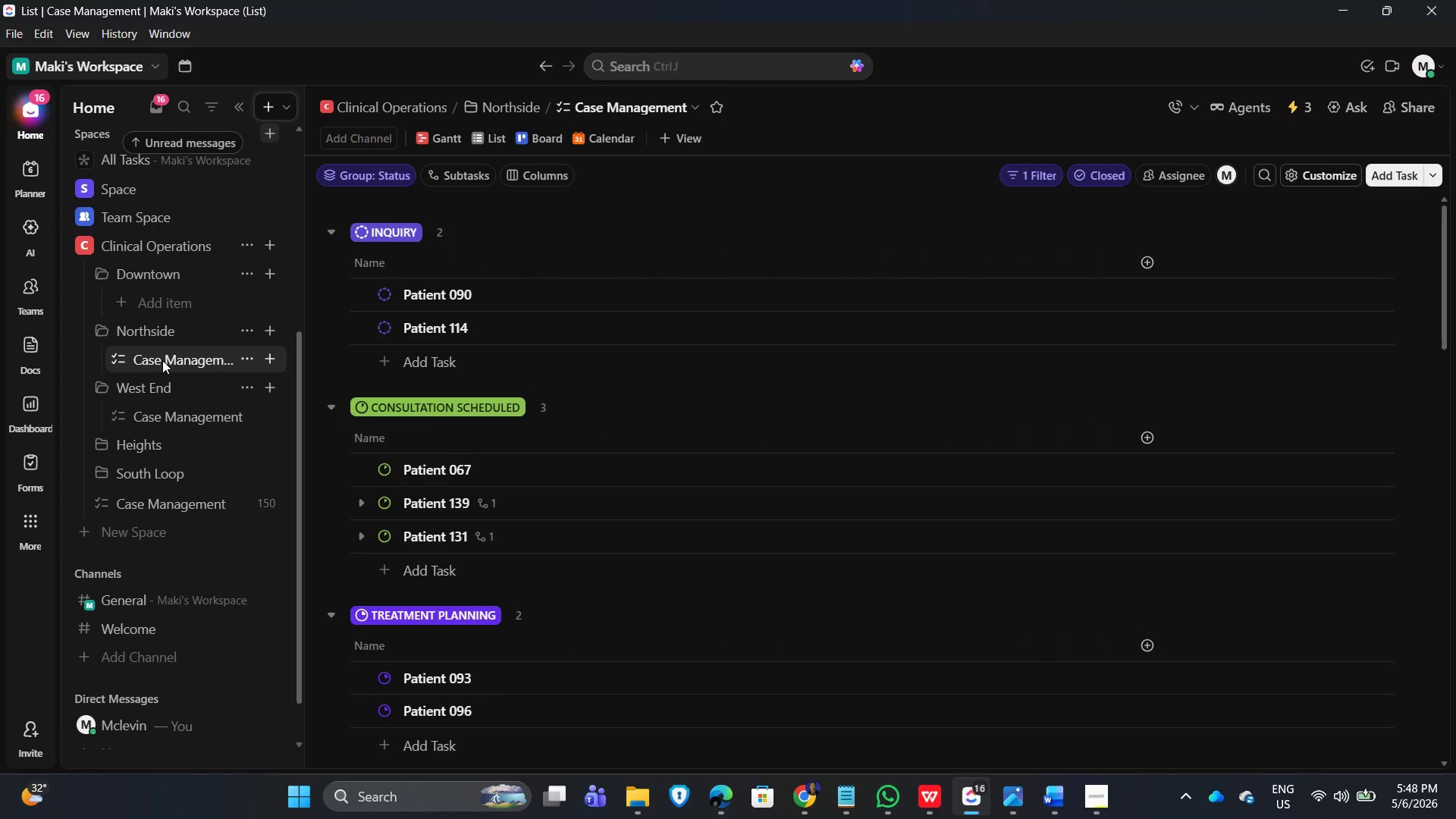 
left_click([244, 504])
 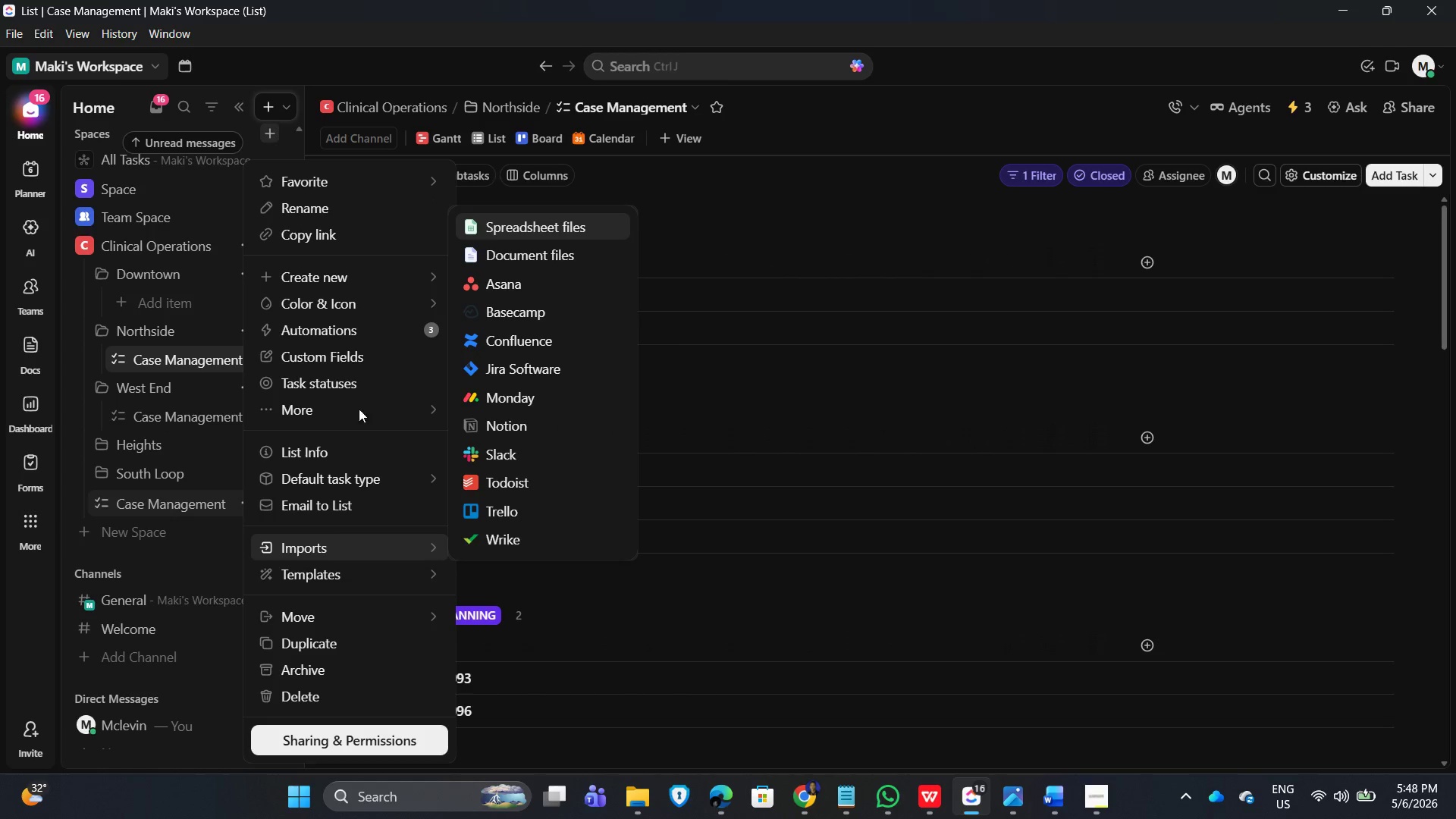 
wait(5.26)
 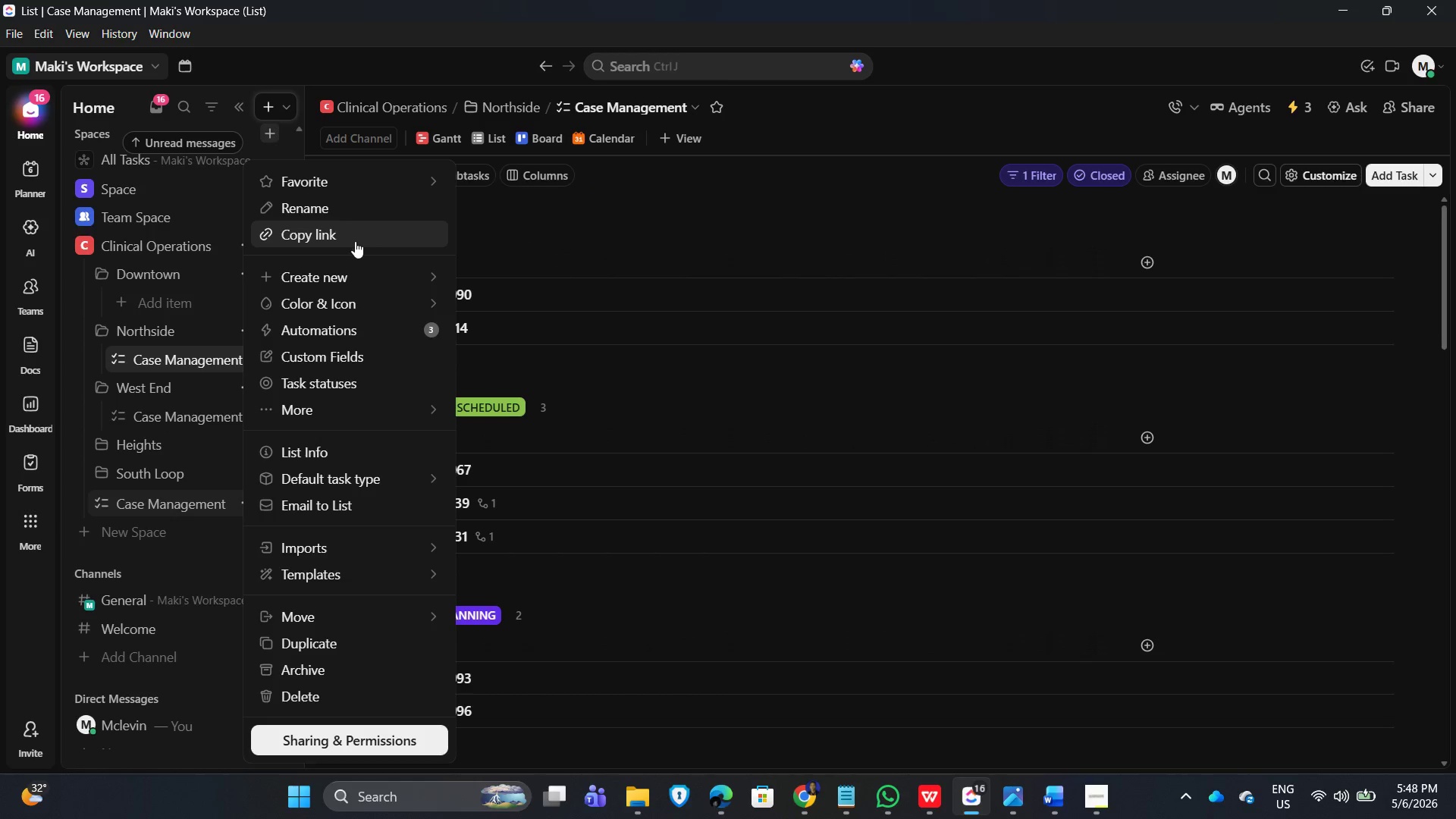 
left_click([330, 645])
 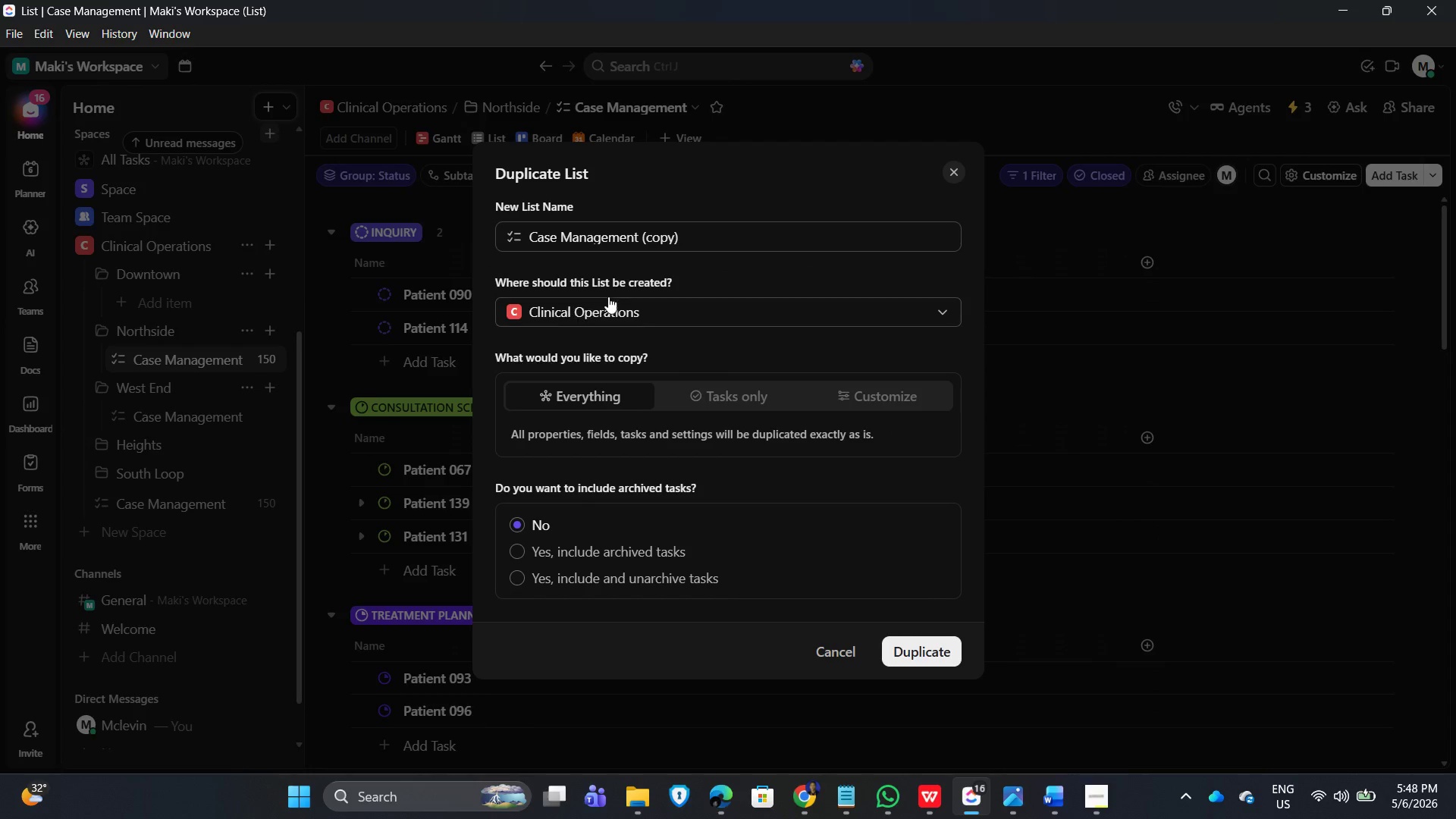 
left_click([658, 309])
 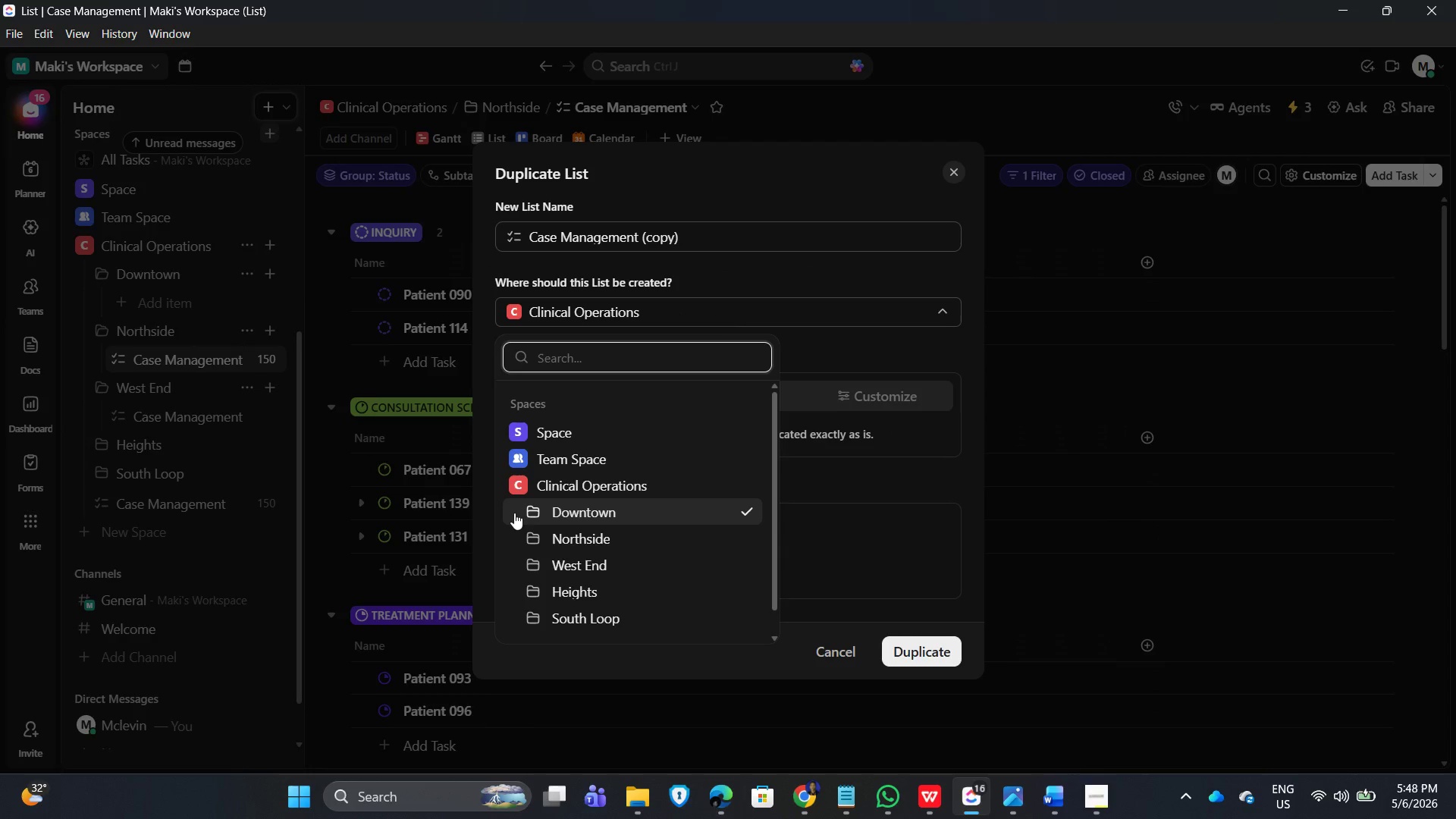 
left_click([523, 513])
 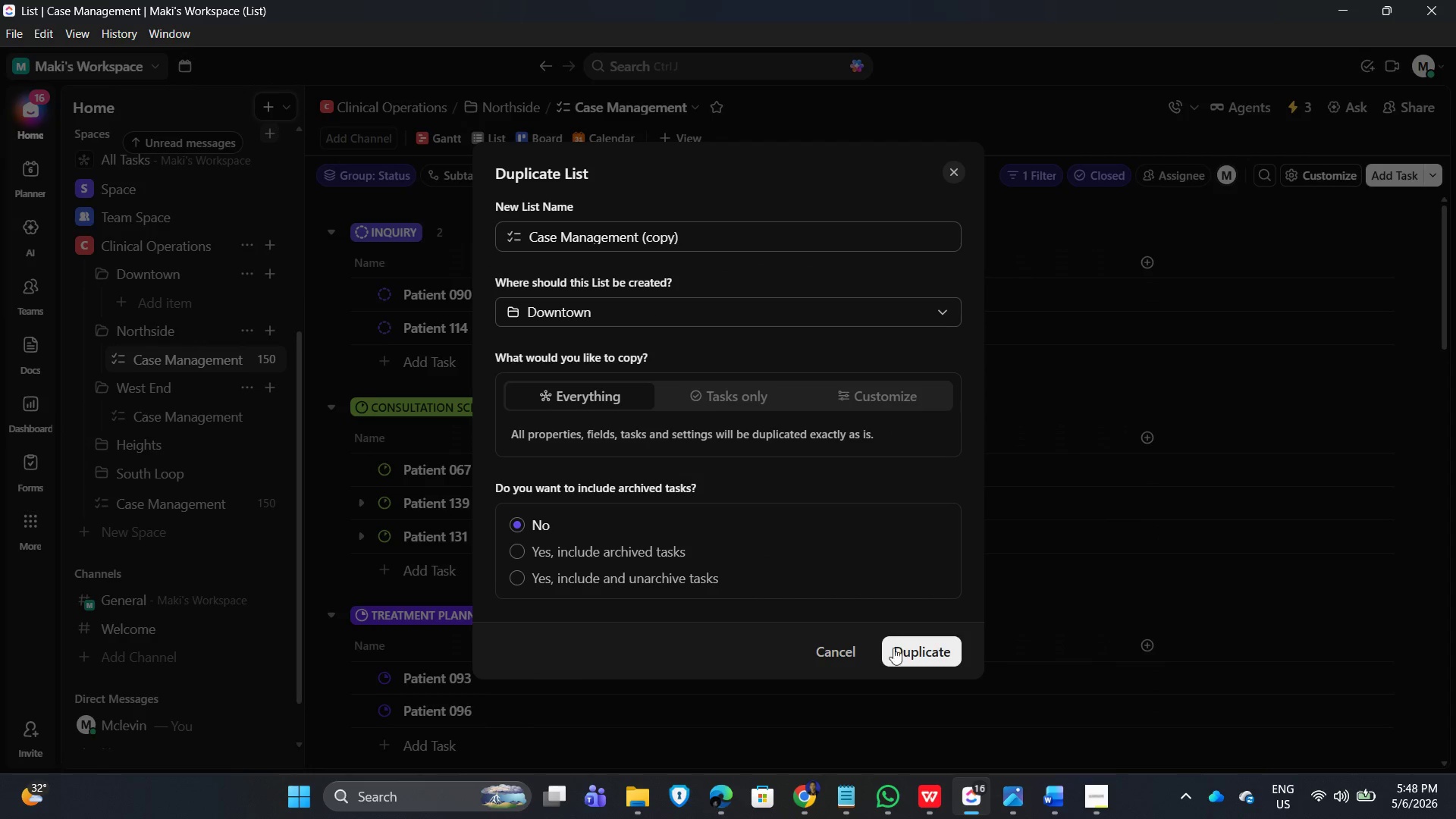 
left_click([912, 654])
 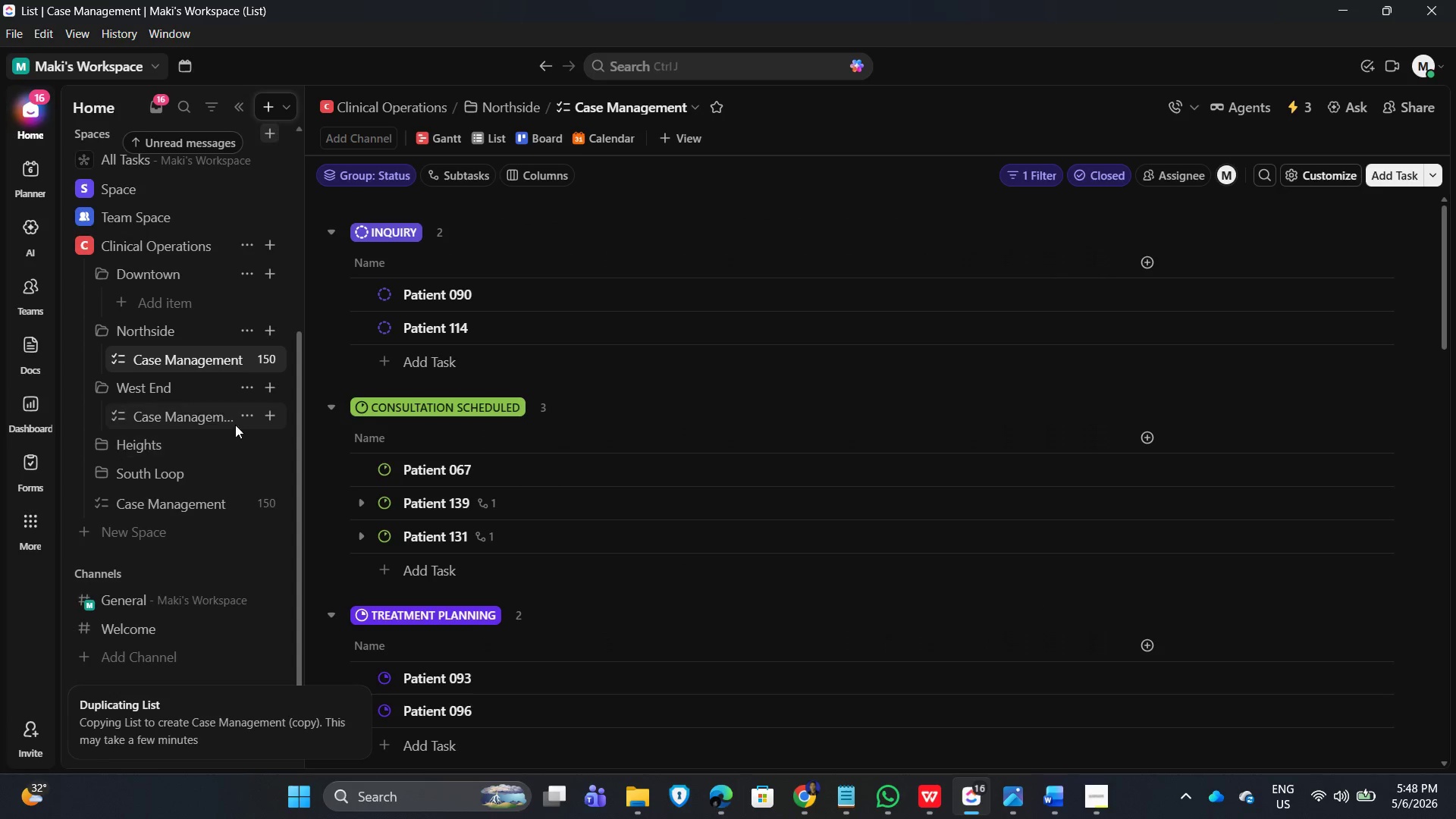 
left_click([247, 413])
 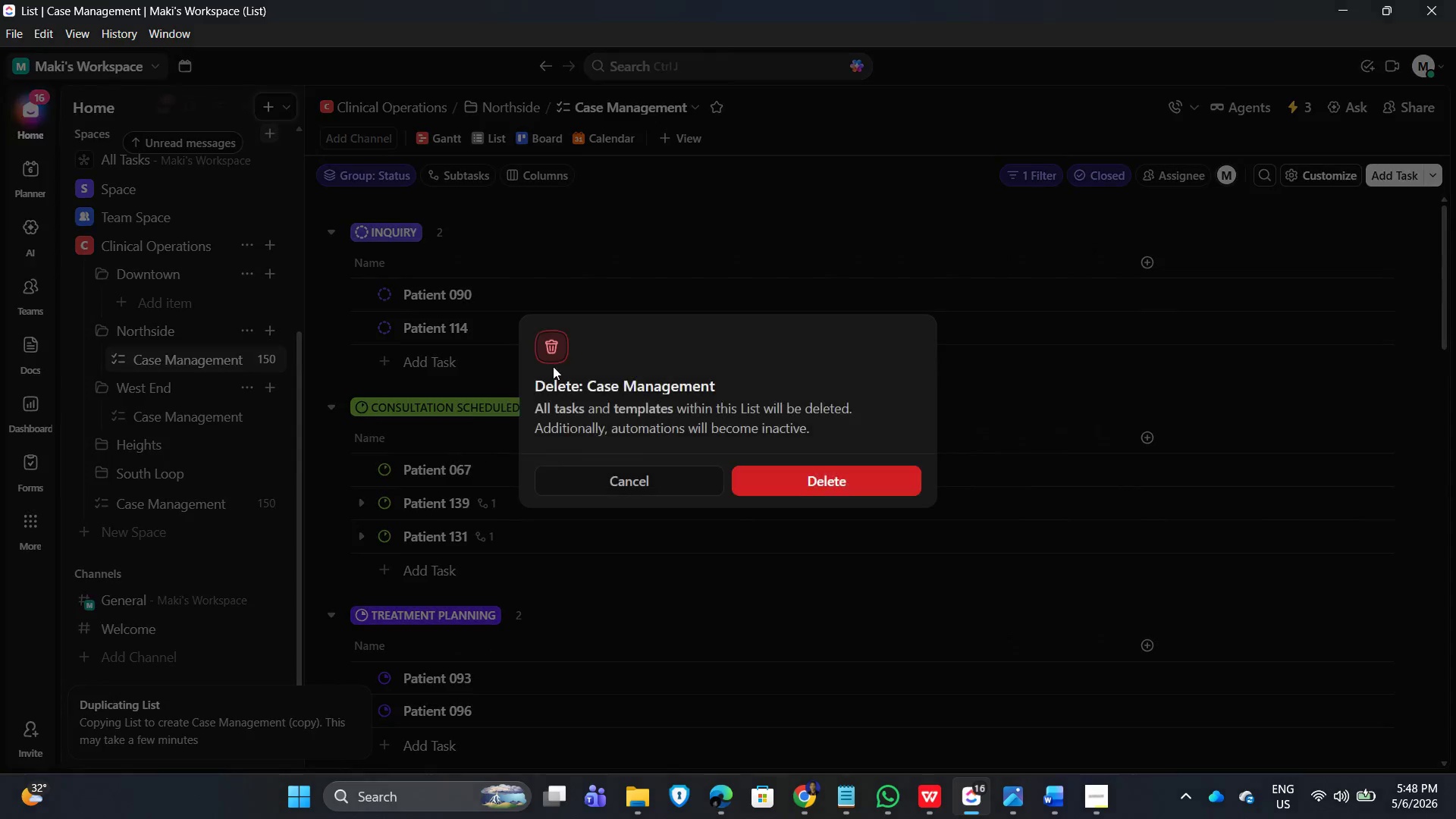 
left_click([839, 480])
 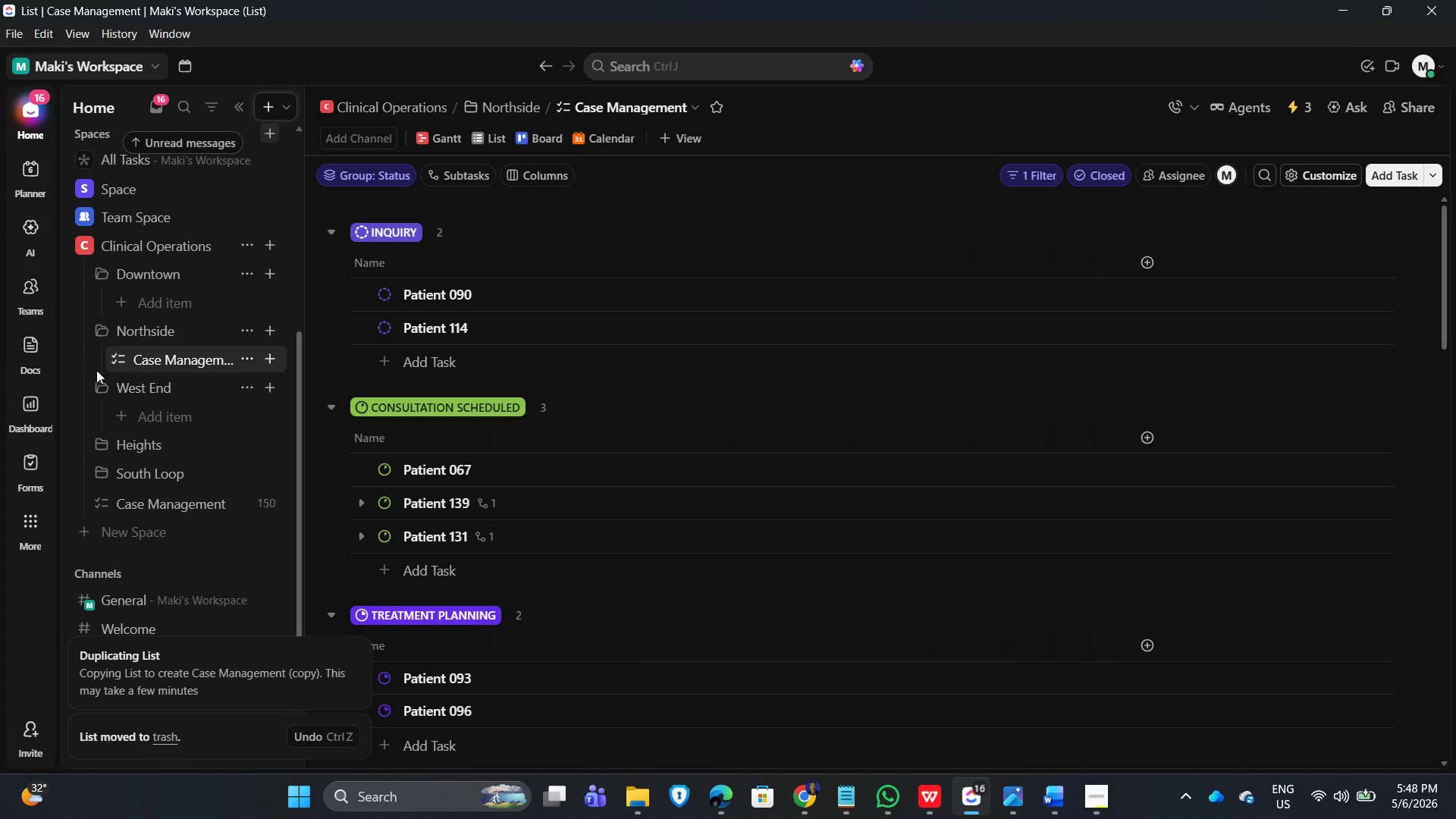 
wait(8.02)
 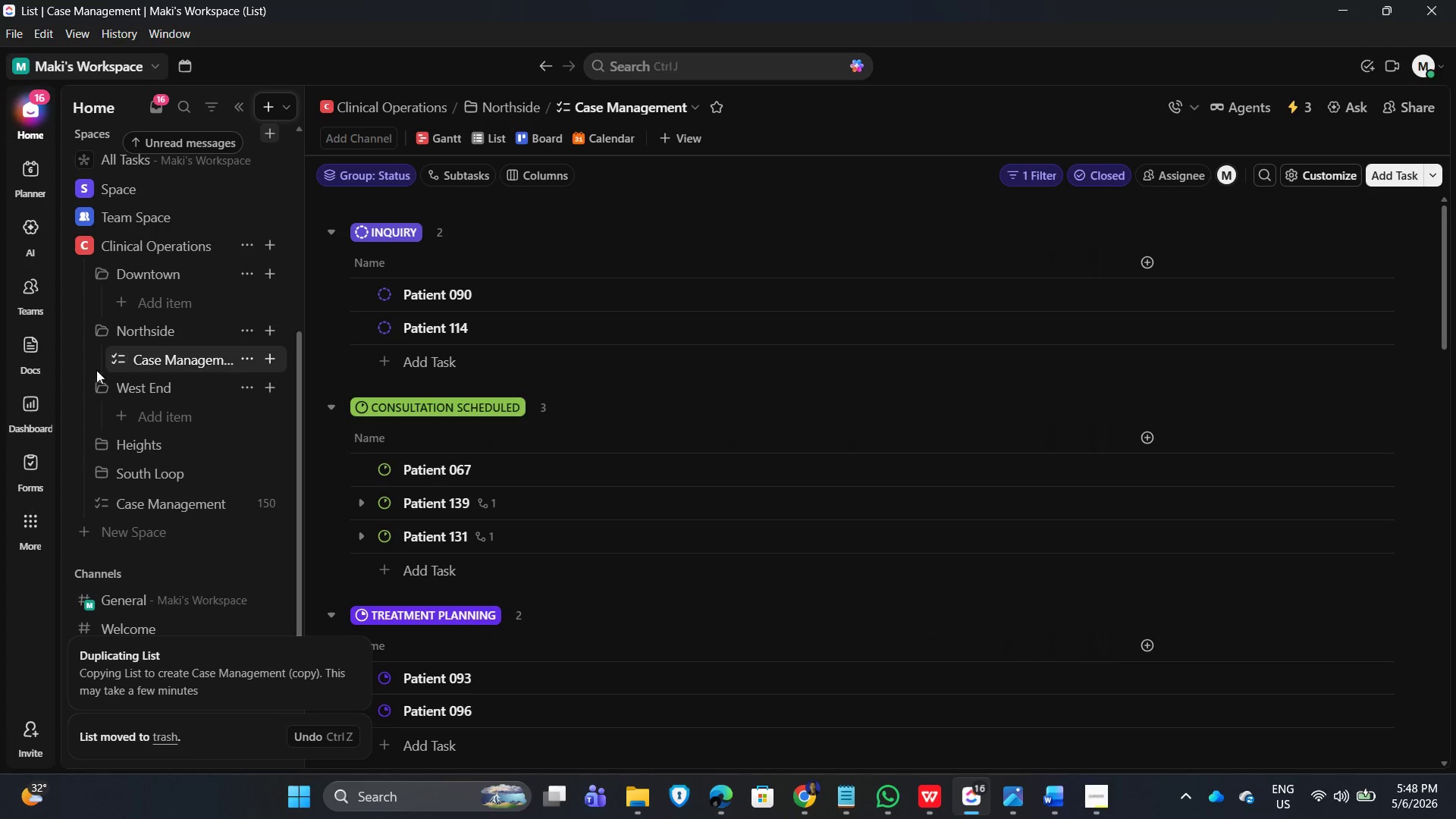 
left_click([1152, 260])
 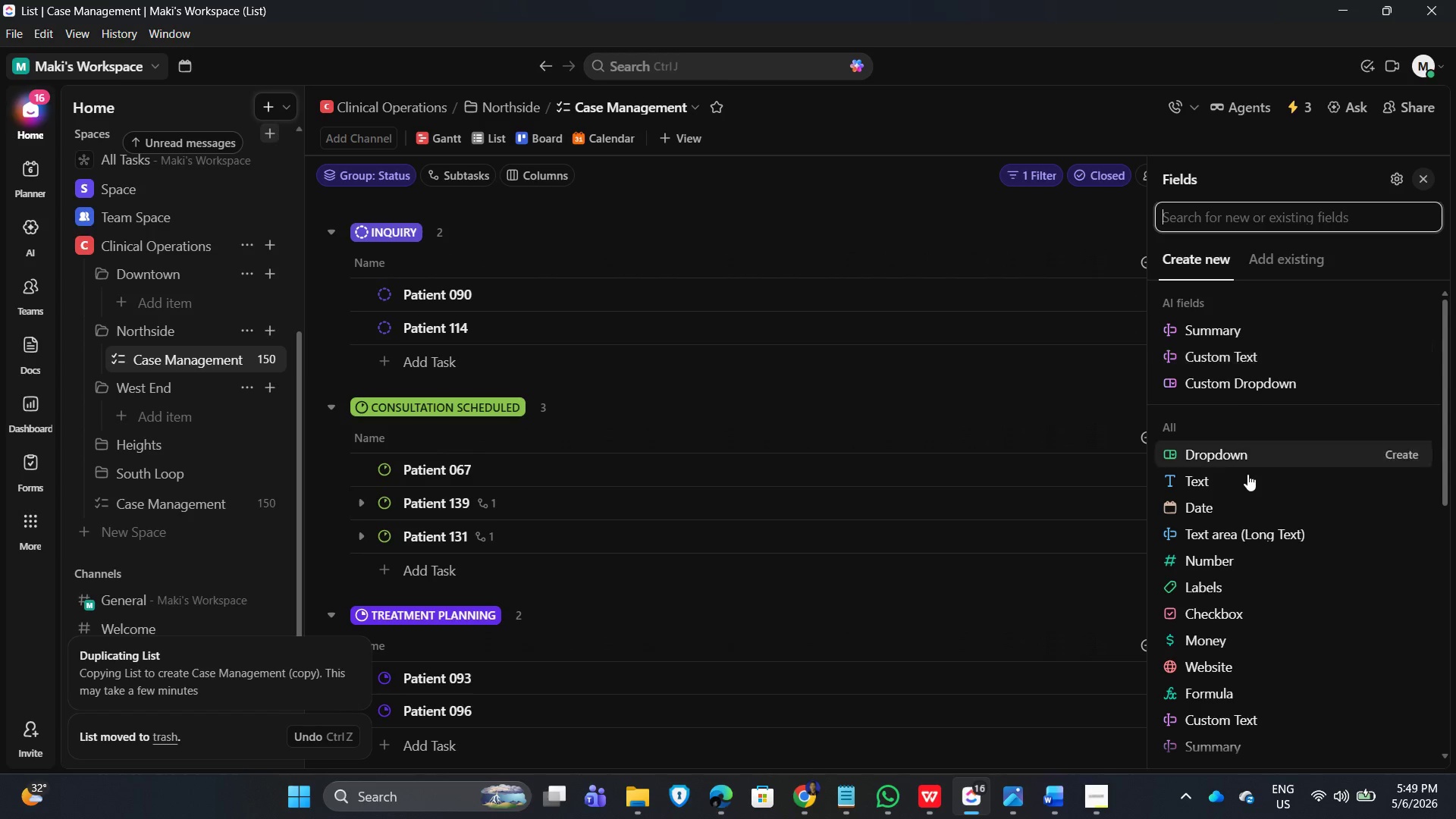 
mouse_move([1242, 441])
 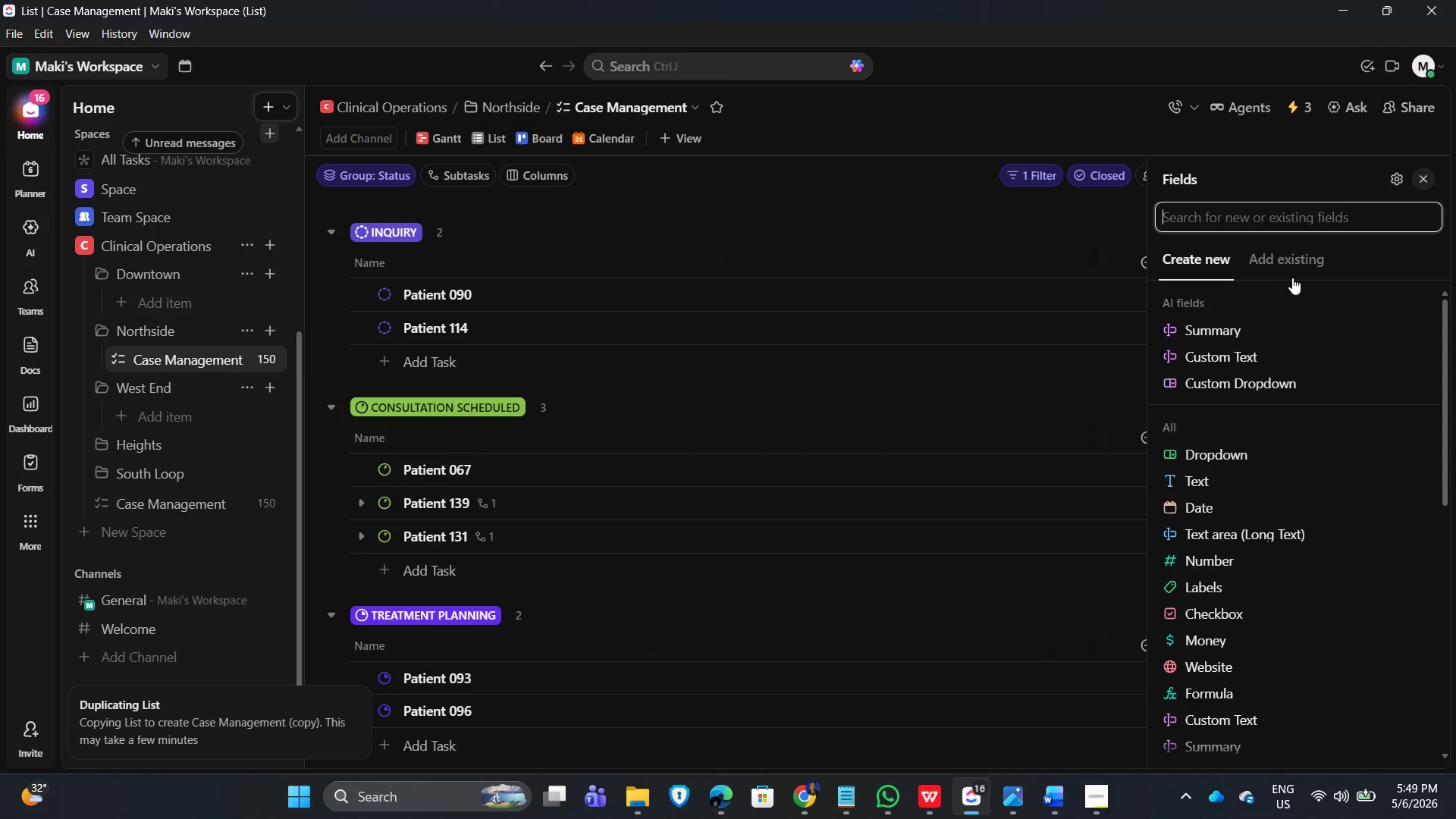 
left_click_drag(start_coordinate=[1279, 262], to_coordinate=[1283, 262])
 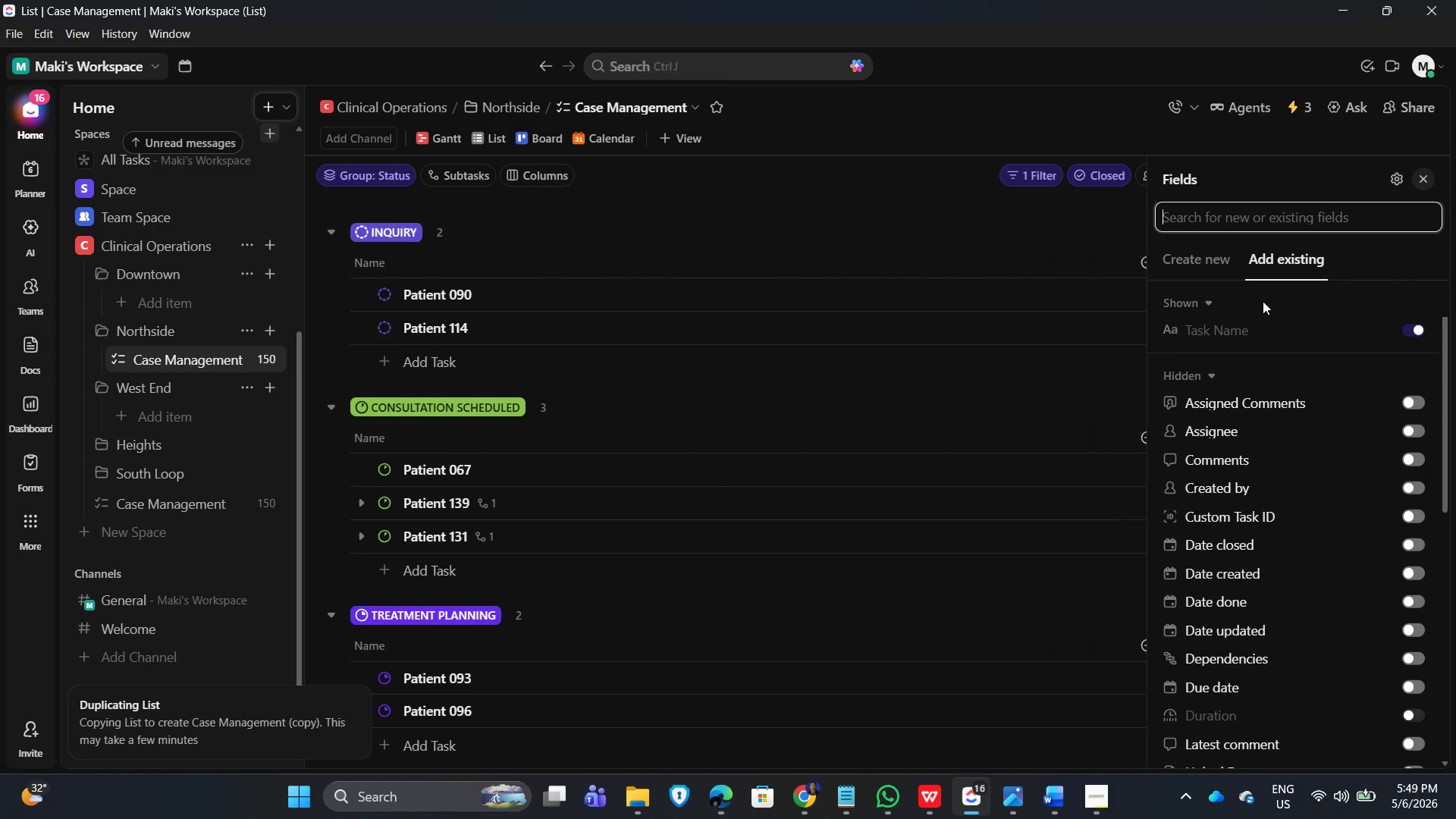 
left_click([1204, 303])
 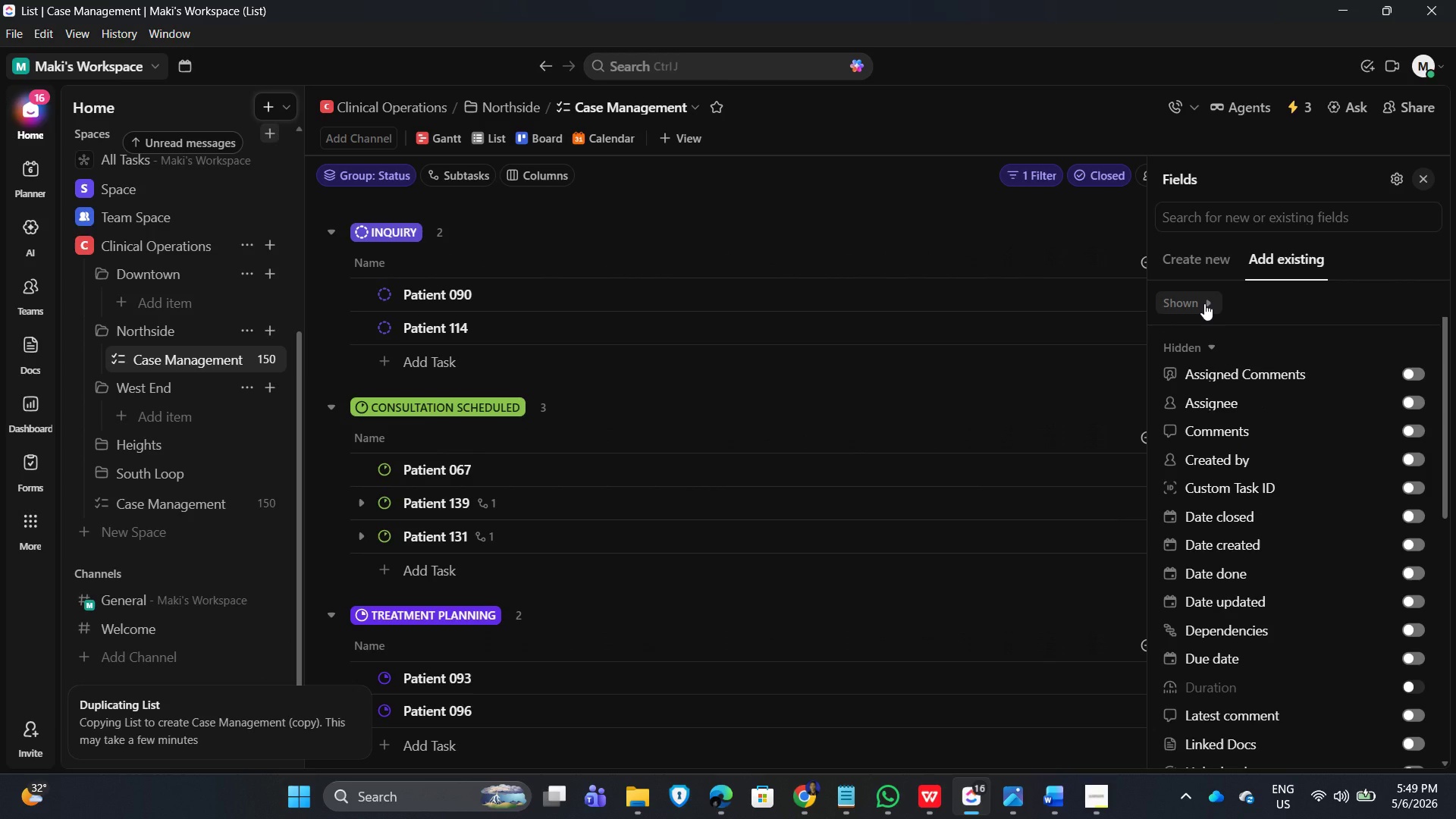 
left_click([1204, 303])
 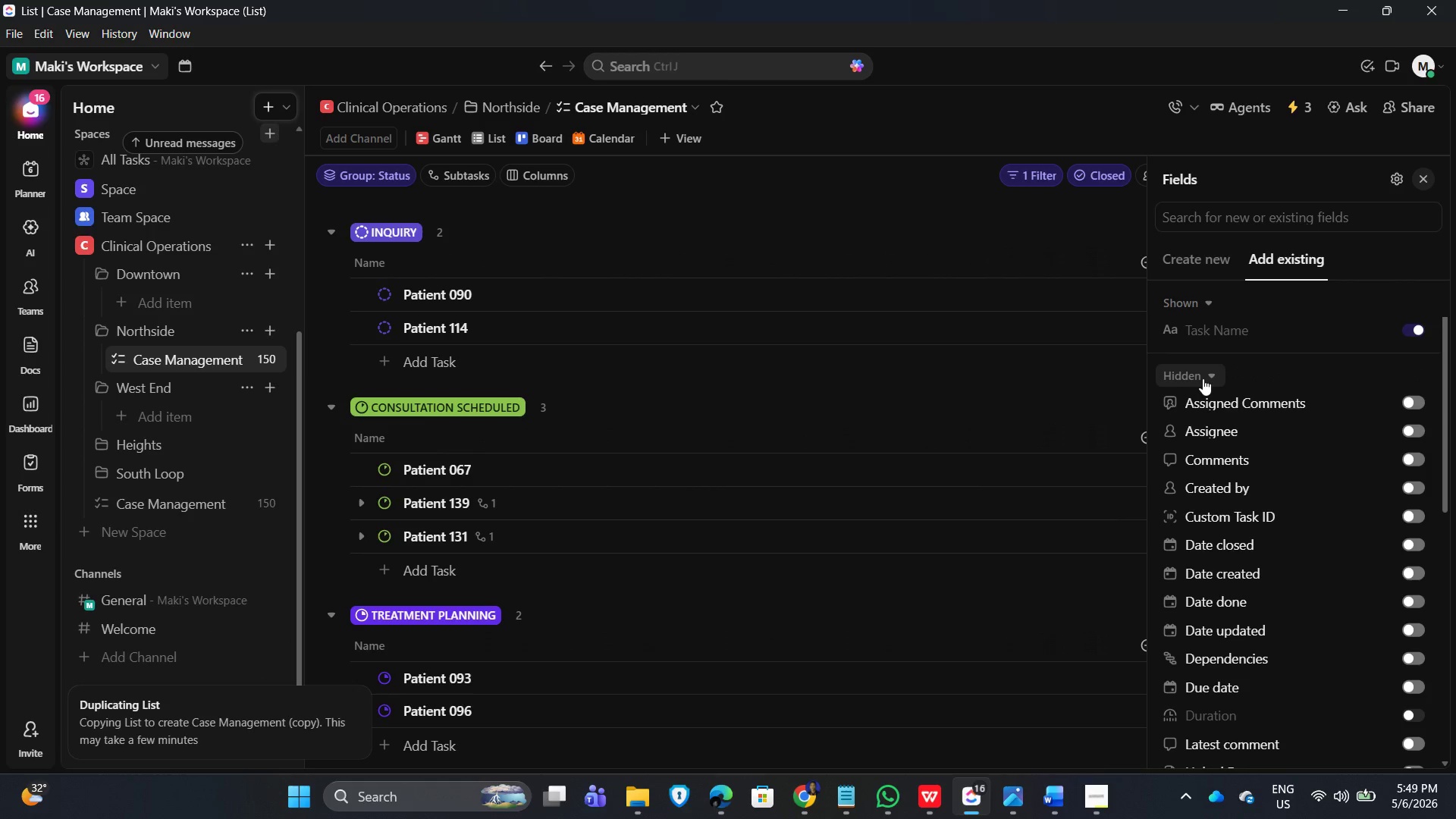 
left_click([1207, 378])
 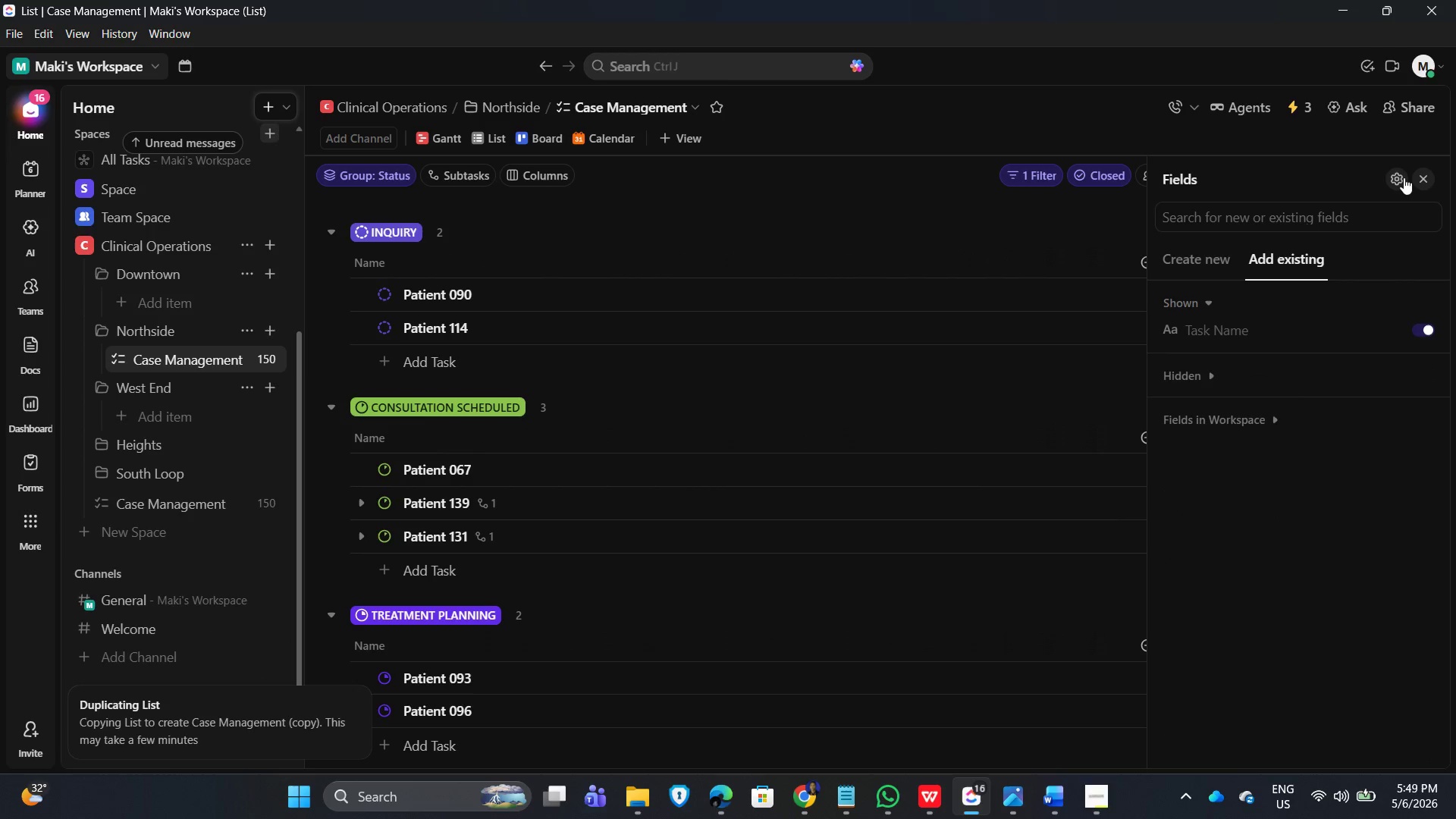 
left_click([1400, 177])
 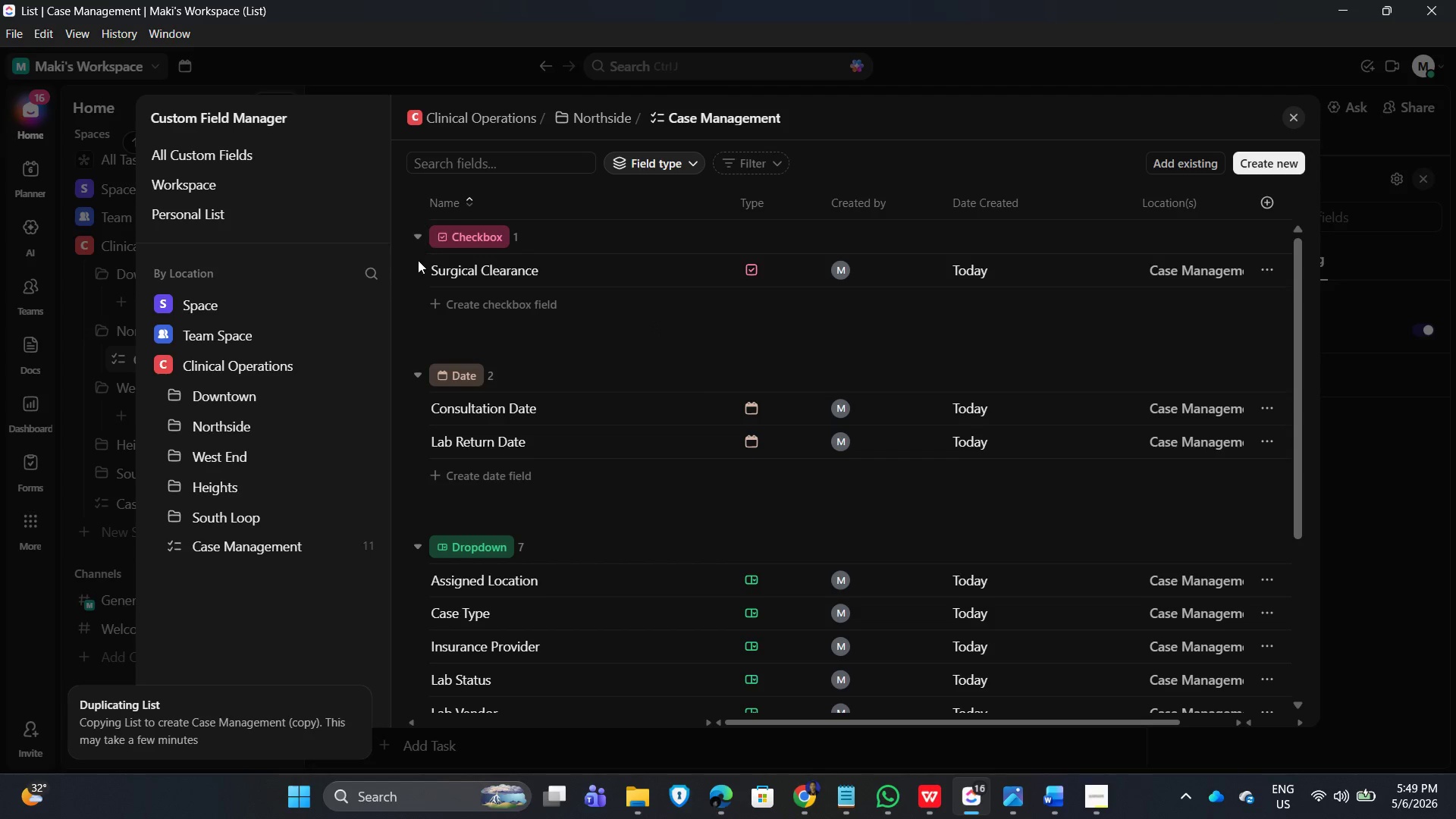 
left_click([416, 268])
 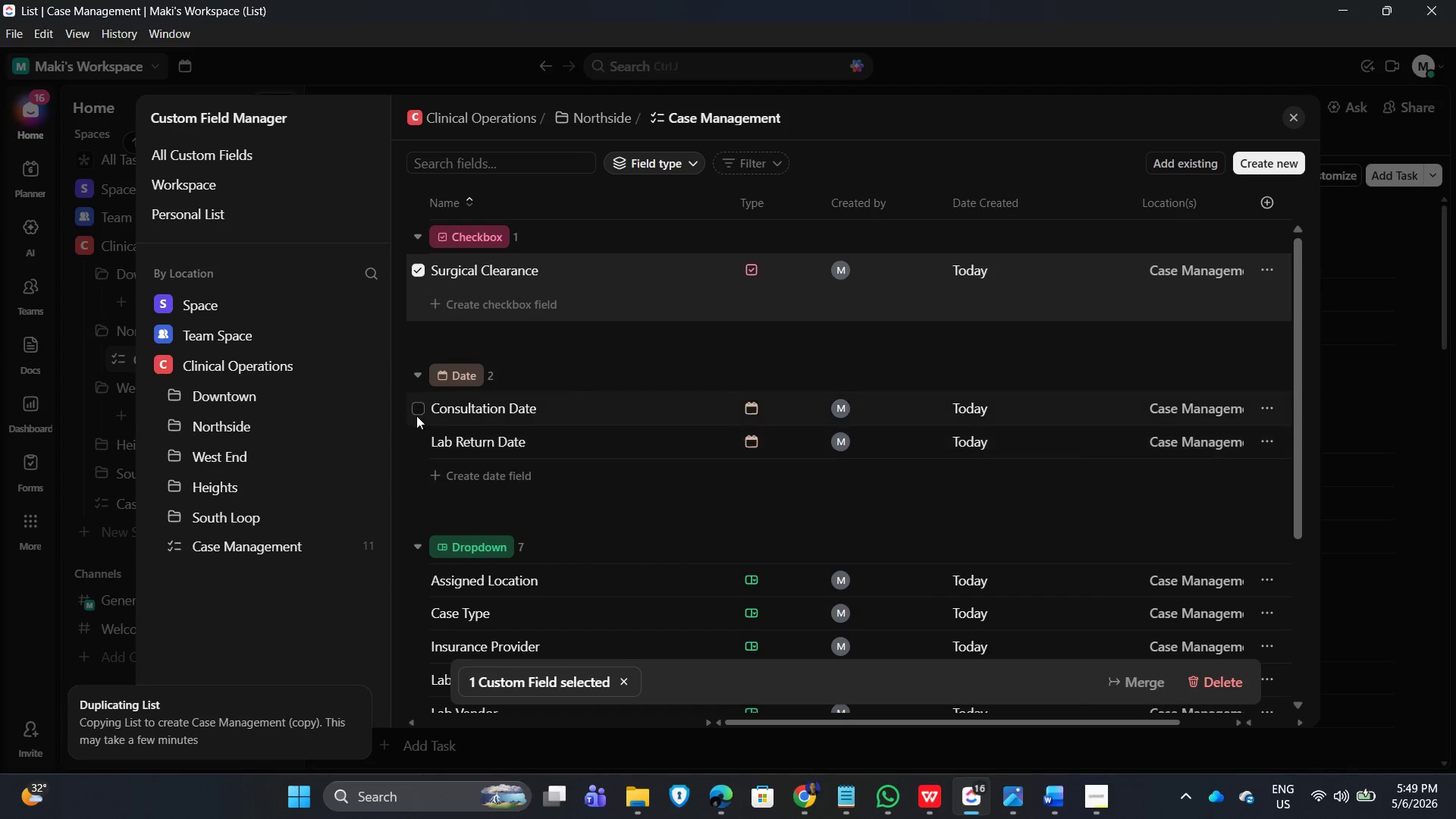 
left_click([416, 411])
 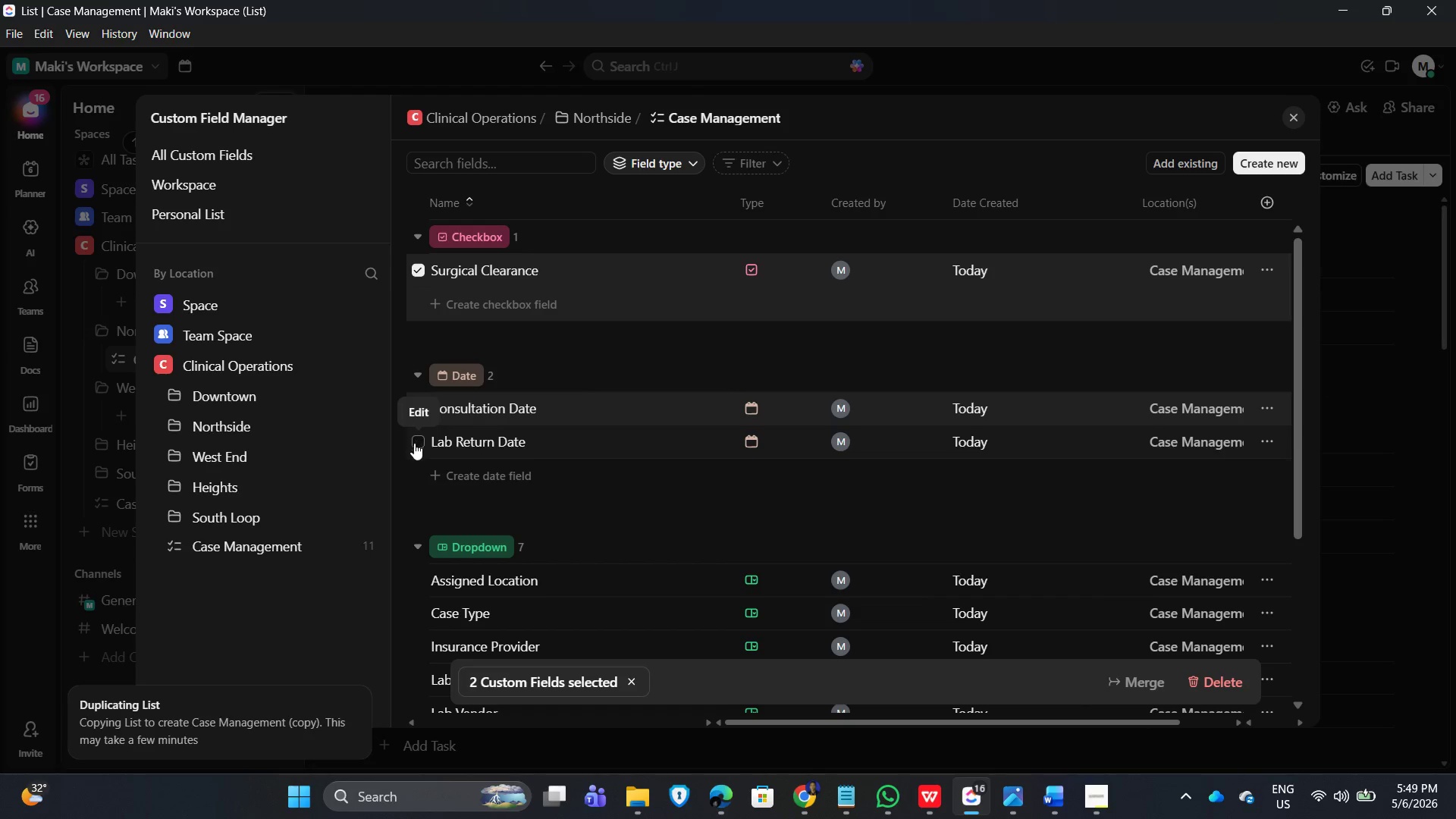 
left_click([414, 444])
 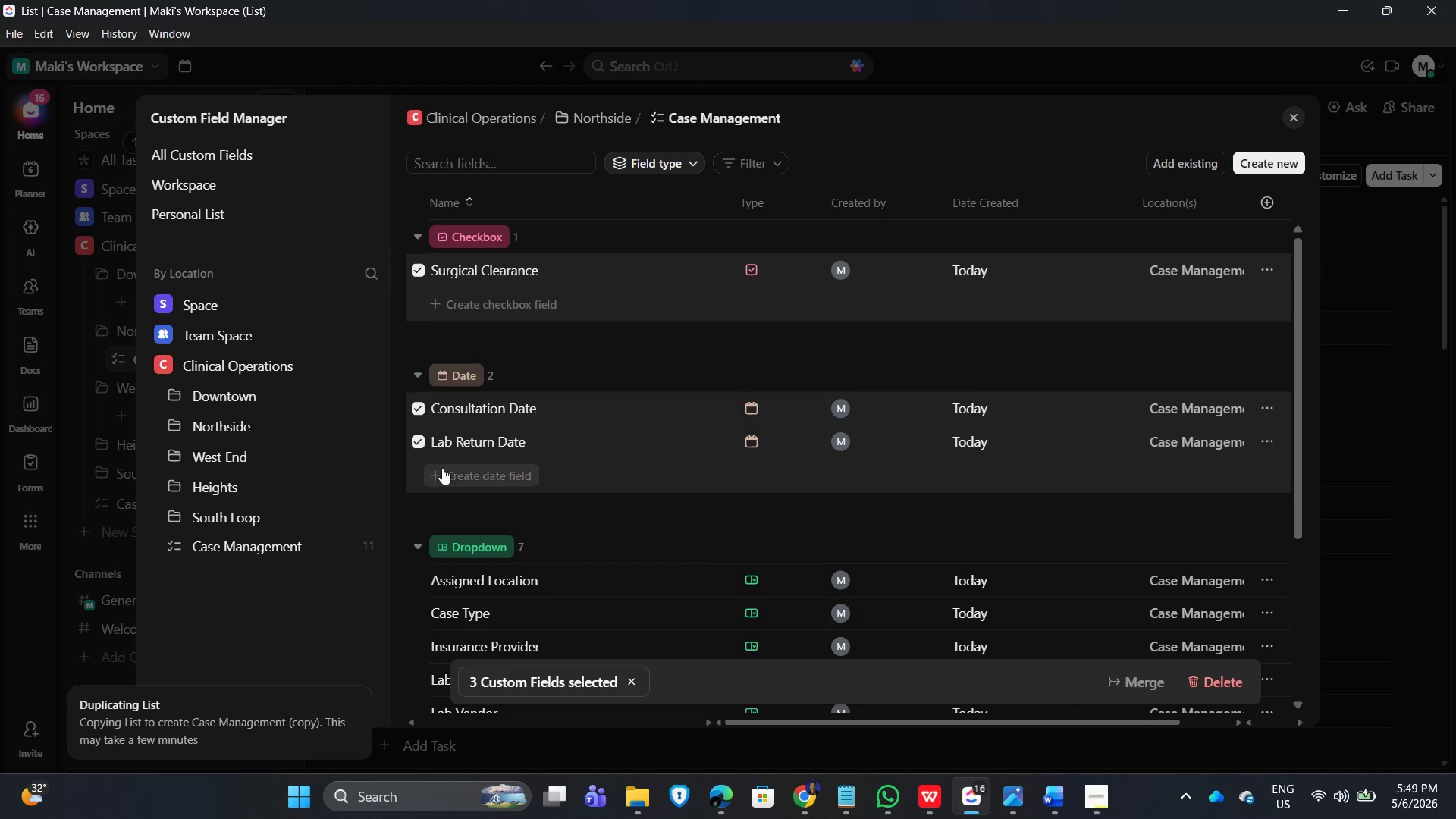 
scroll: coordinate [442, 469], scroll_direction: down, amount: 2.0
 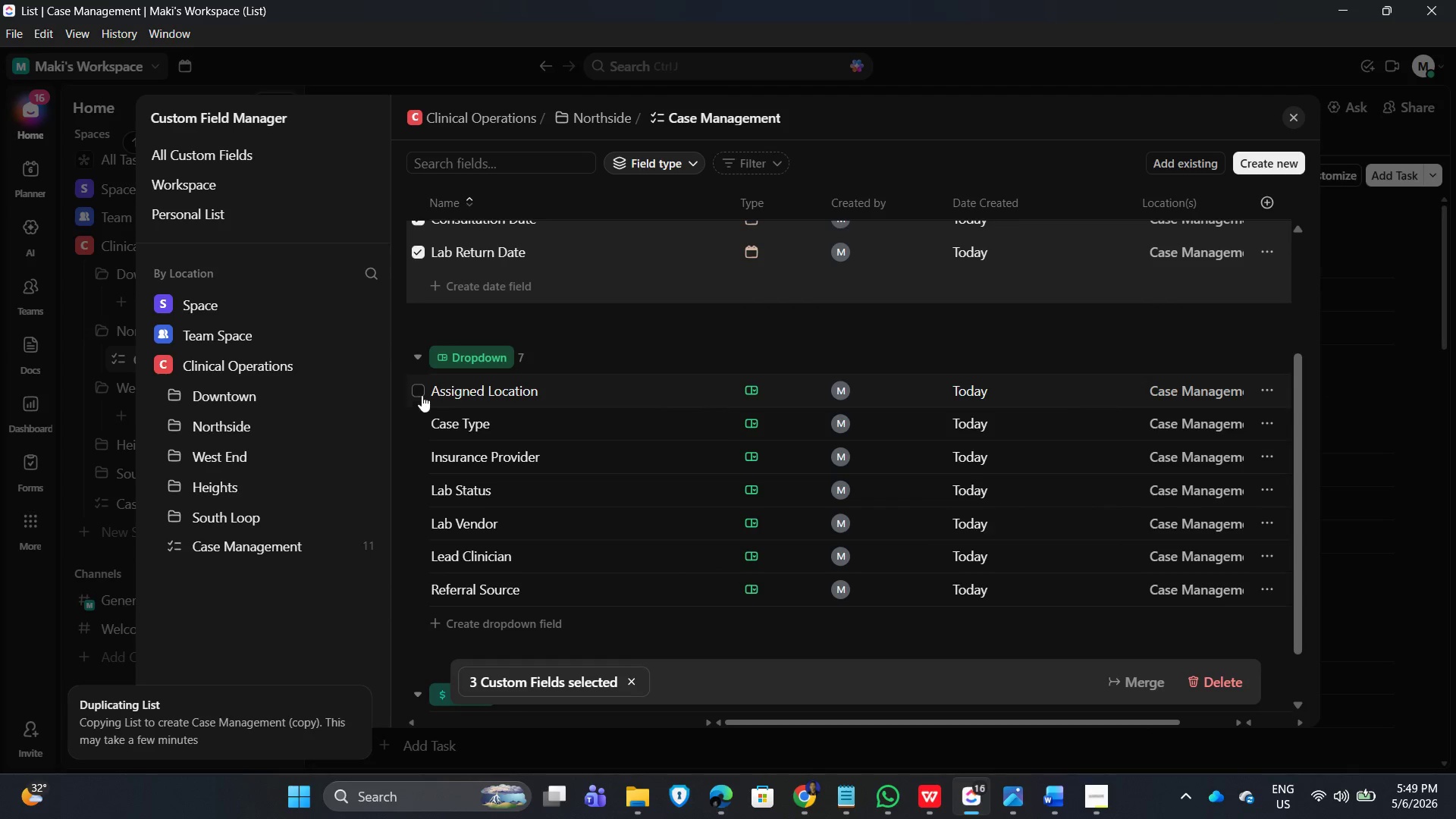 
left_click([420, 394])
 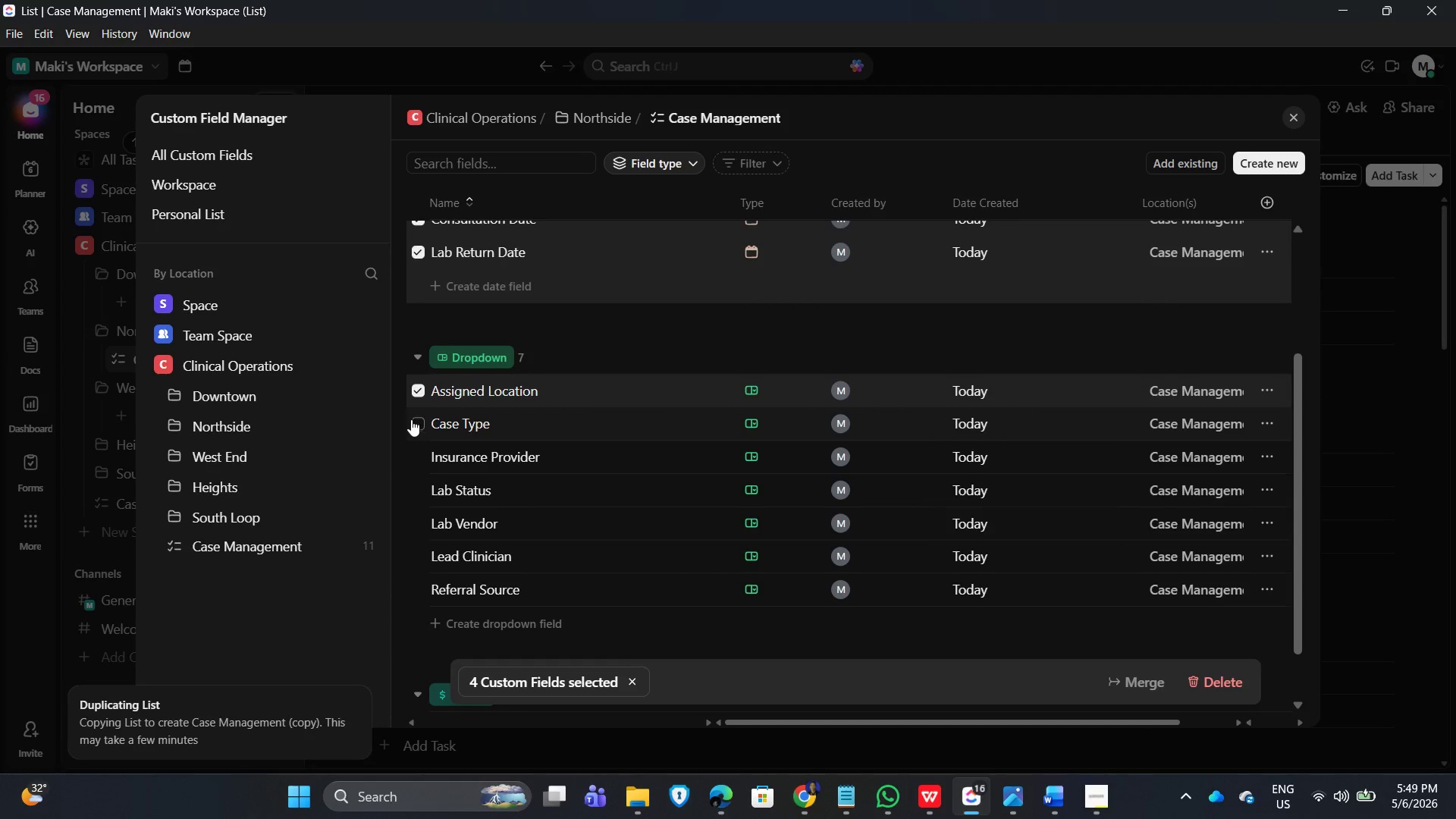 
left_click([411, 421])
 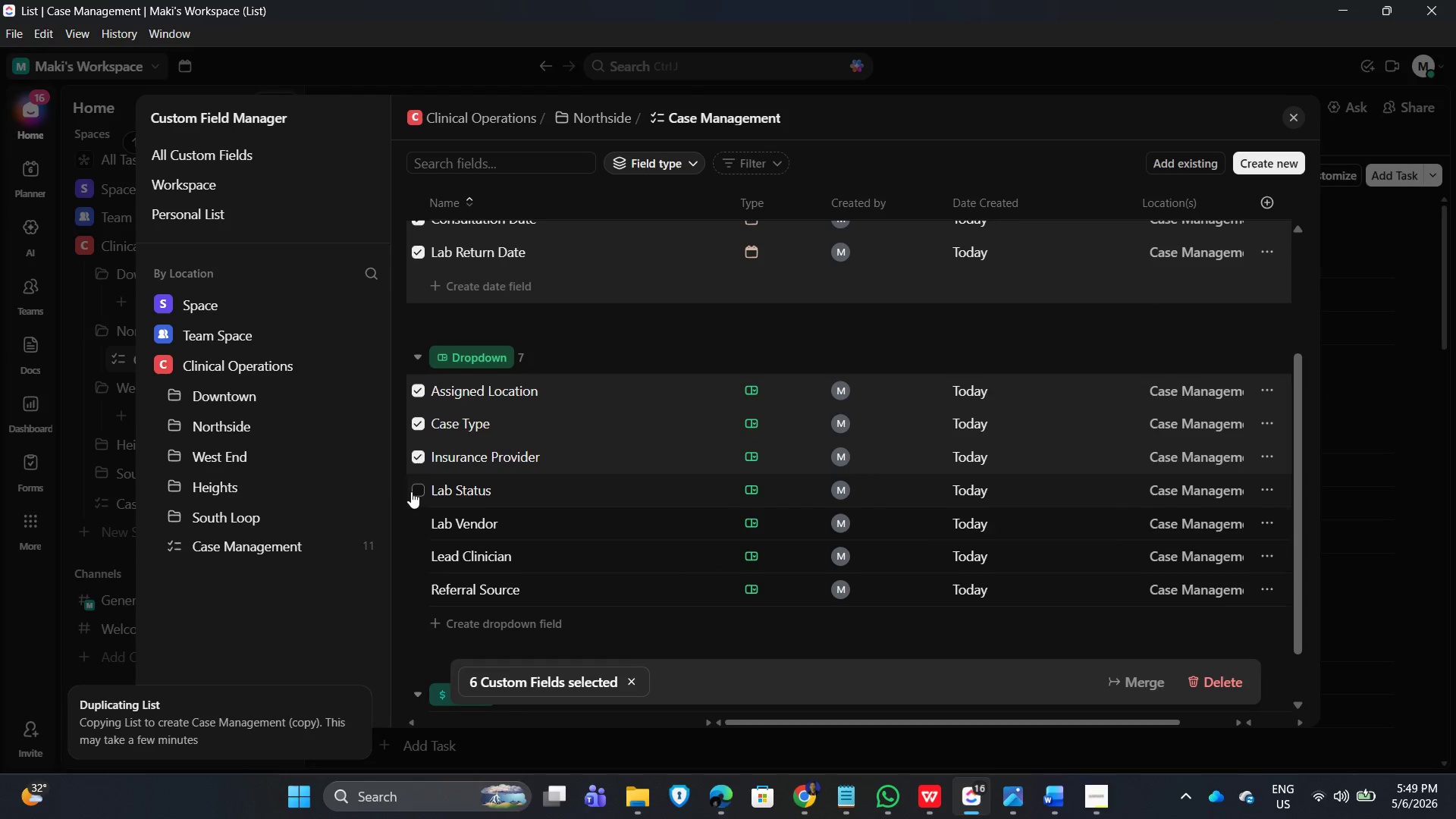 
scroll: coordinate [435, 503], scroll_direction: down, amount: 3.0
 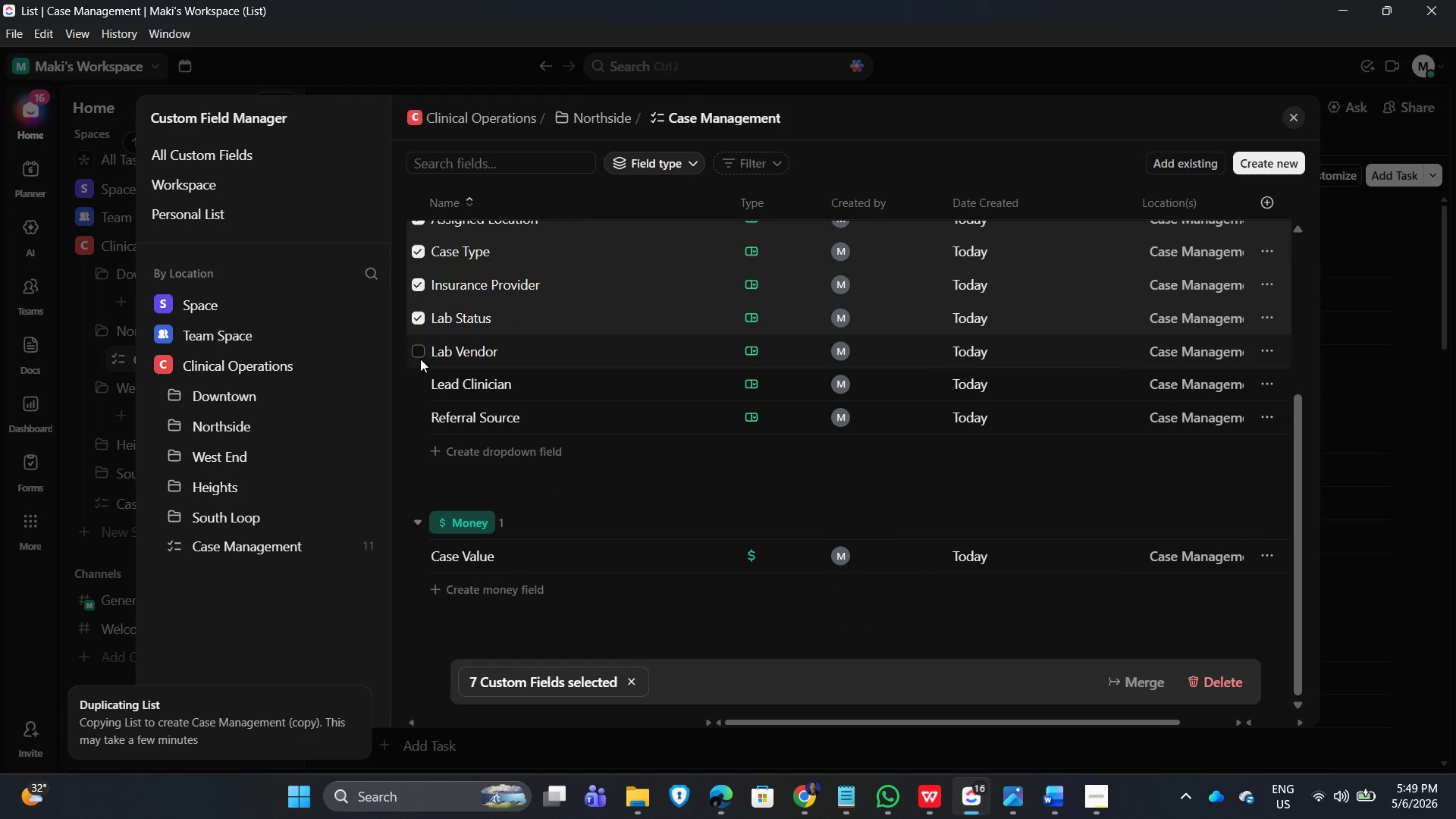 
left_click([418, 353])
 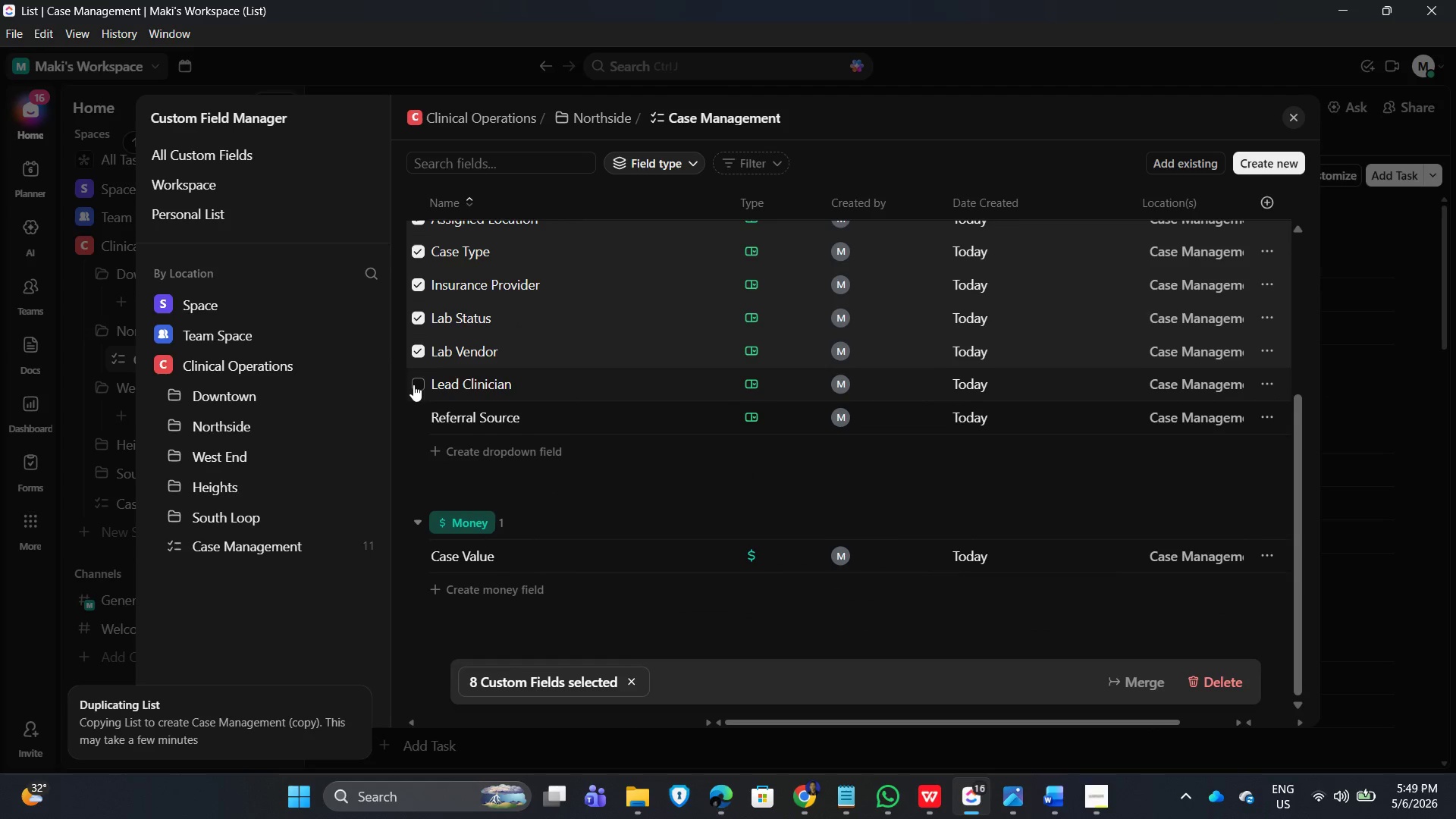 
left_click([413, 384])
 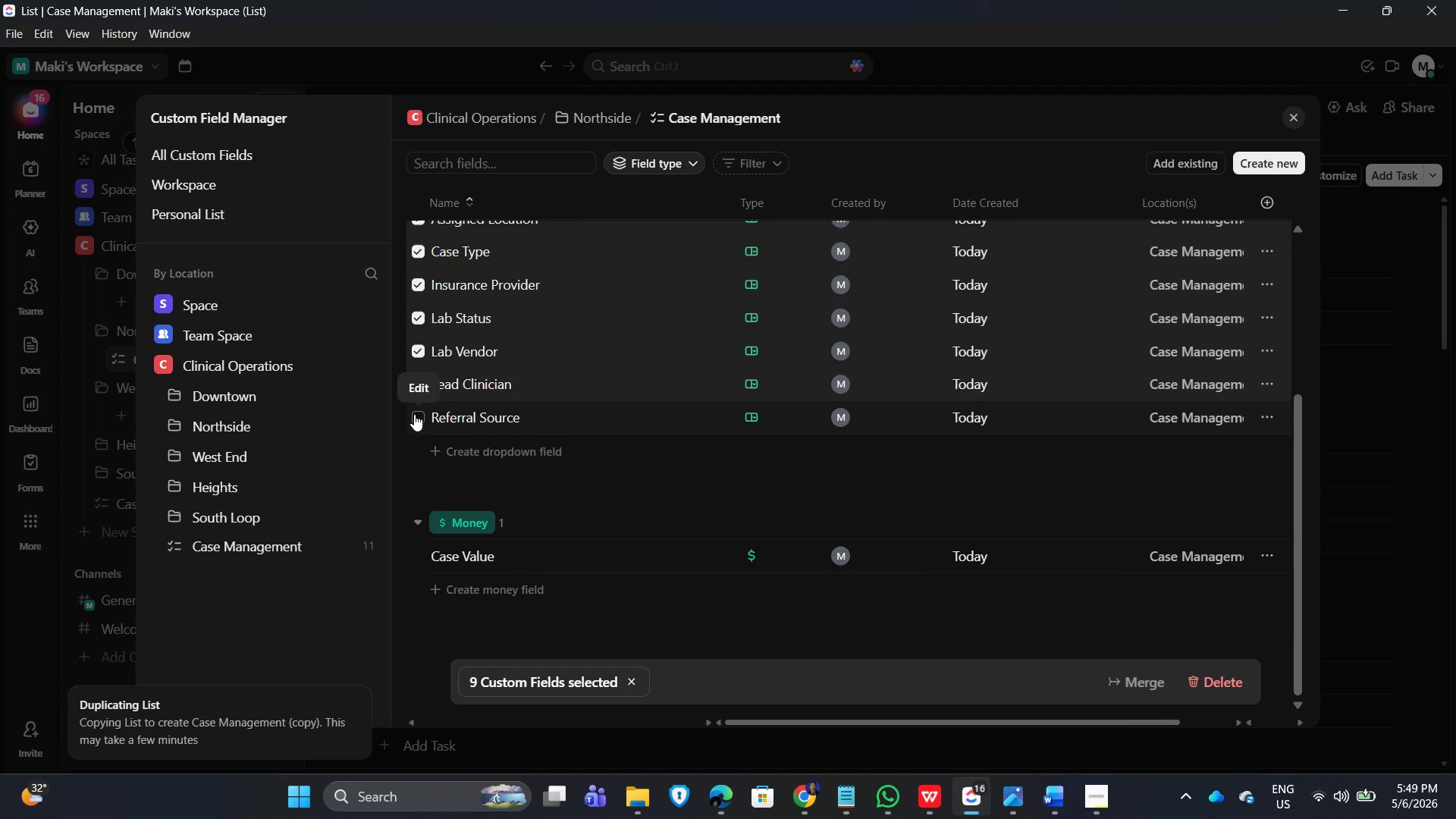 
left_click([414, 414])
 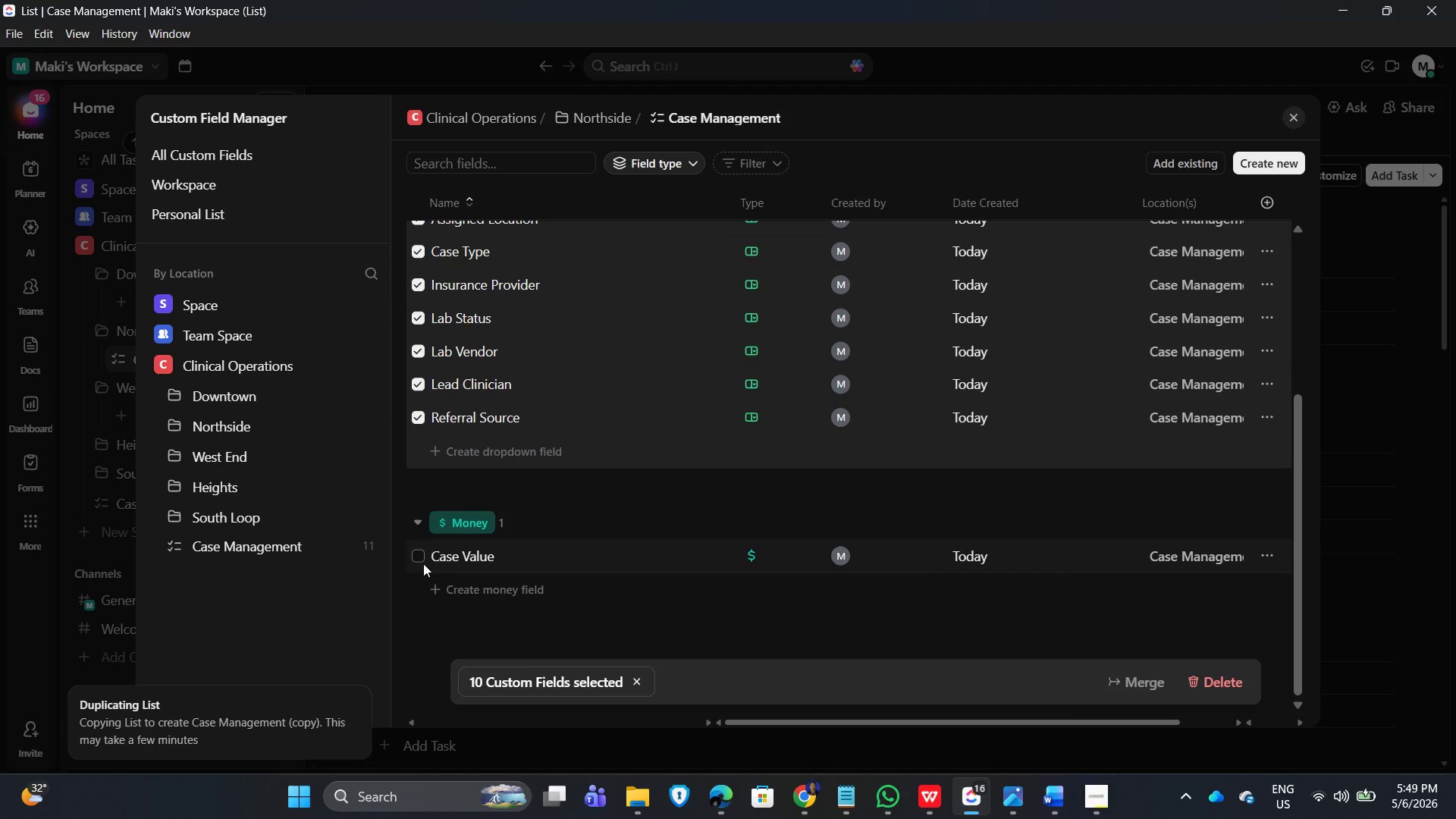 
left_click([419, 562])
 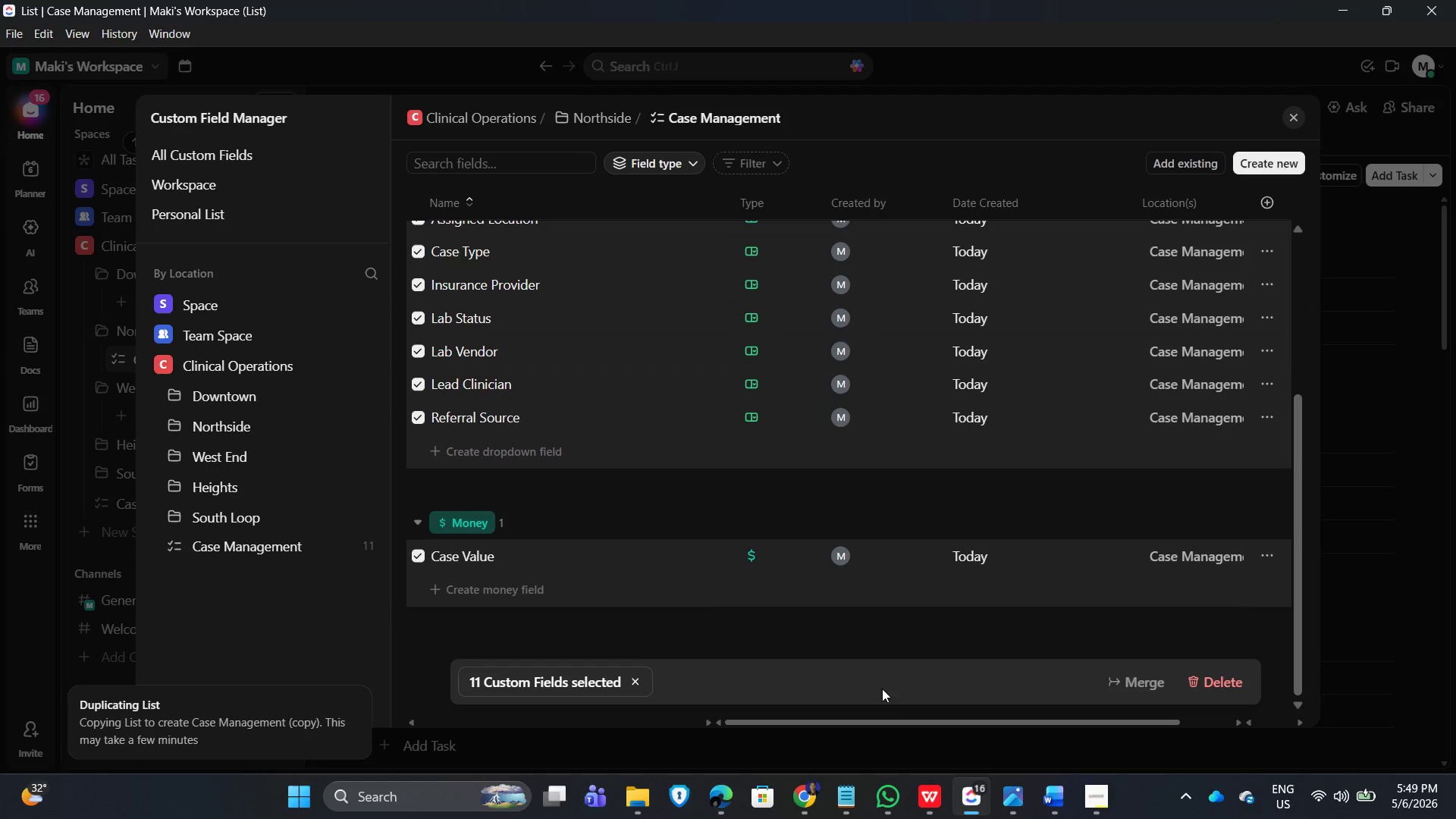 
scroll: coordinate [1207, 224], scroll_direction: up, amount: 7.0
 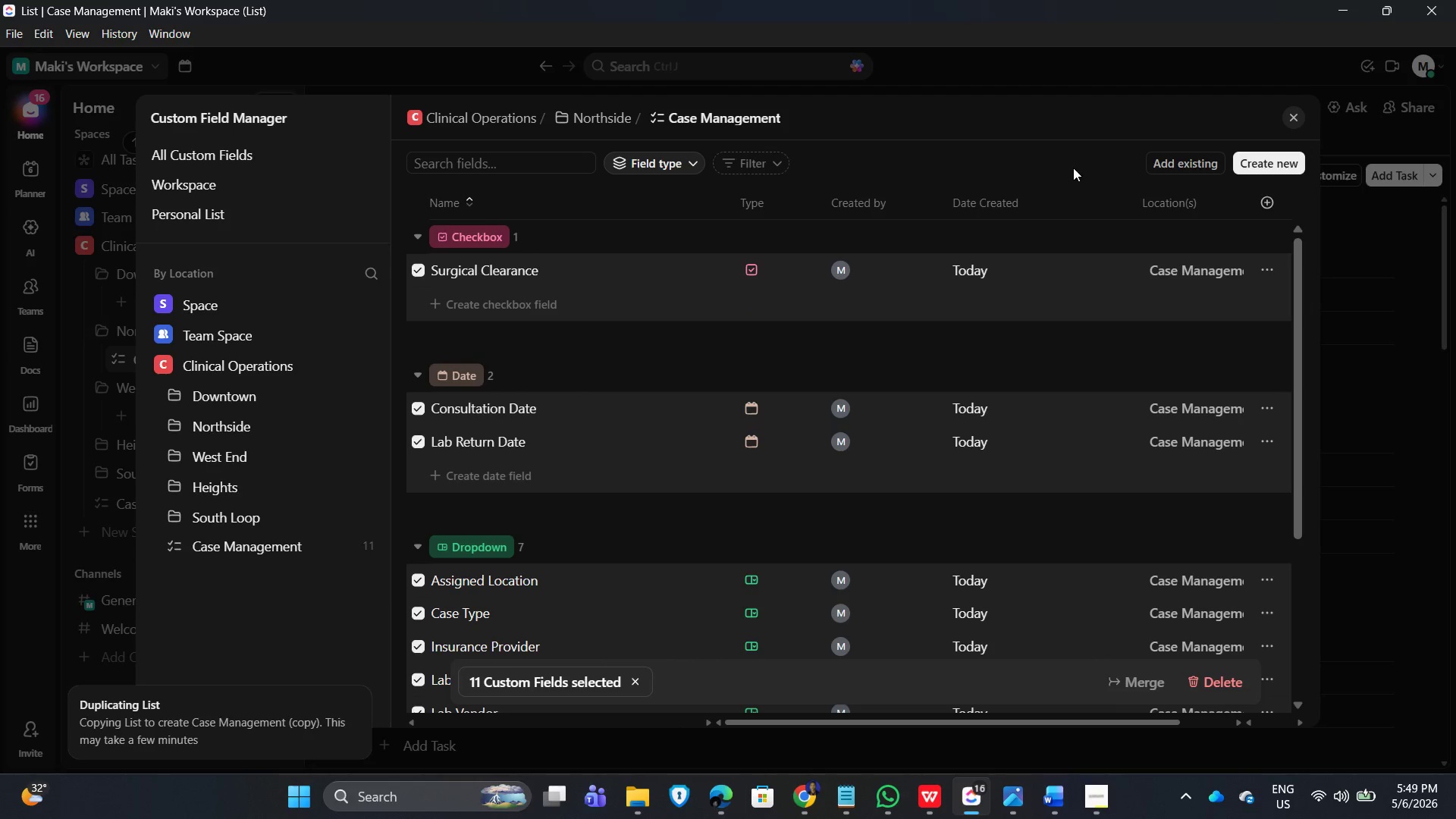 
left_click([1180, 166])
 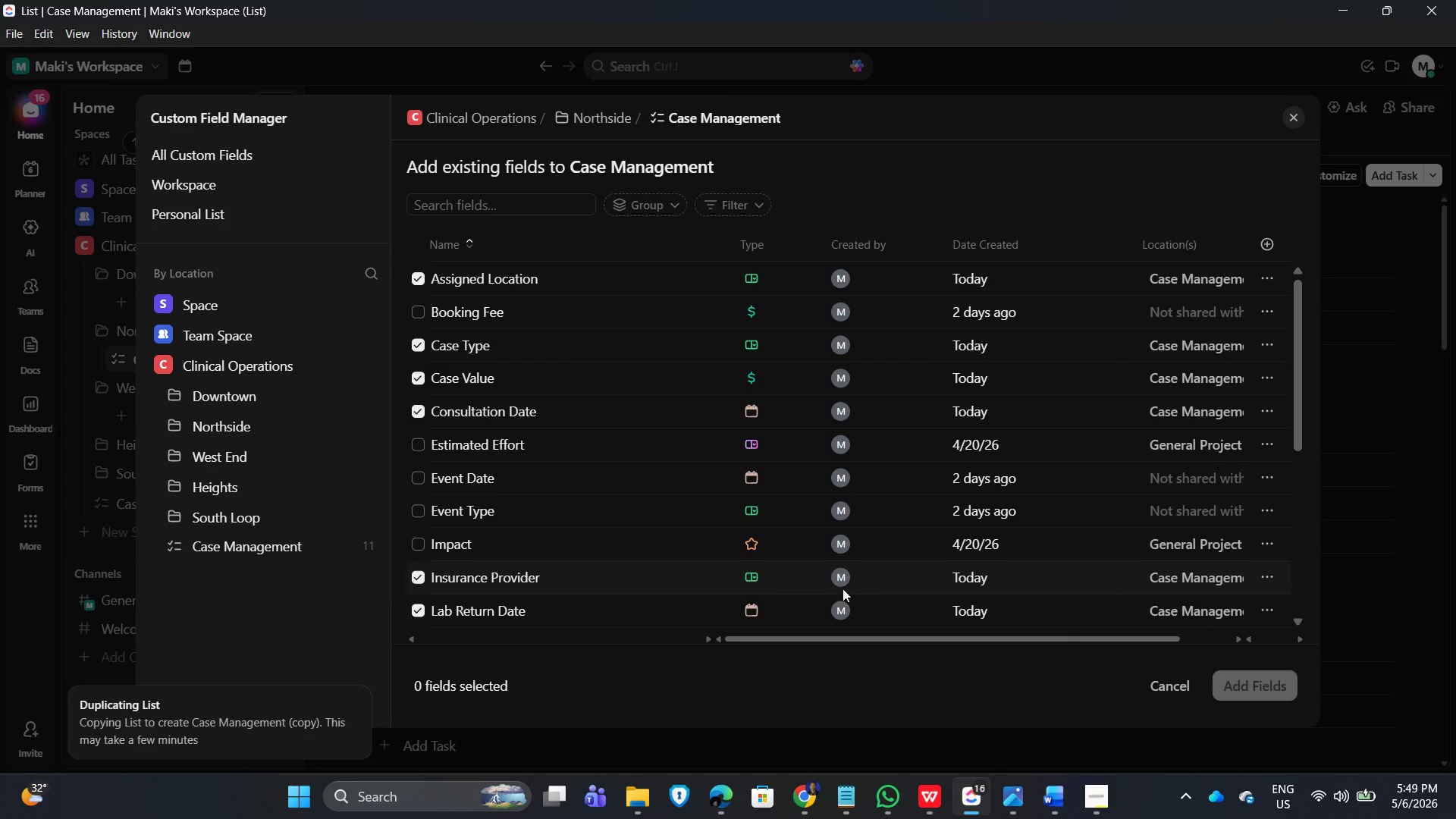 
scroll: coordinate [942, 598], scroll_direction: down, amount: 13.0
 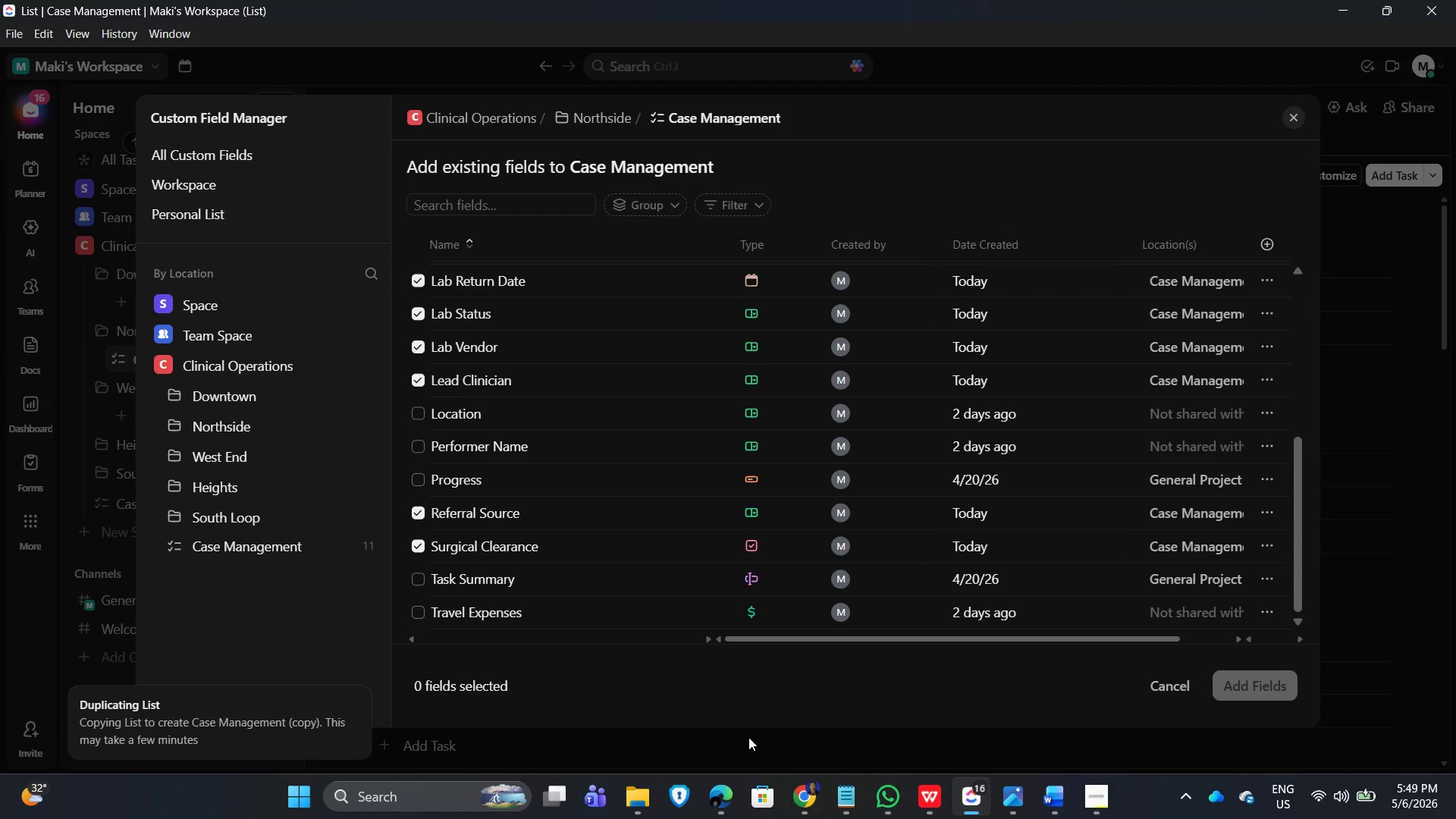 
scroll: coordinate [708, 518], scroll_direction: up, amount: 13.0
 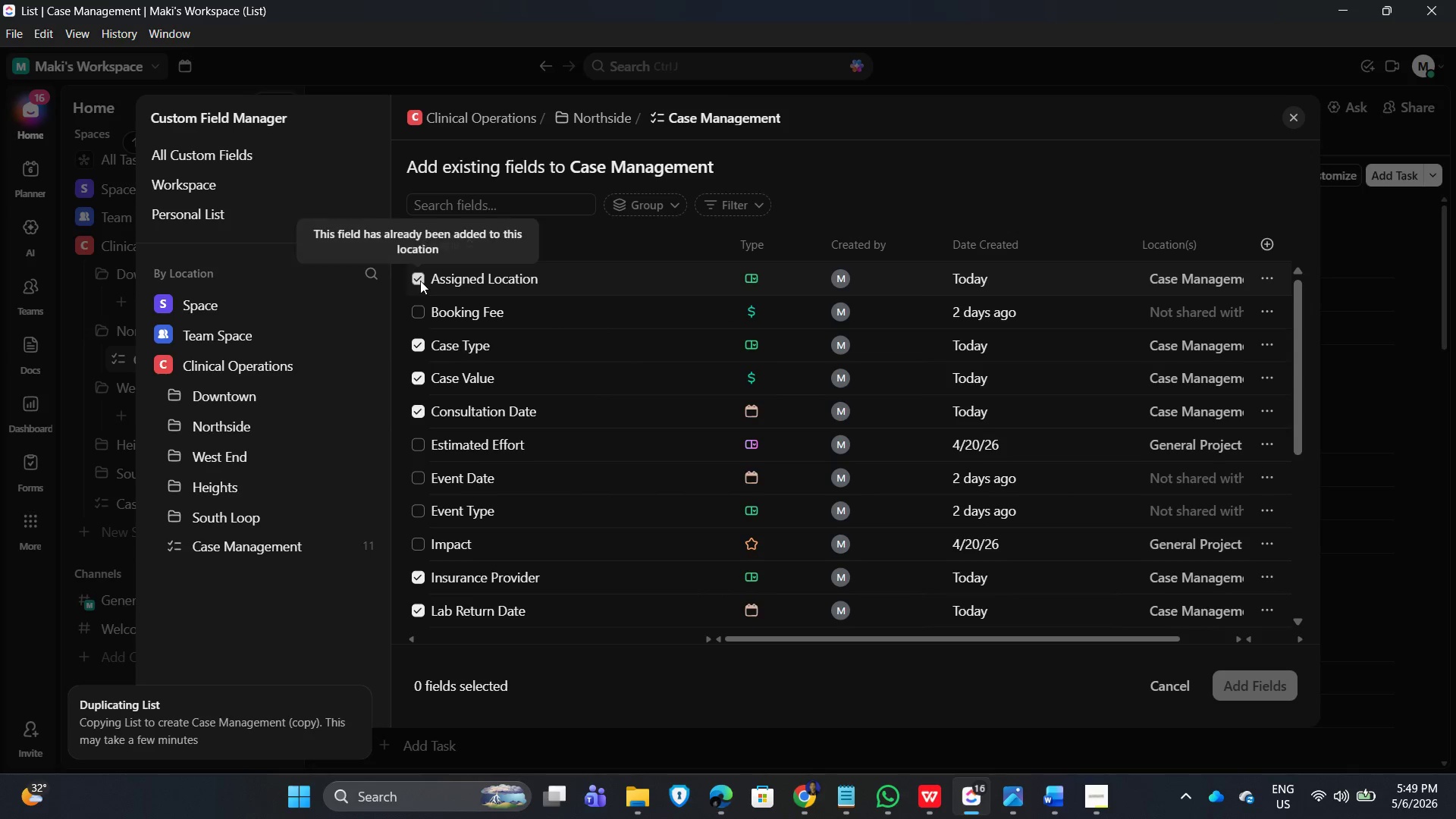 
left_click([422, 281])
 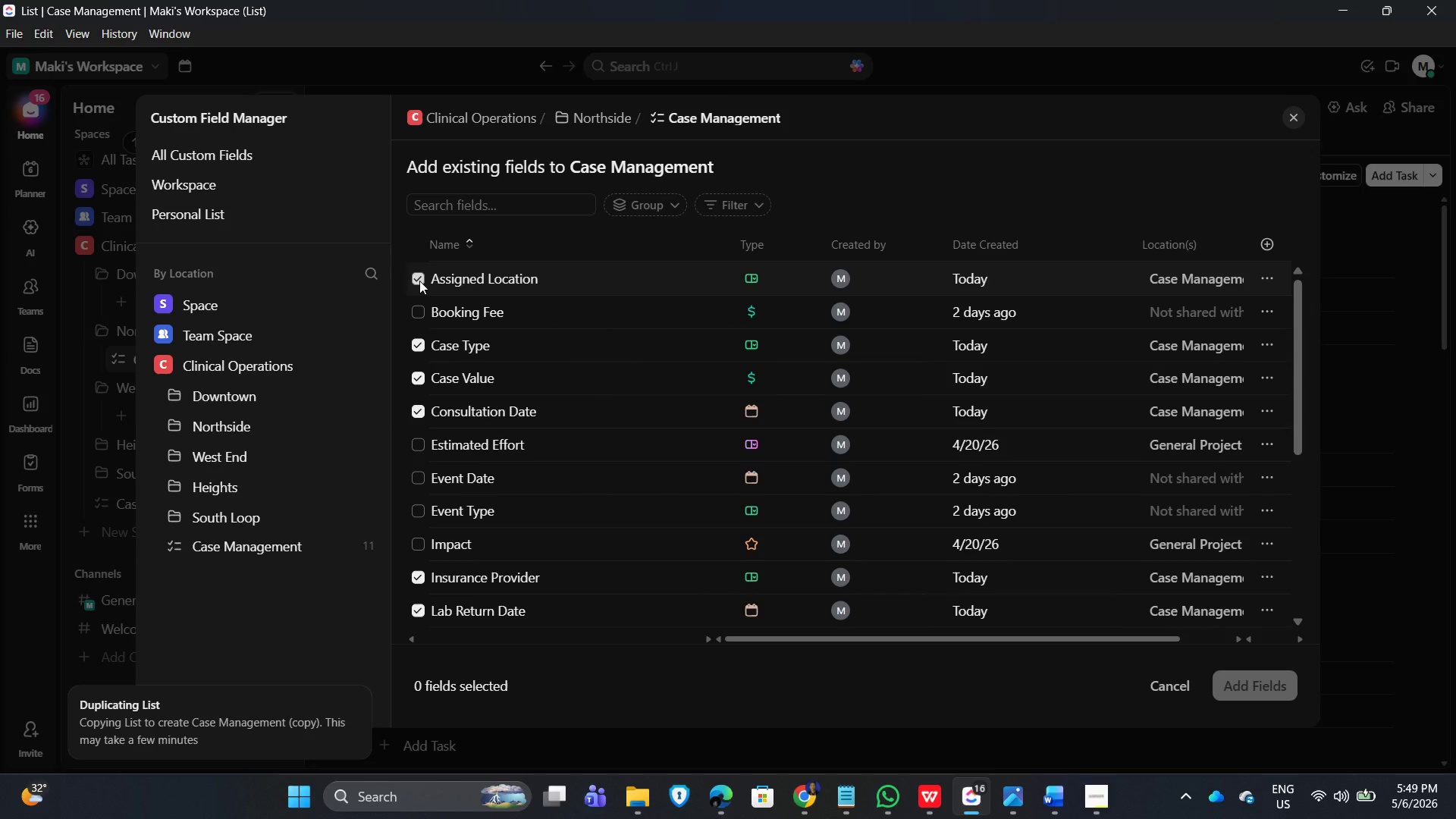 
left_click([419, 281])
 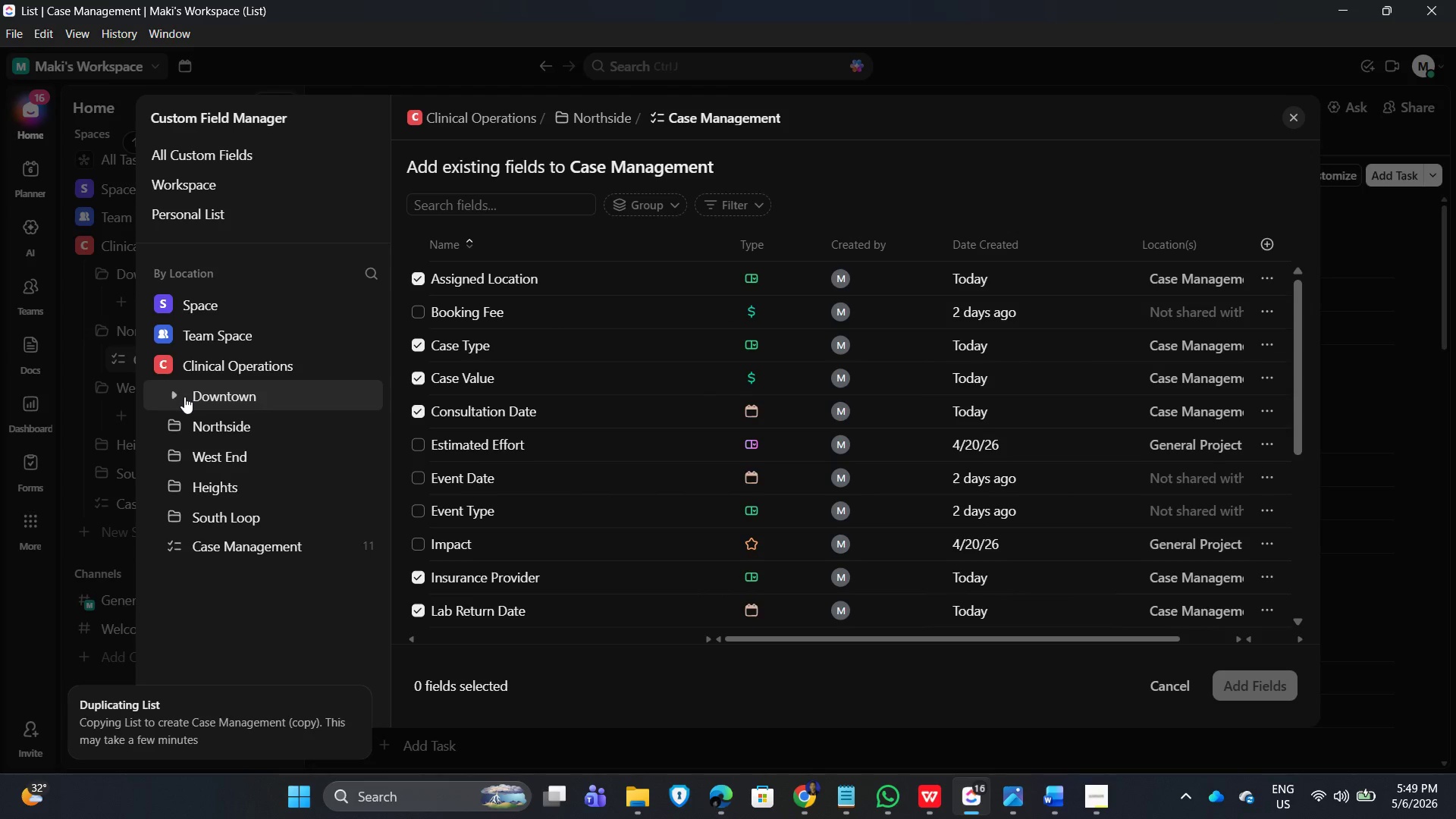 
left_click([177, 395])
 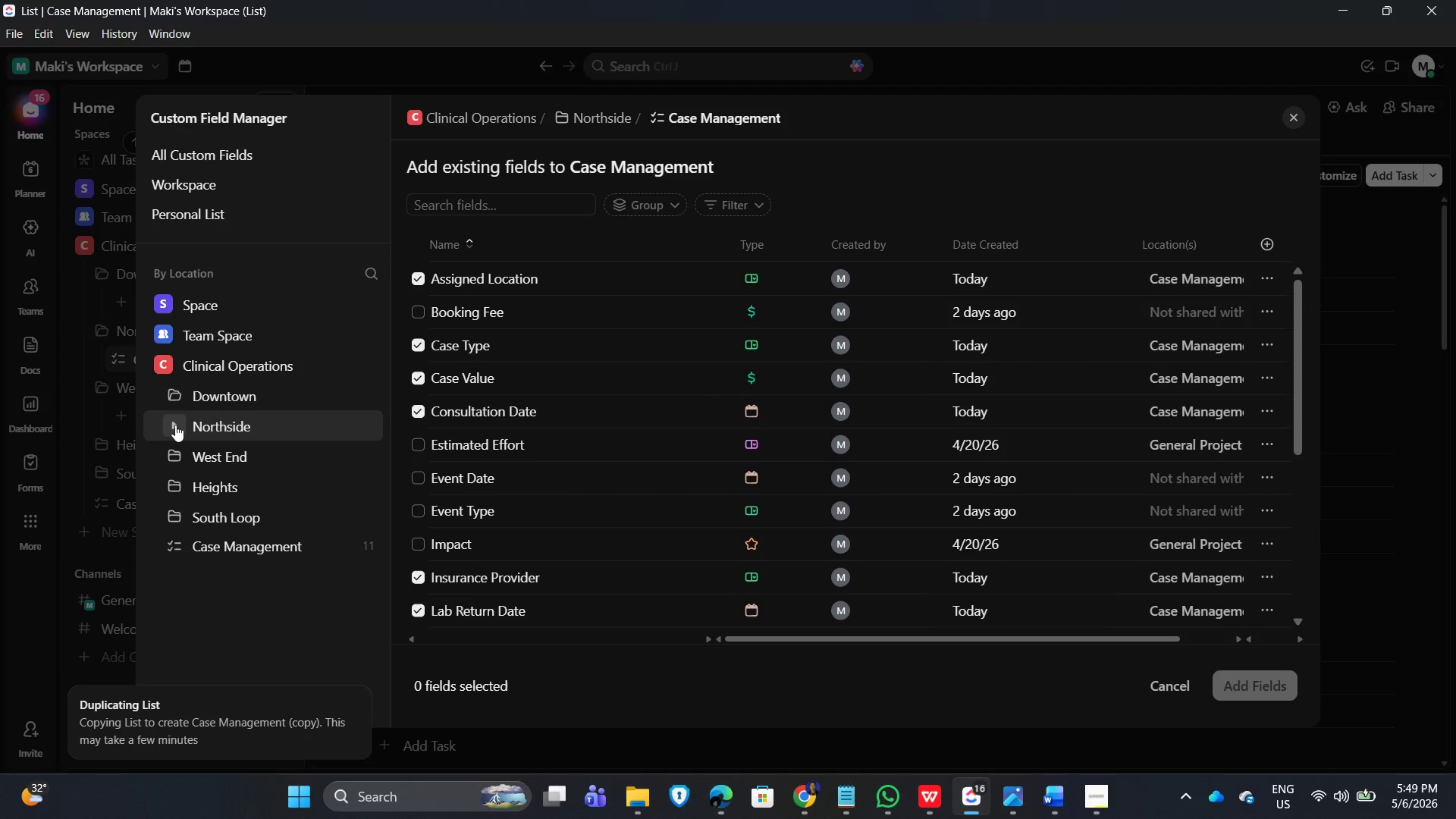 
left_click([174, 423])
 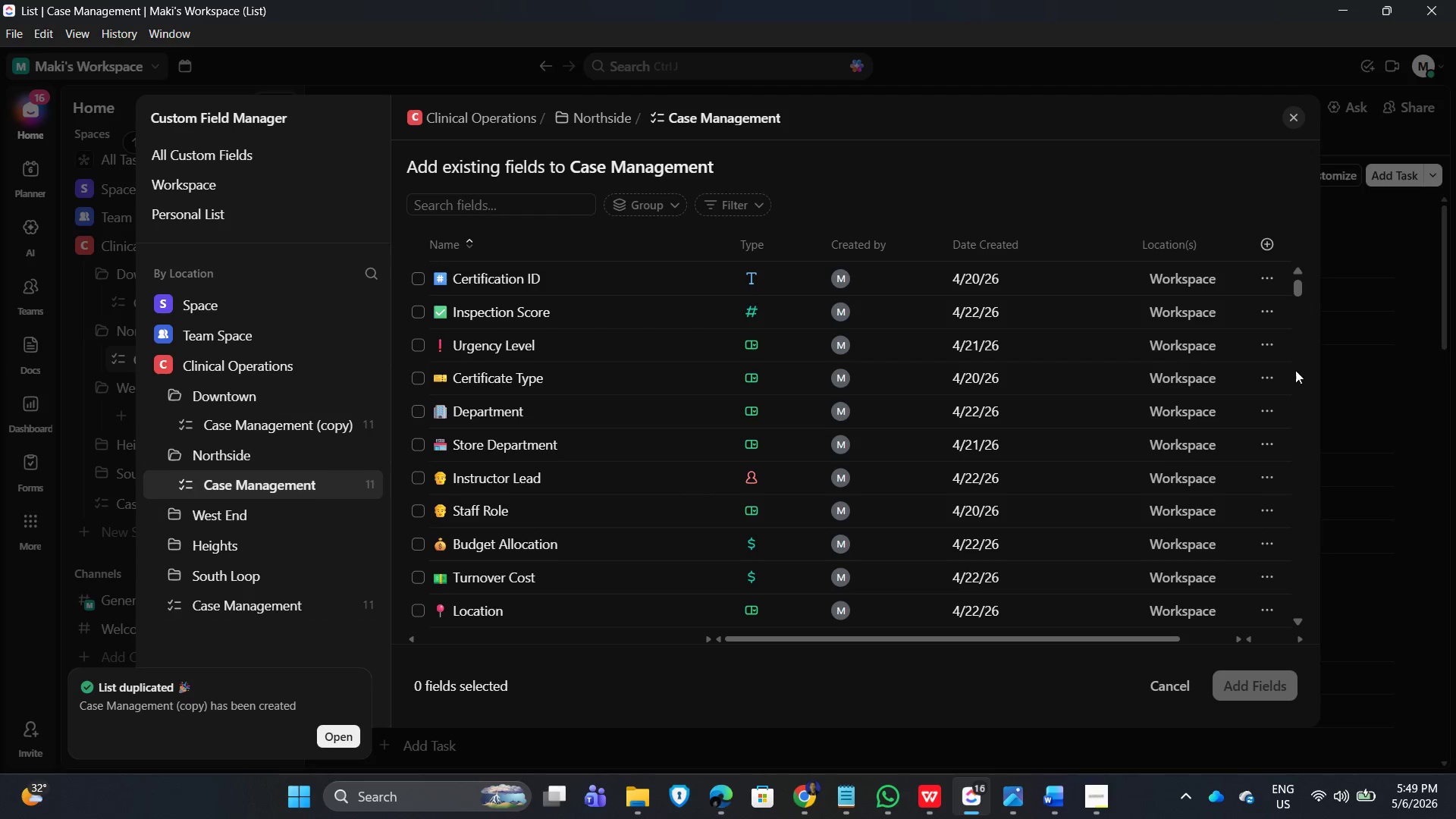 
left_click([1295, 113])
 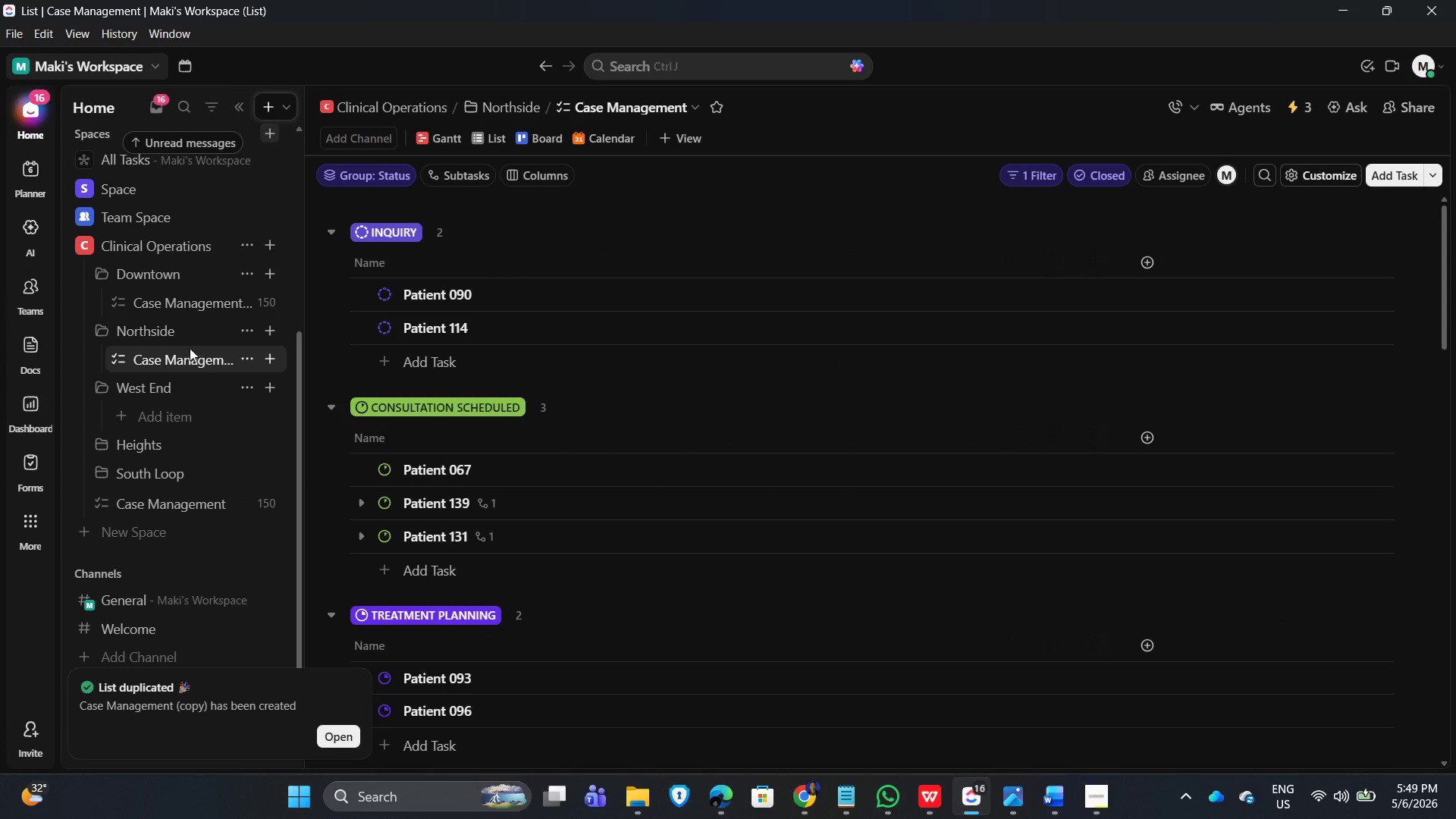 
left_click([180, 302])
 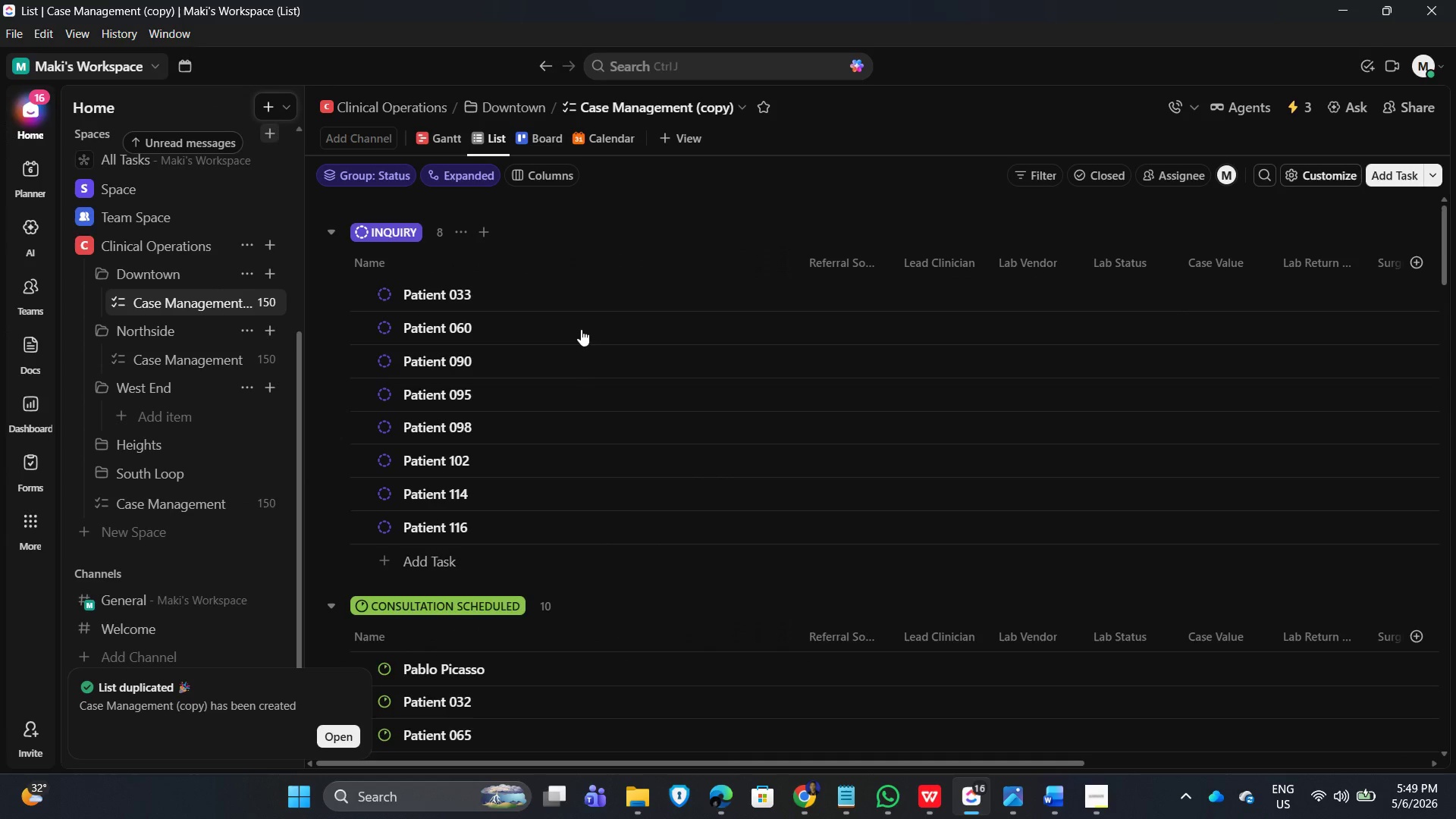 
scroll: coordinate [856, 585], scroll_direction: none, amount: 0.0
 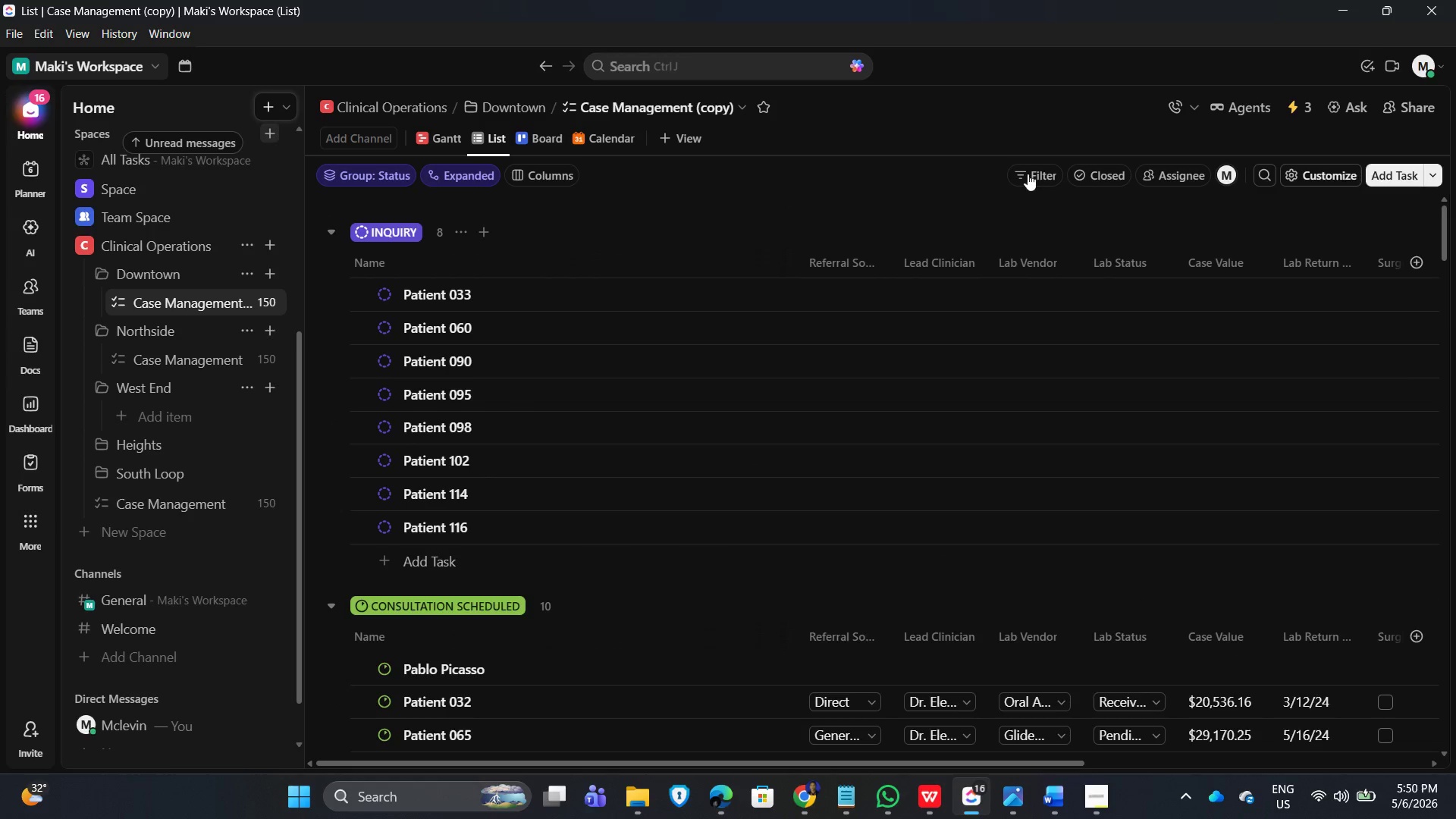 
double_click([1028, 174])
 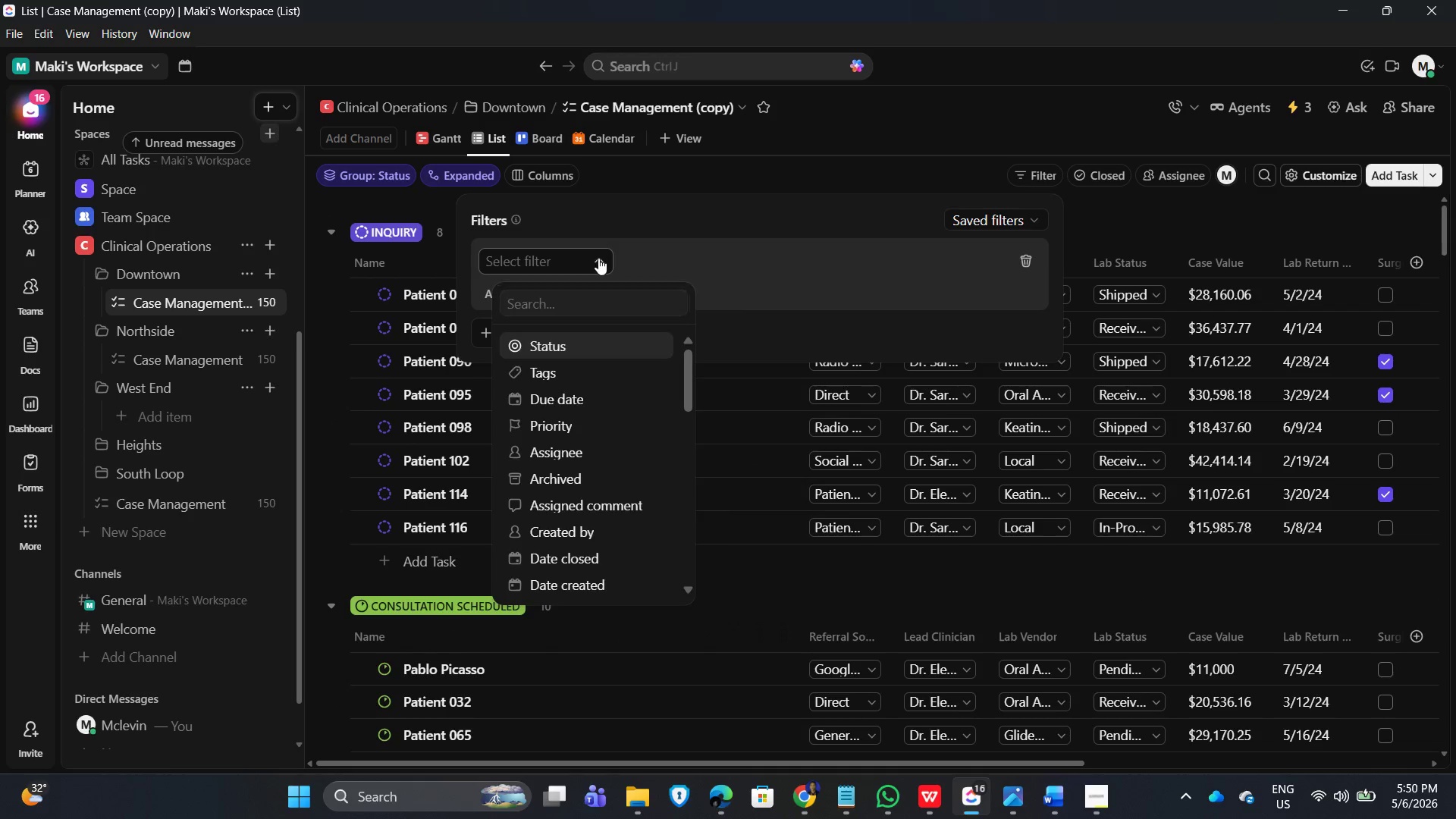 
double_click([598, 258])
 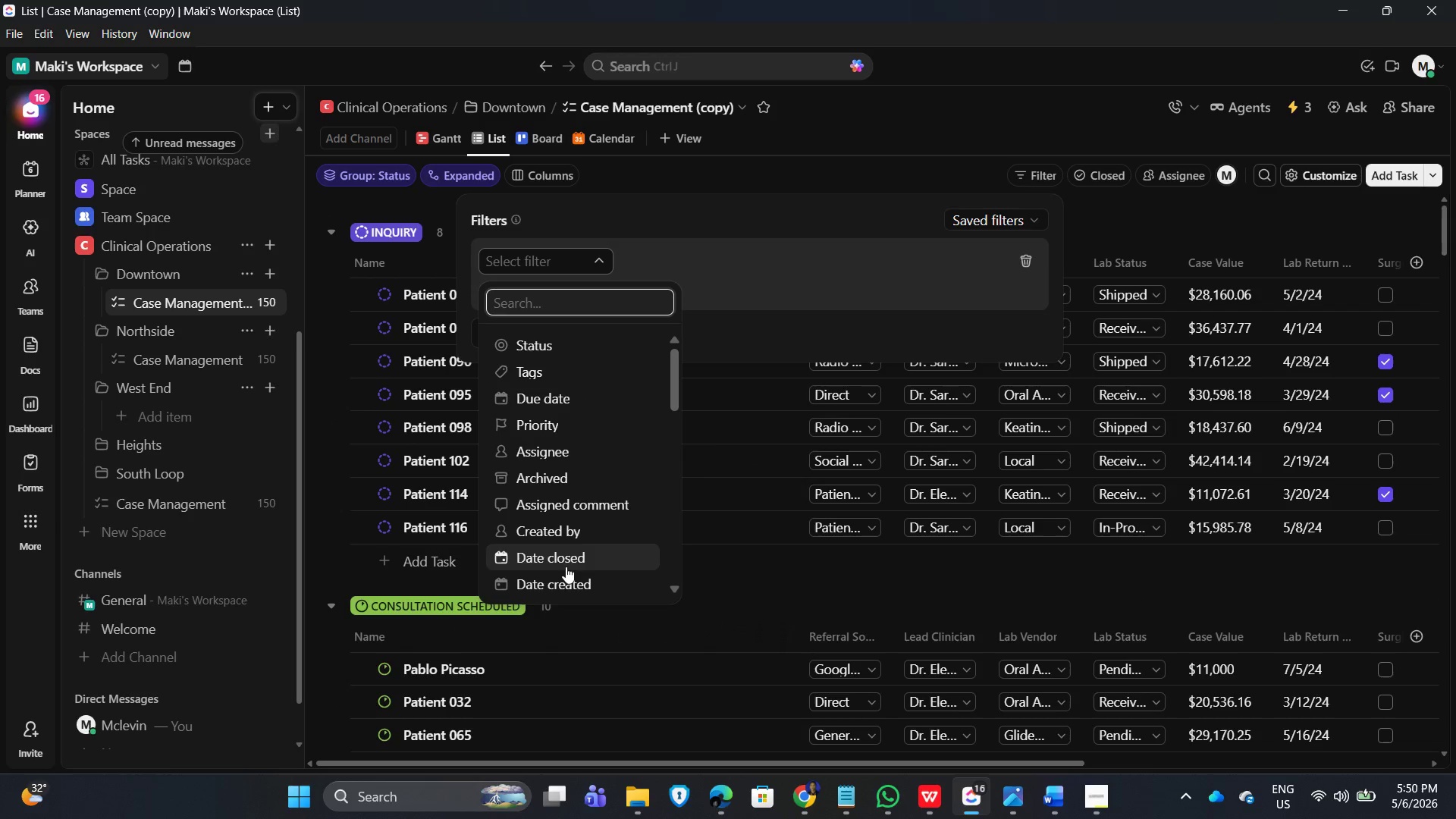 
scroll: coordinate [564, 550], scroll_direction: down, amount: 5.0
 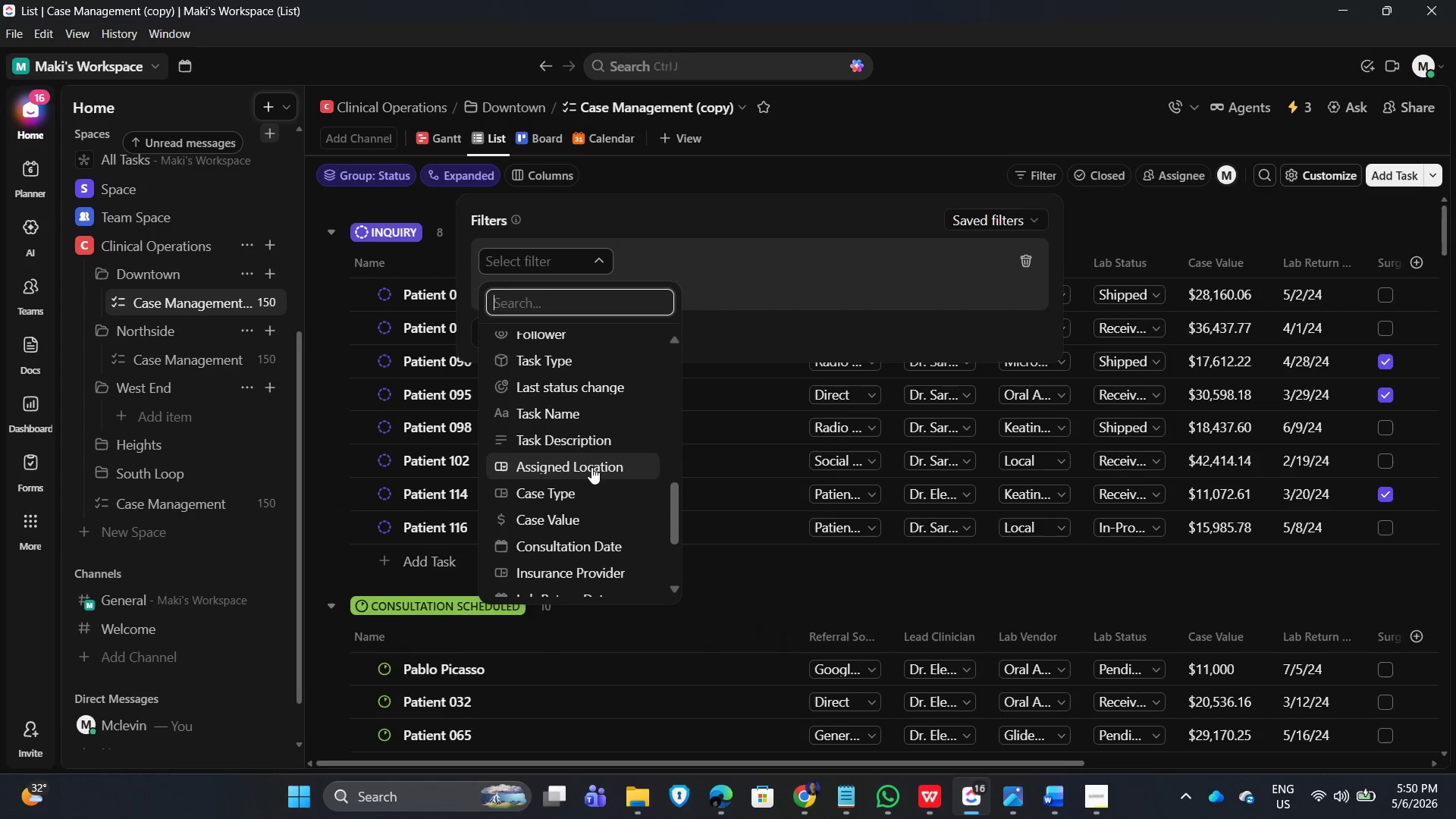 
left_click([590, 467])
 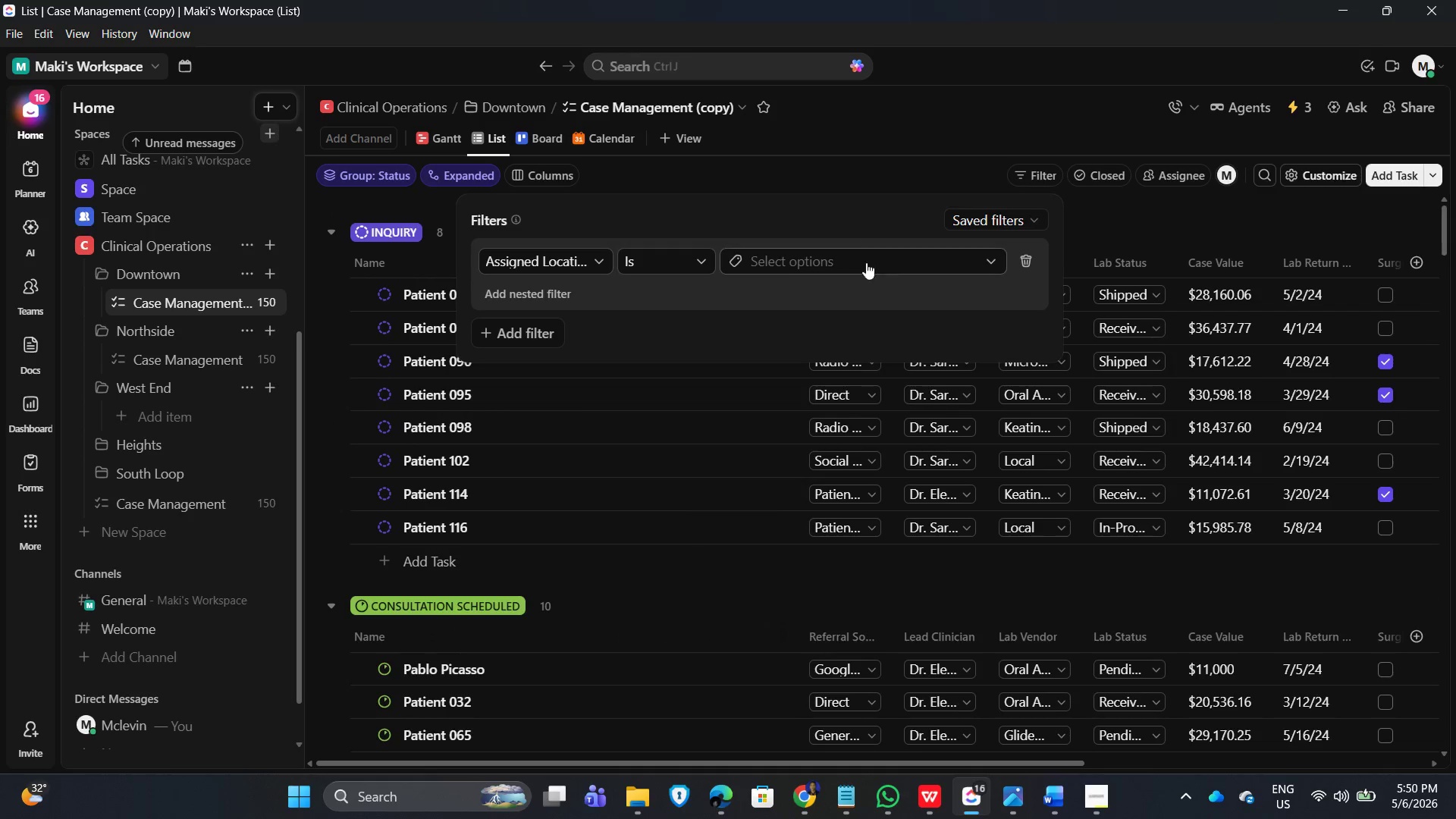 
left_click([899, 258])
 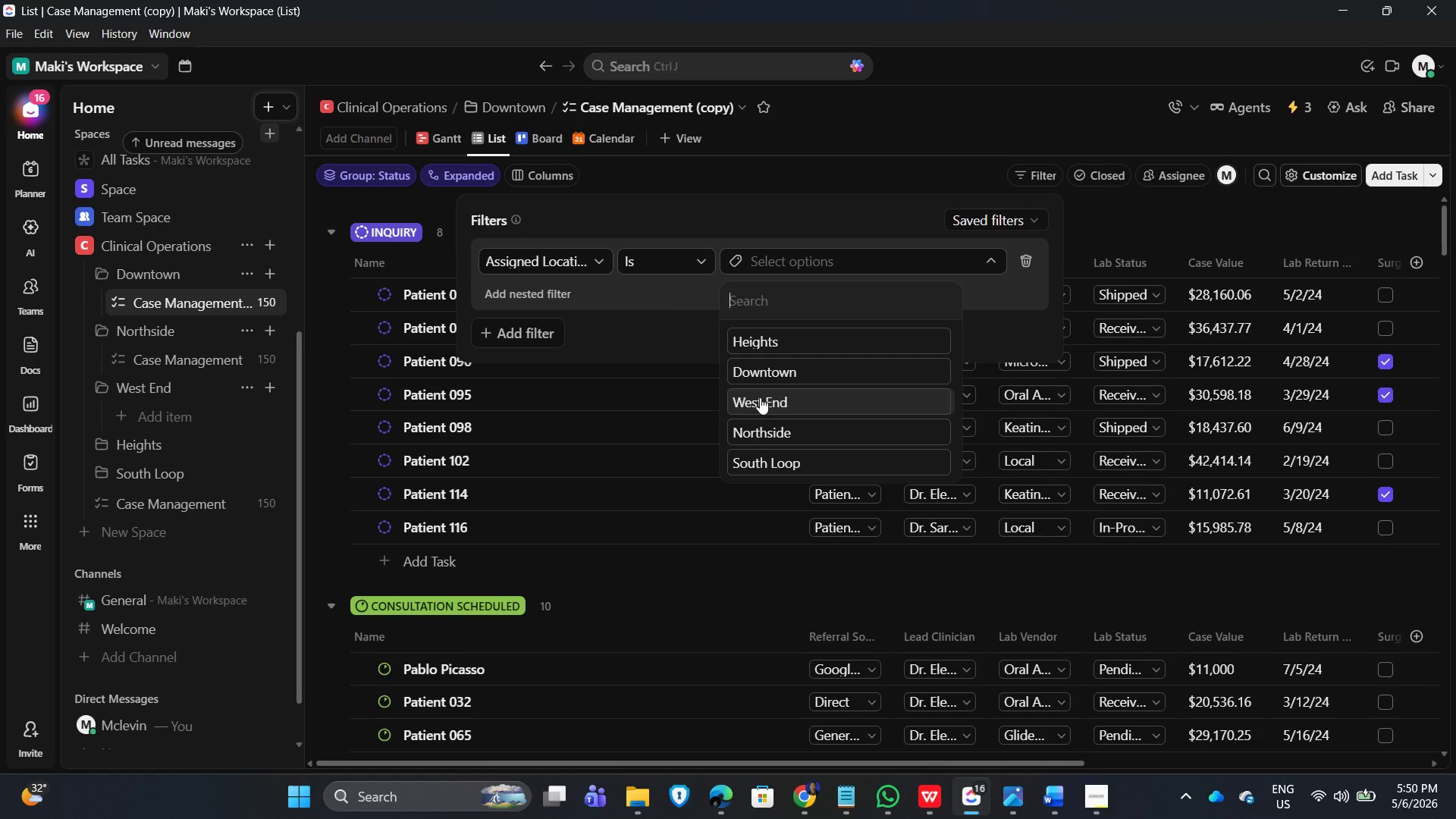 
left_click([783, 372])
 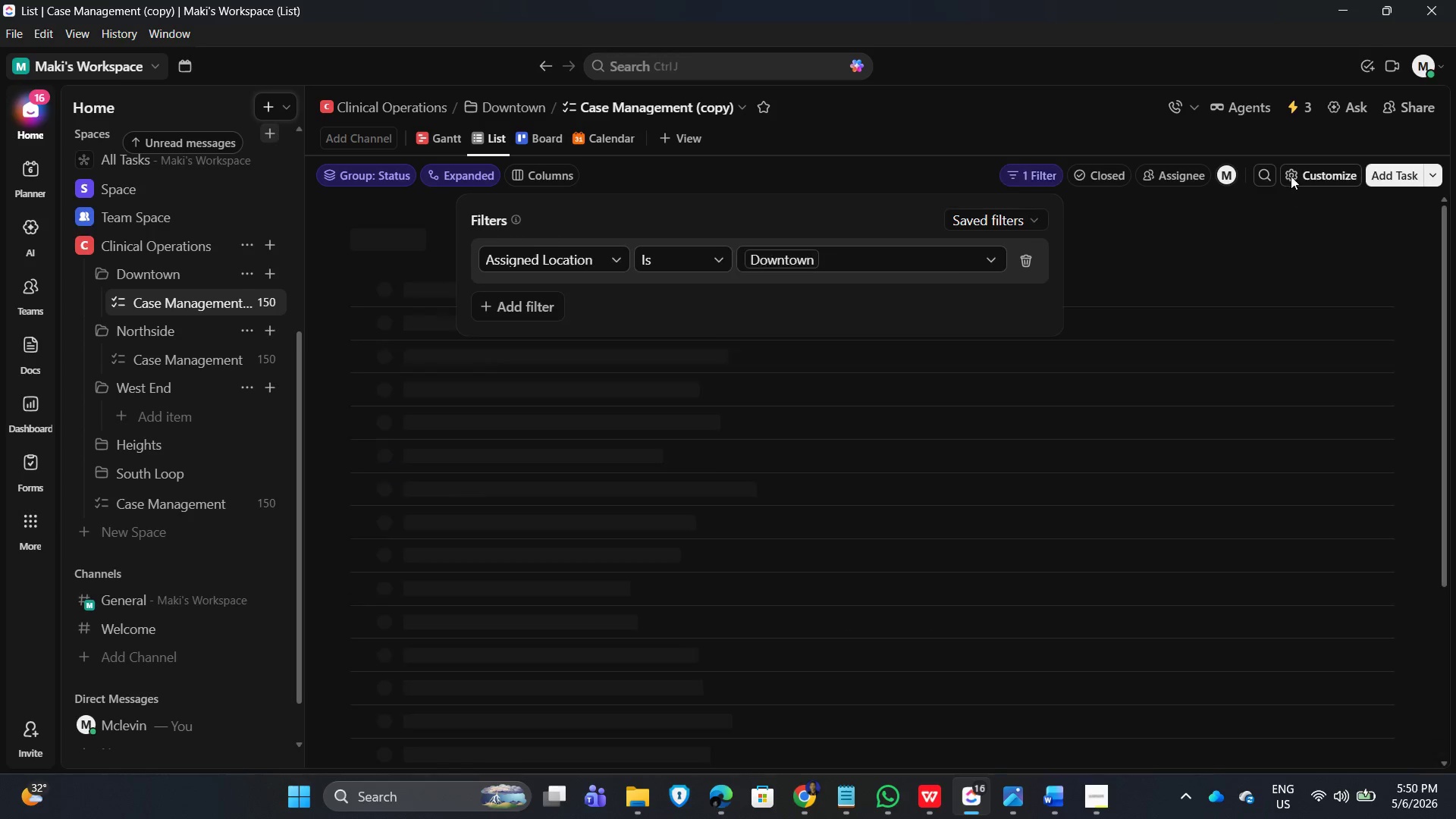 
left_click([1294, 171])
 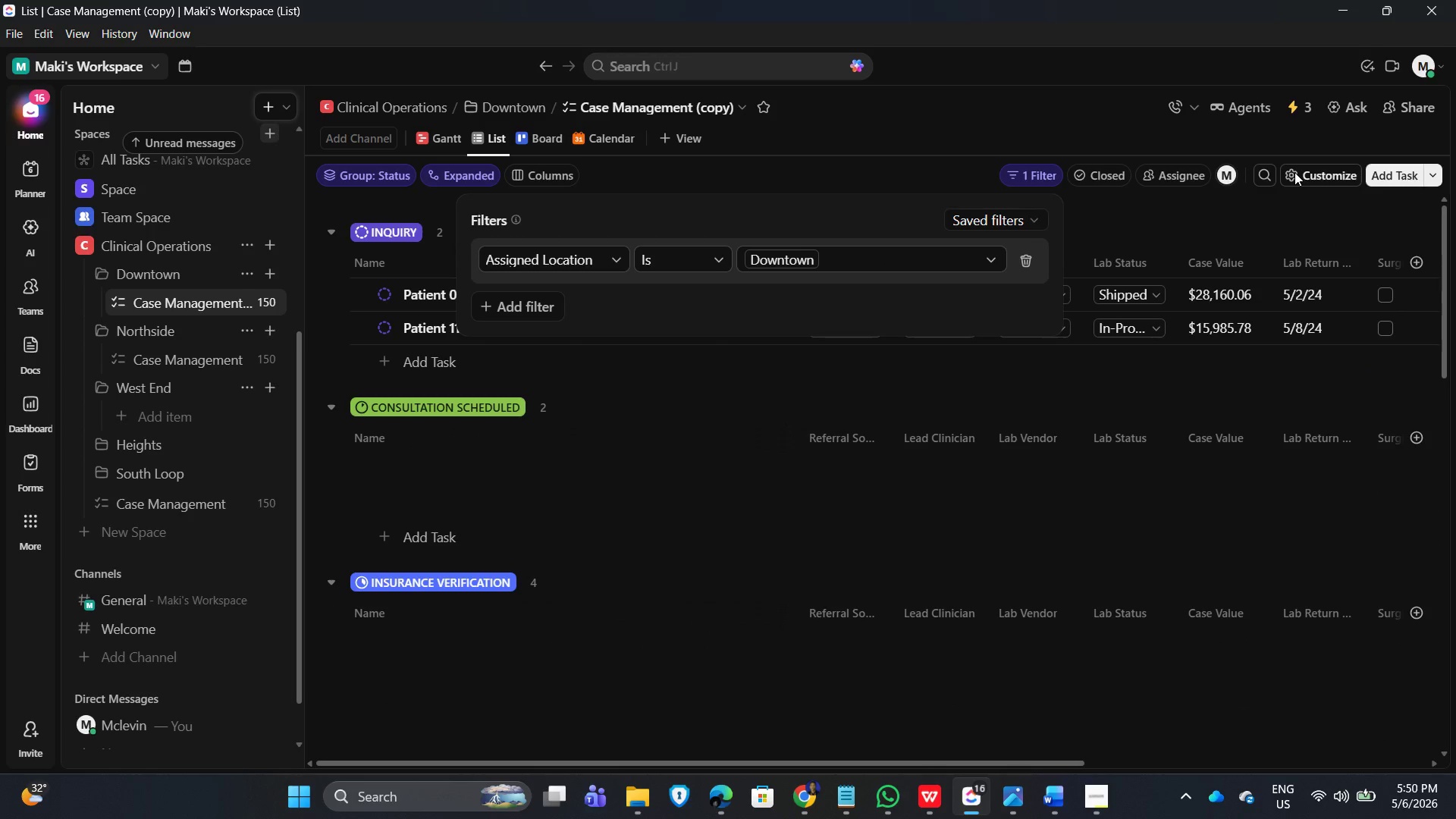 
left_click([1294, 172])
 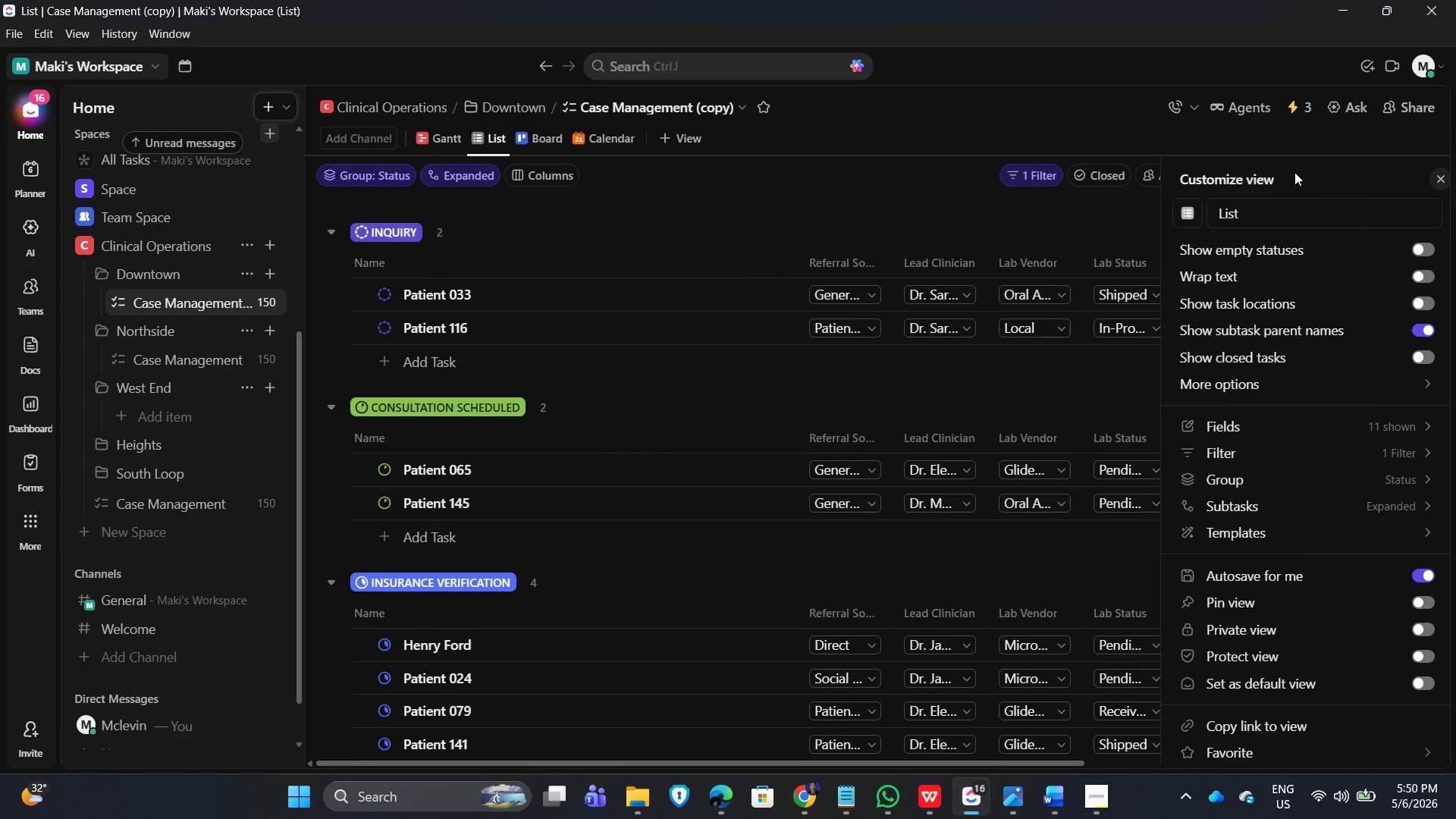 
left_click([1294, 172])
 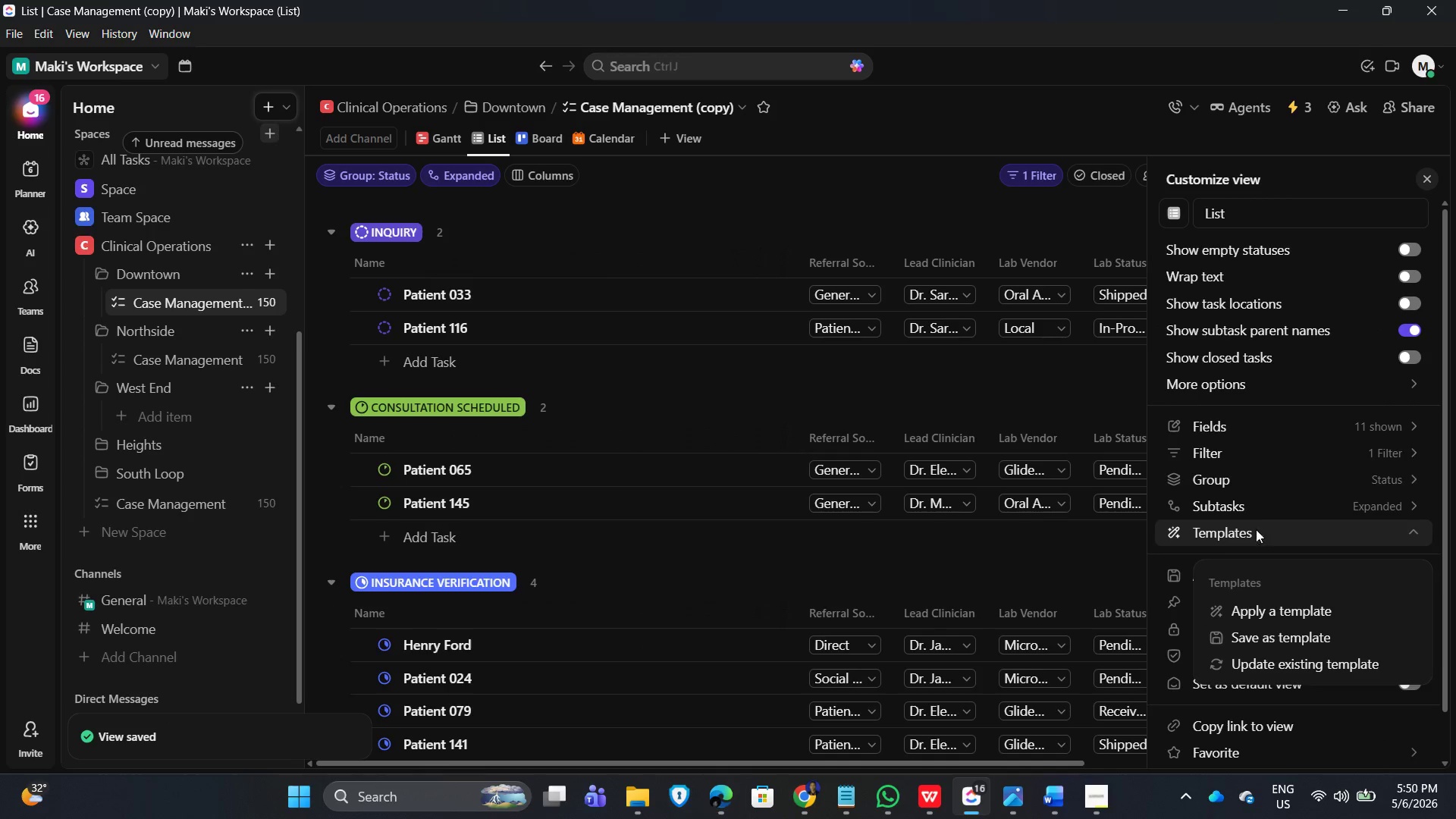 
scroll: coordinate [1197, 485], scroll_direction: down, amount: 2.0
 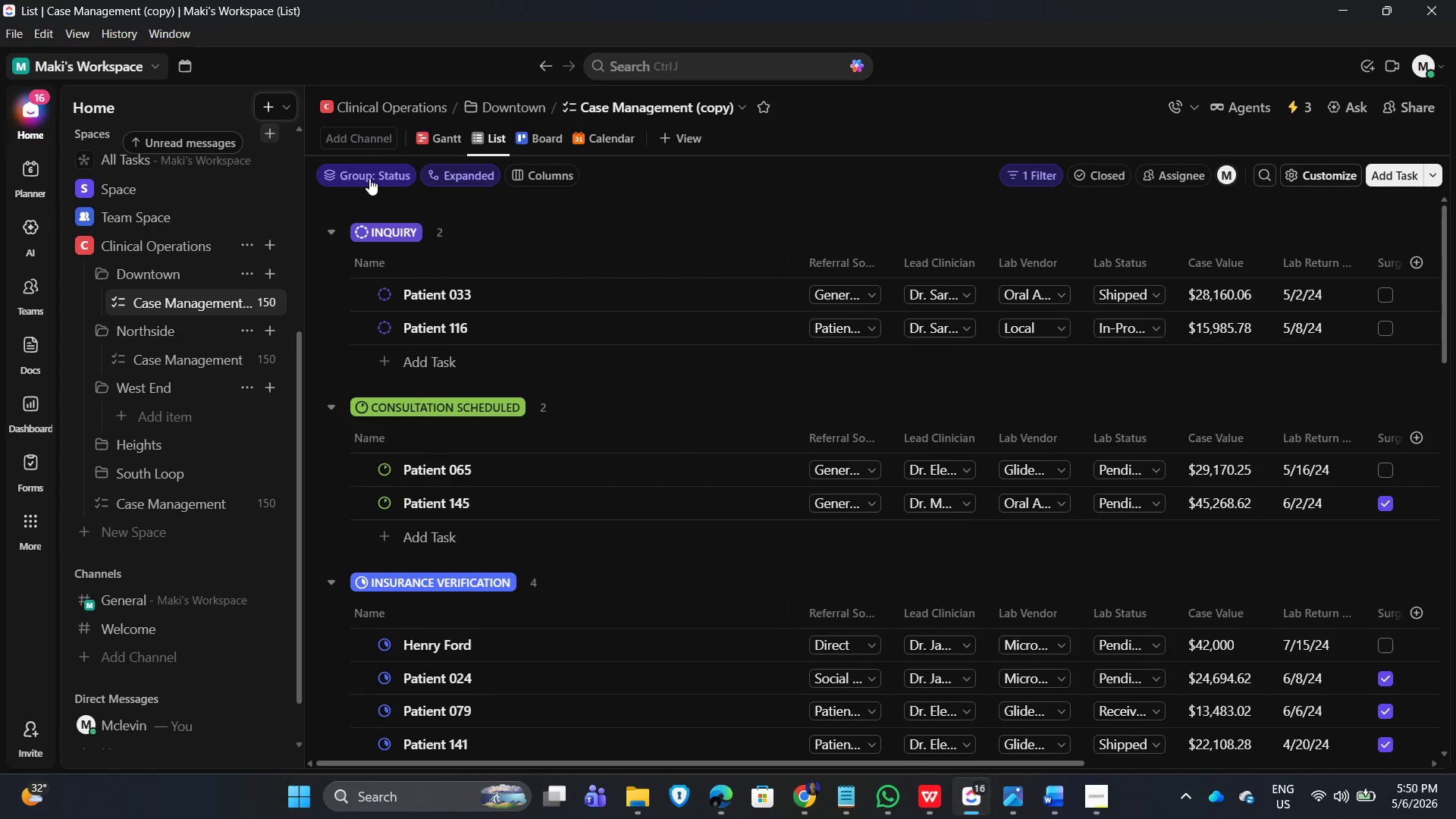 
wait(13.39)
 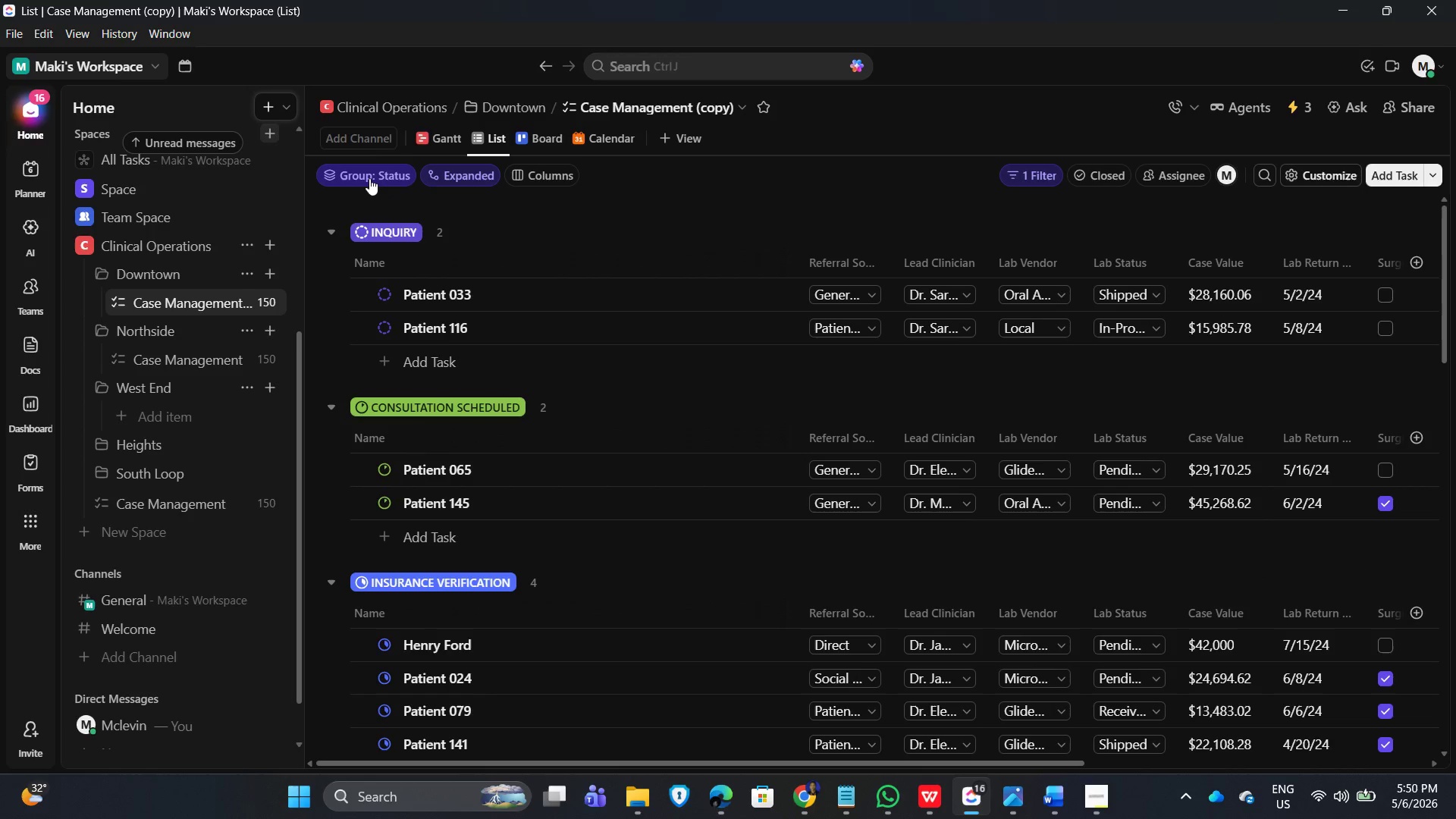 
scroll: coordinate [795, 590], scroll_direction: up, amount: 6.0
 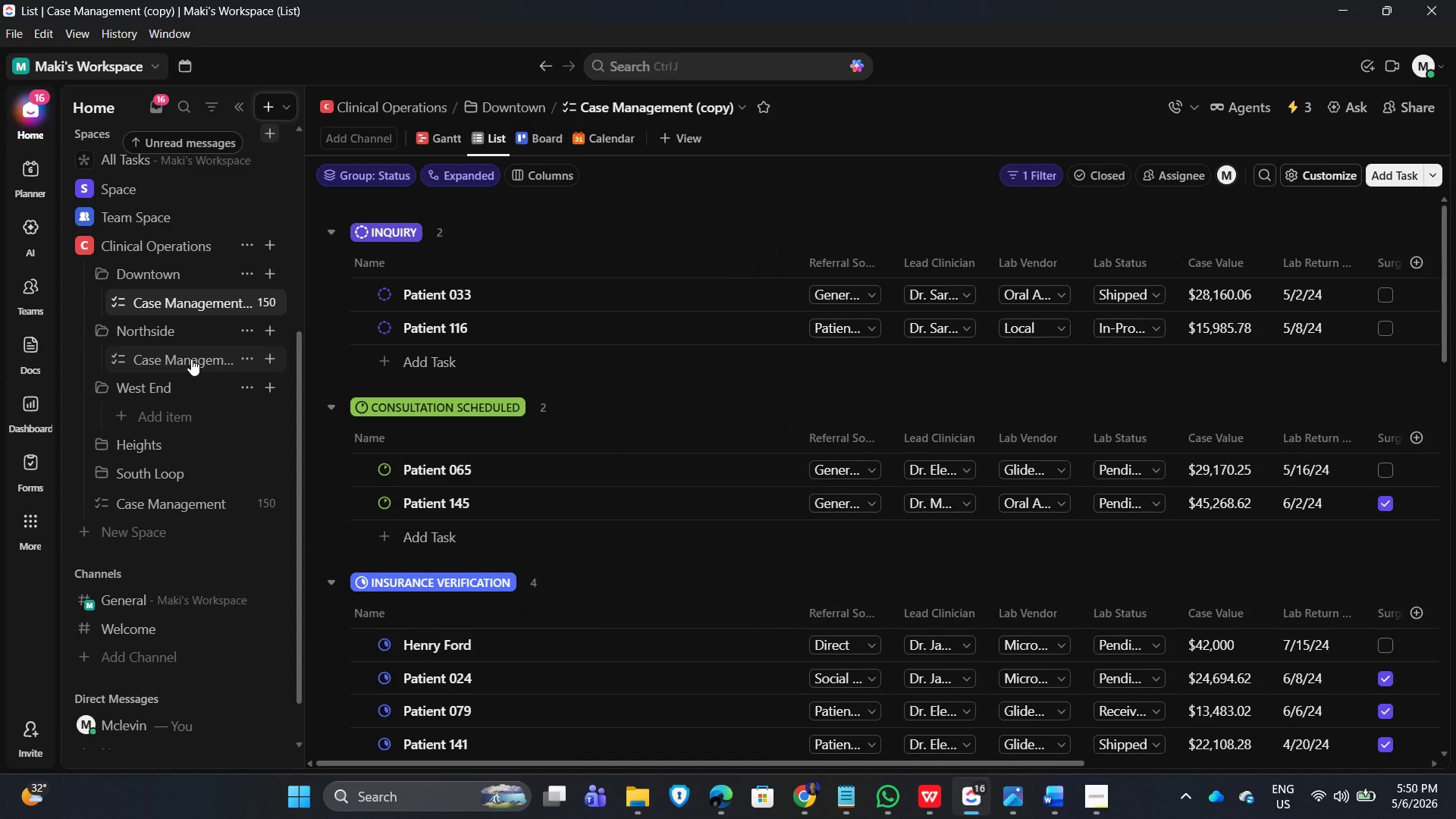 
left_click([209, 357])
 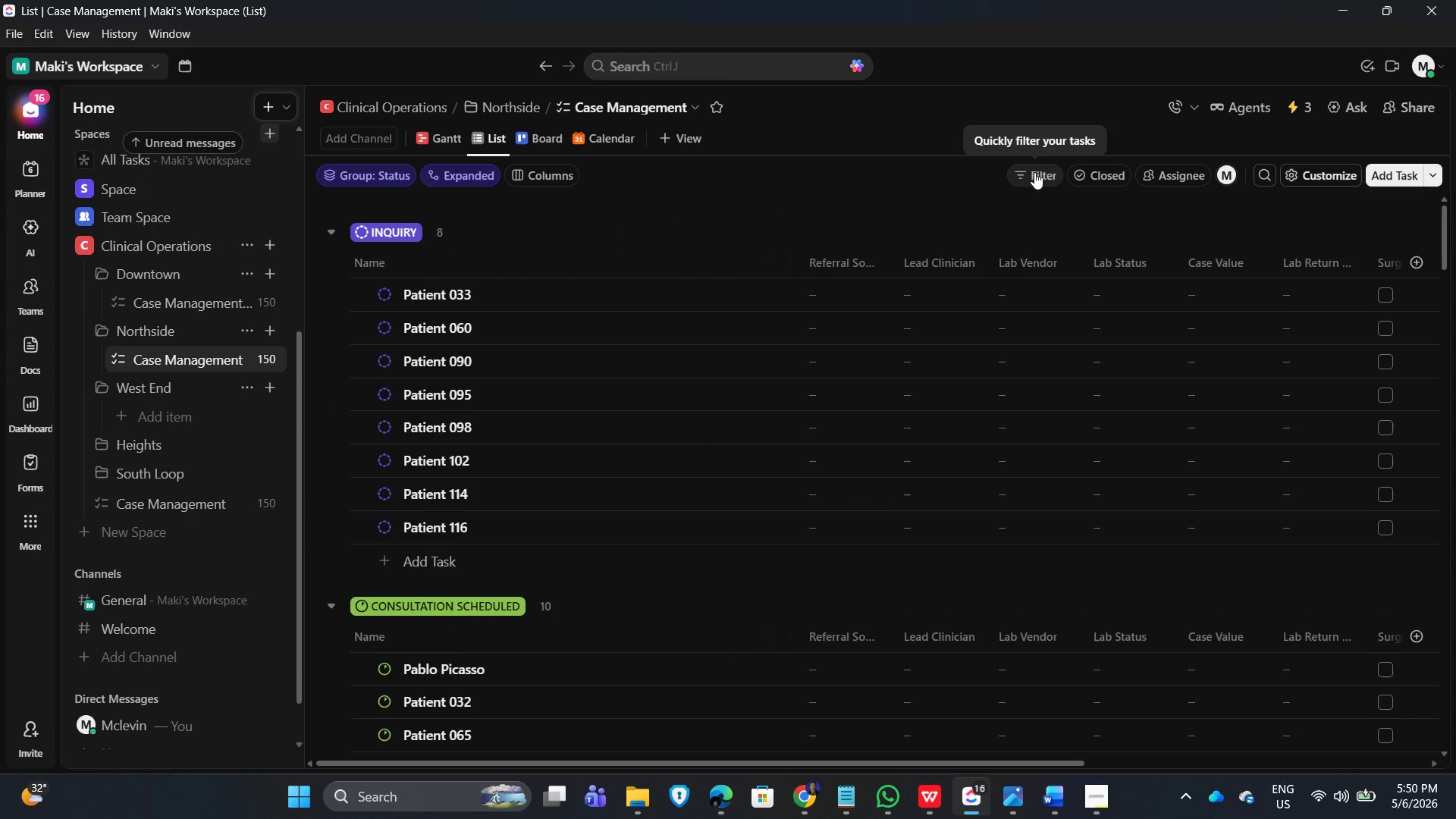 
wait(5.58)
 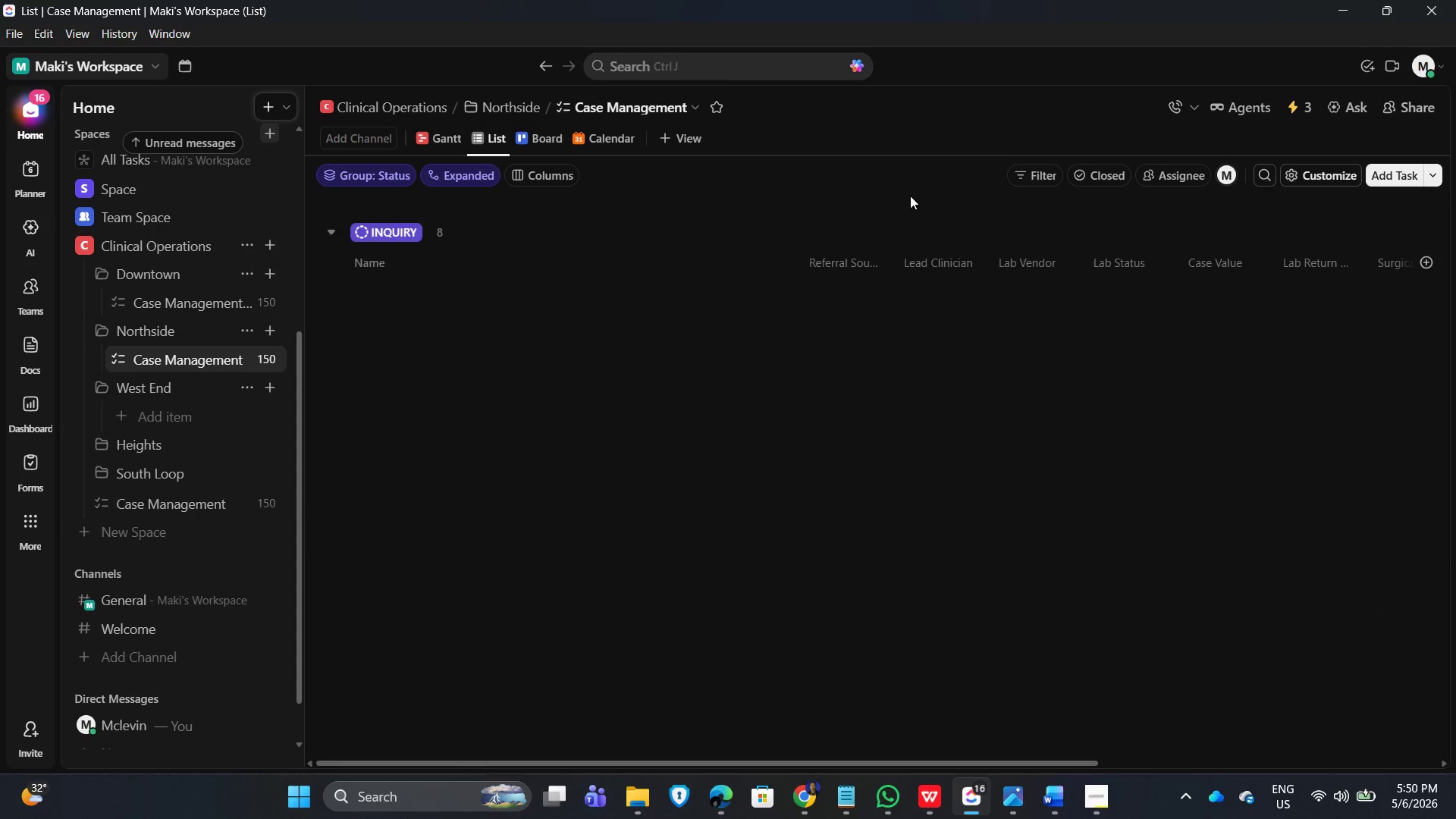 
left_click([1034, 172])
 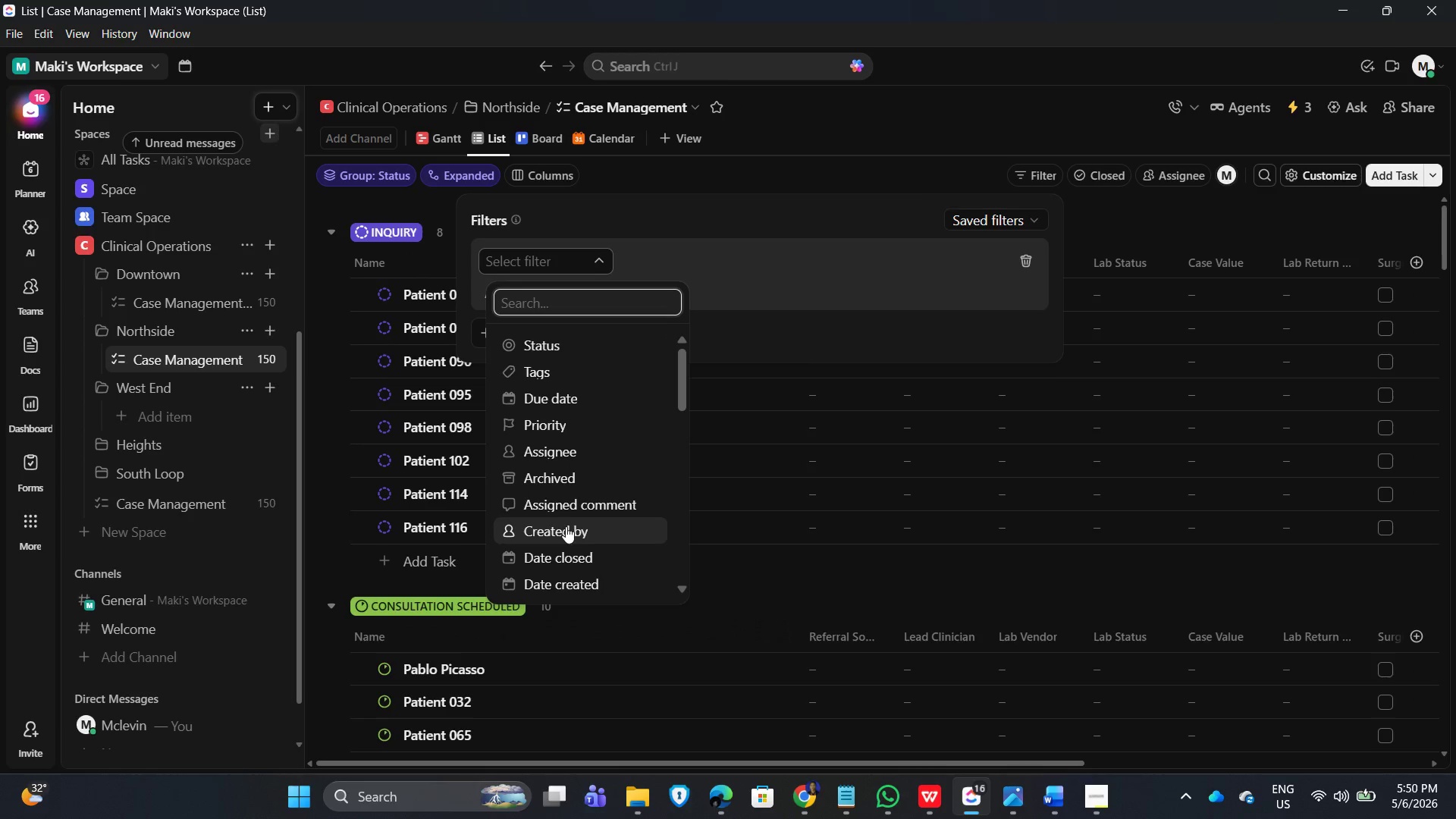 
scroll: coordinate [563, 500], scroll_direction: down, amount: 6.0
 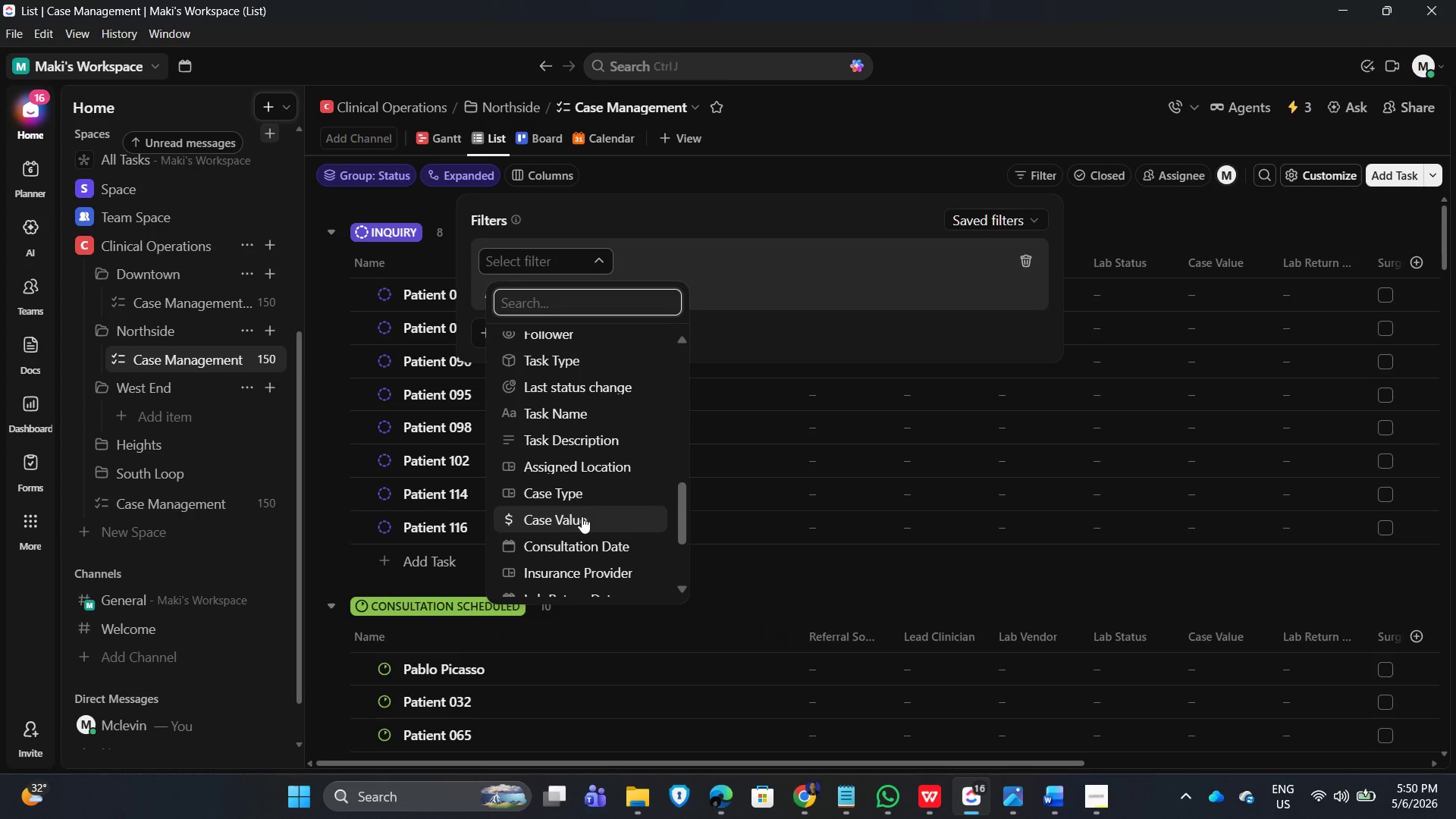 
left_click([568, 464])
 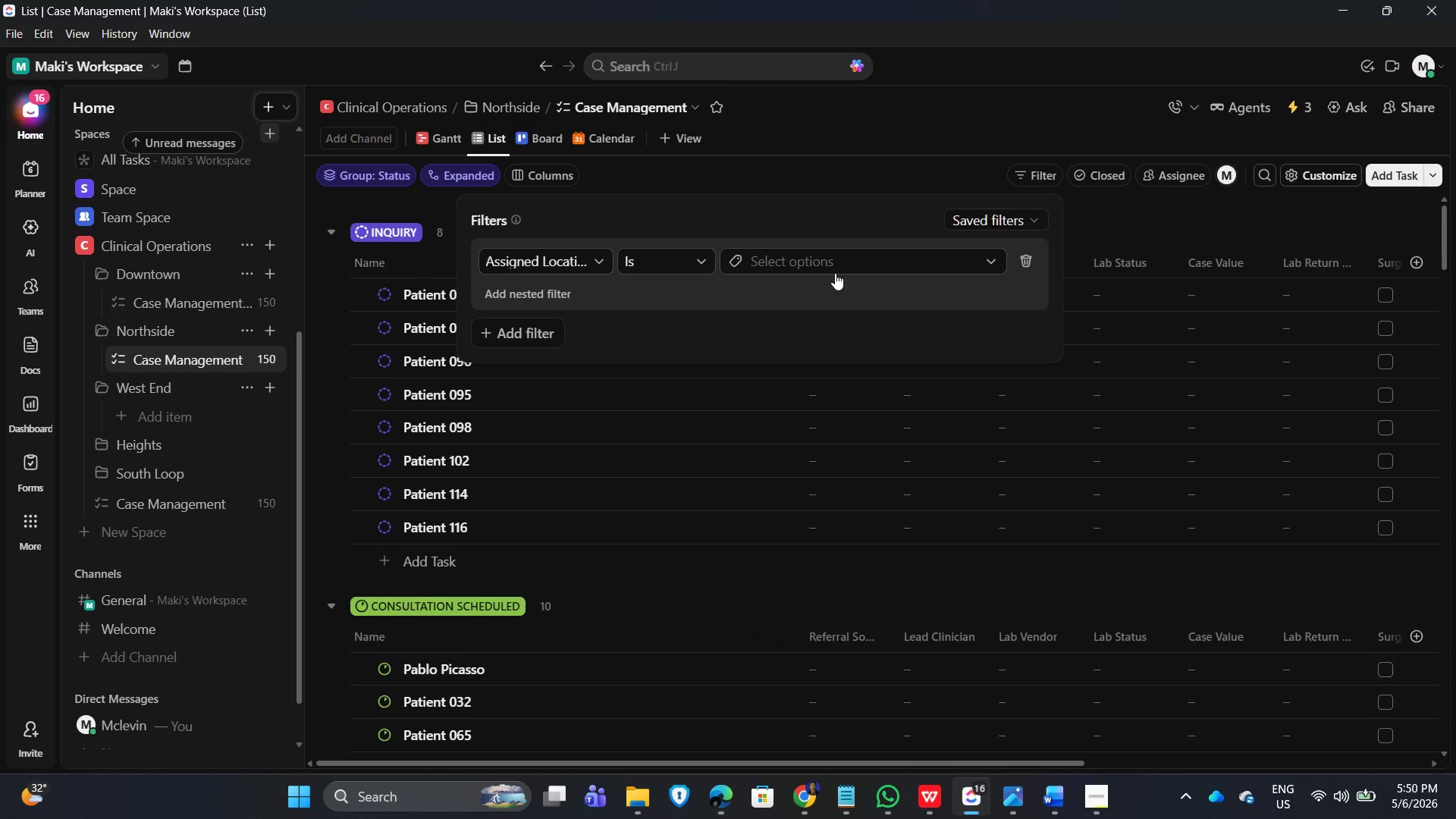 
left_click([890, 265])
 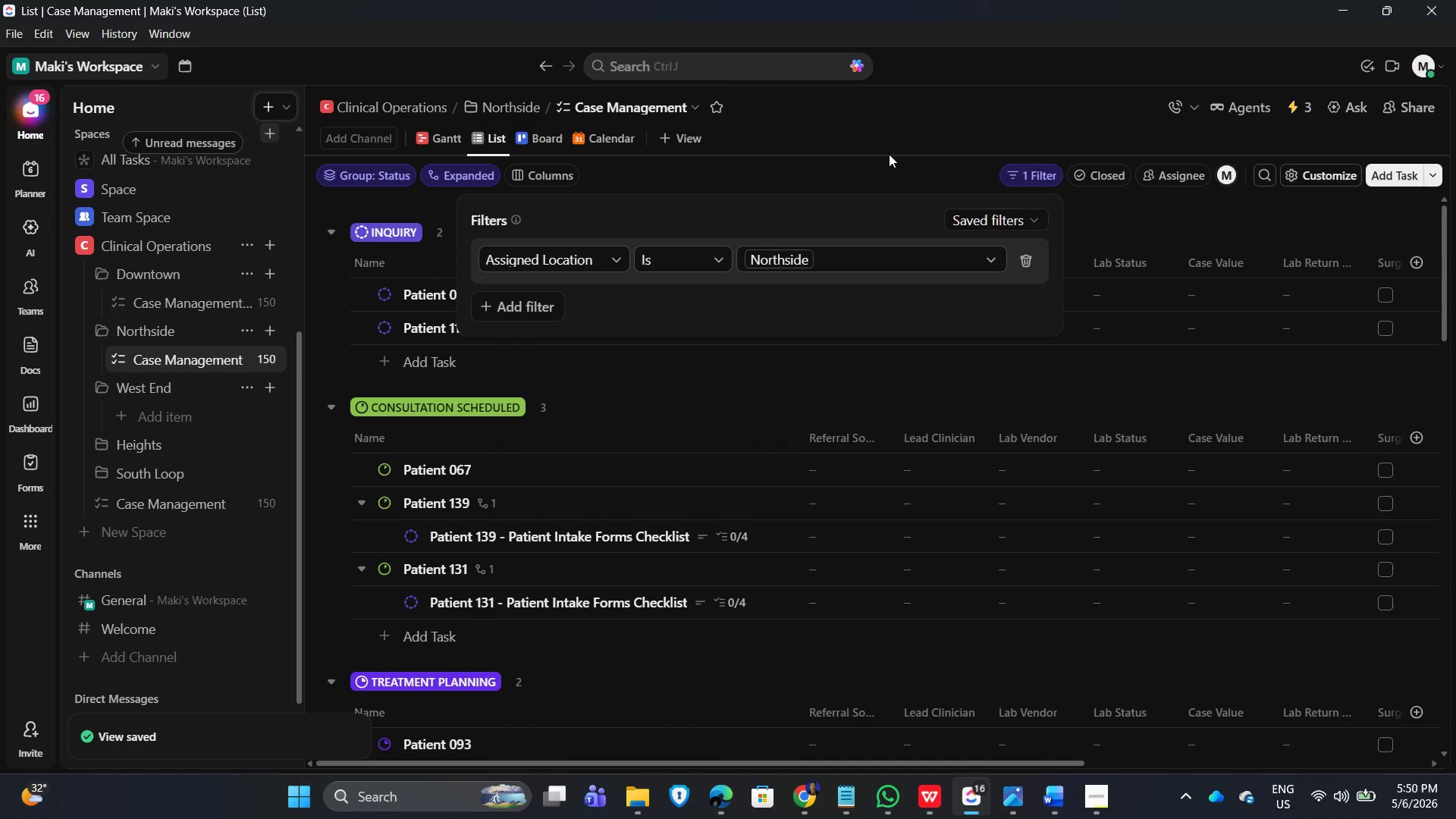 
wait(5.72)
 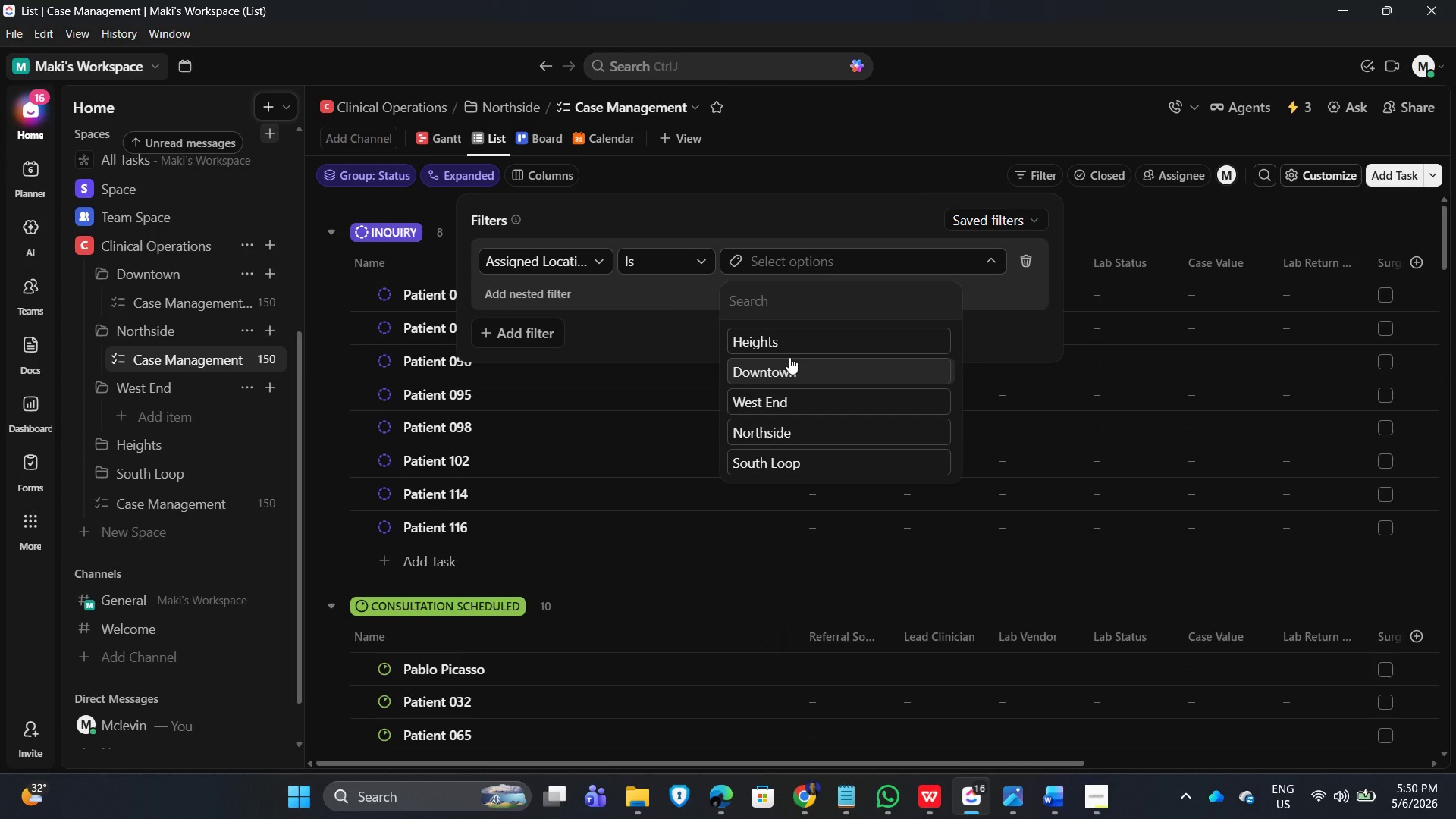 
left_click([876, 158])
 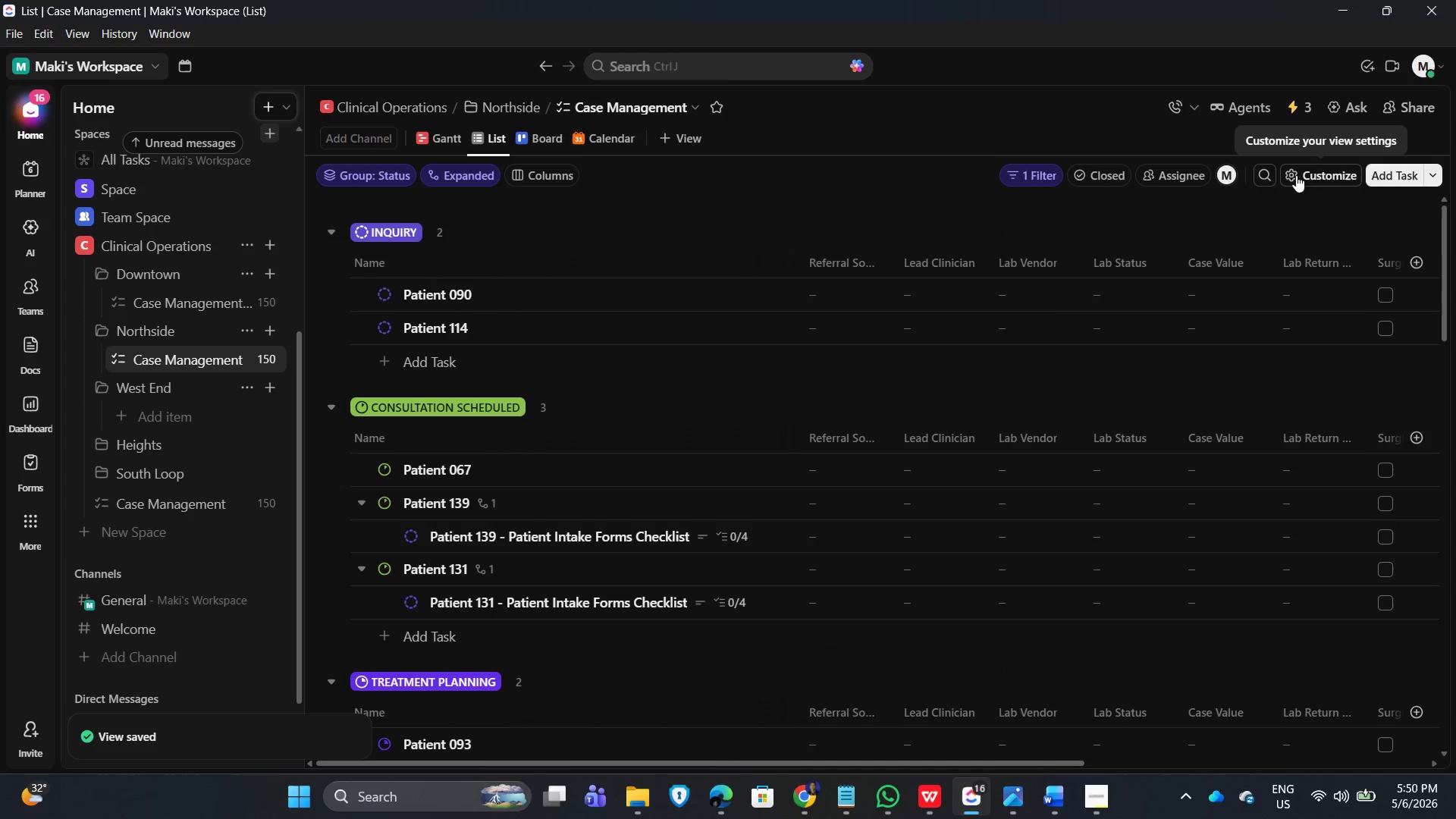 
left_click([1304, 171])
 